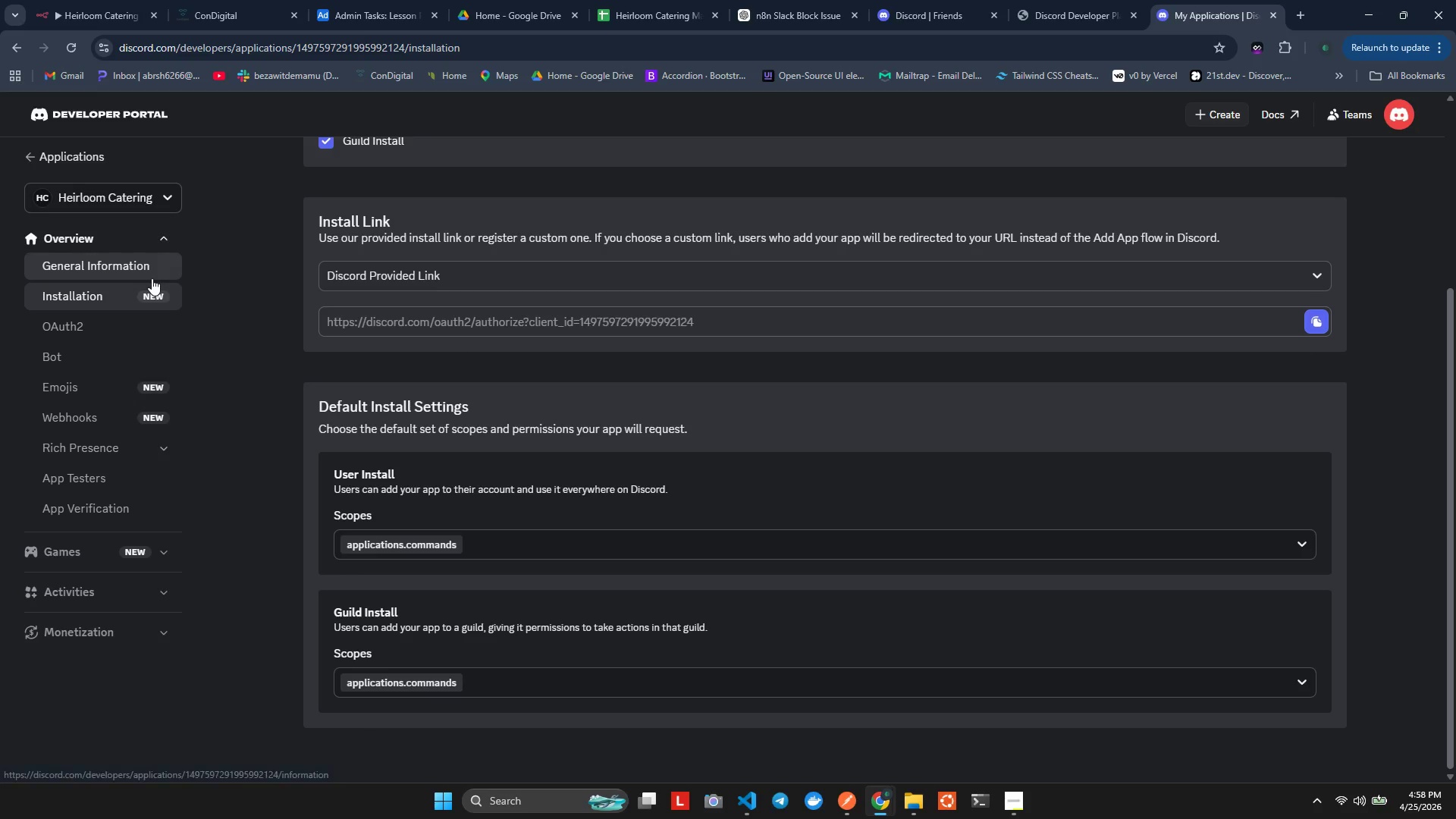 
left_click([92, 253])
 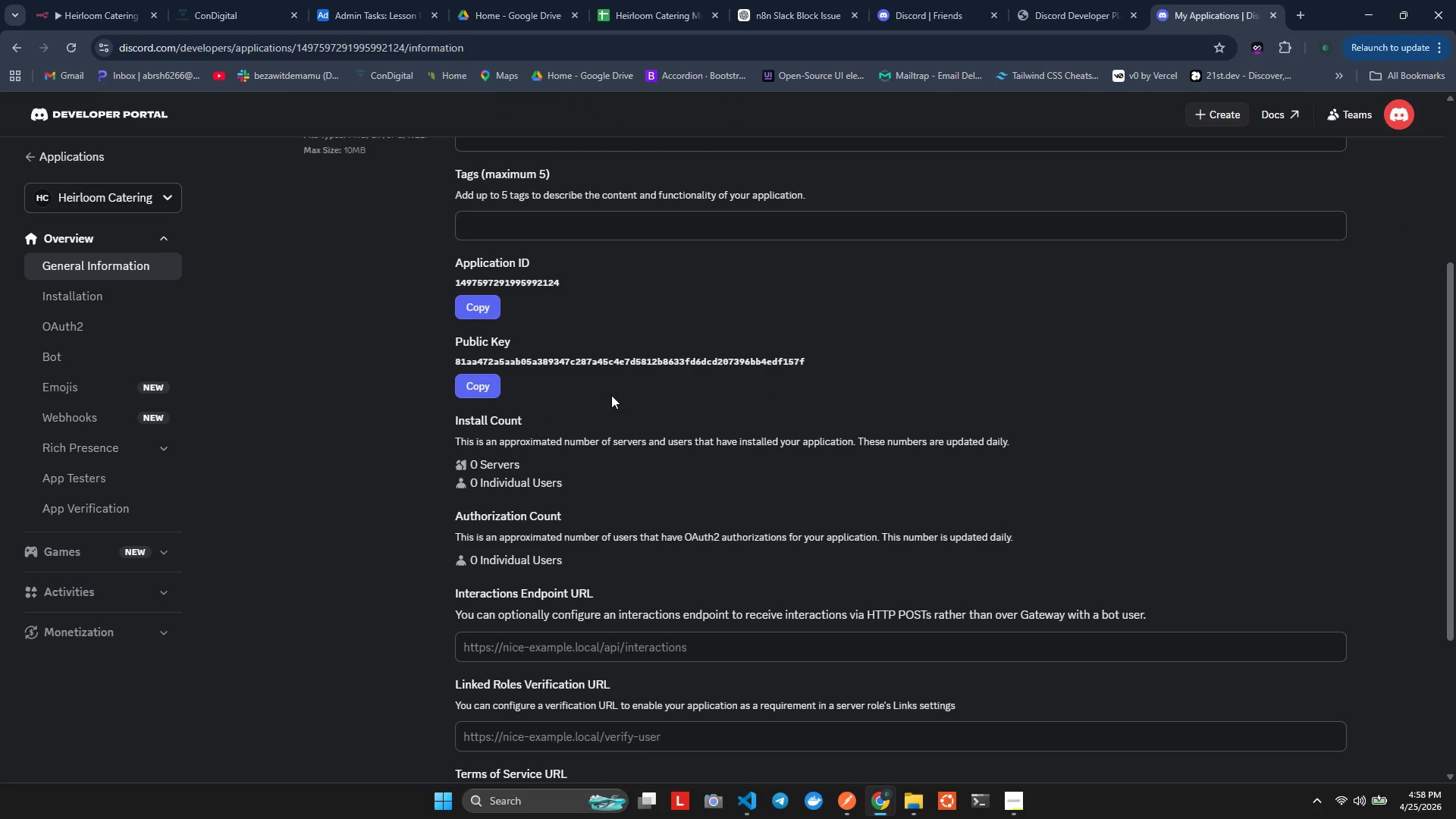 
wait(11.92)
 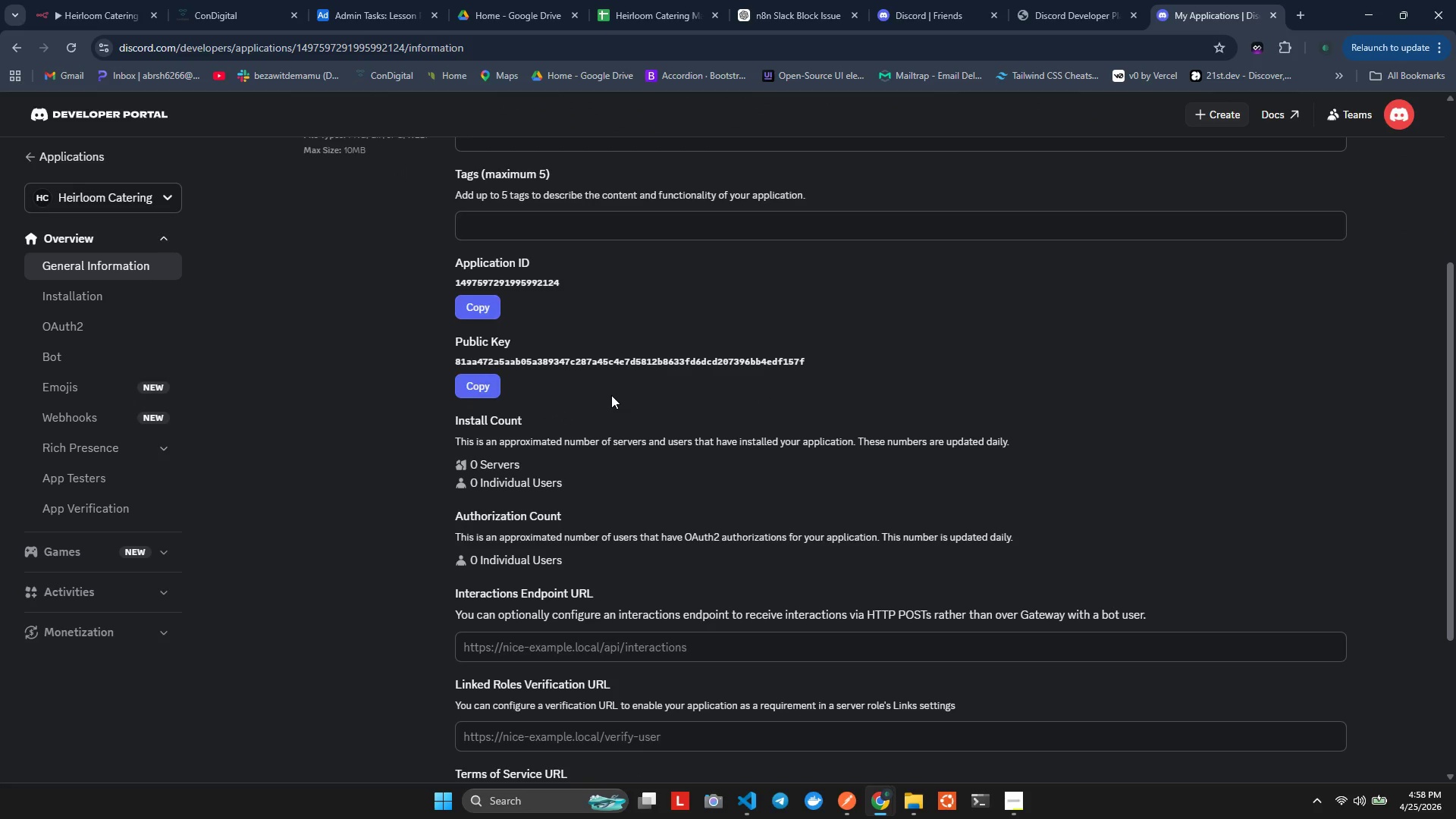 
left_click([106, 0])
 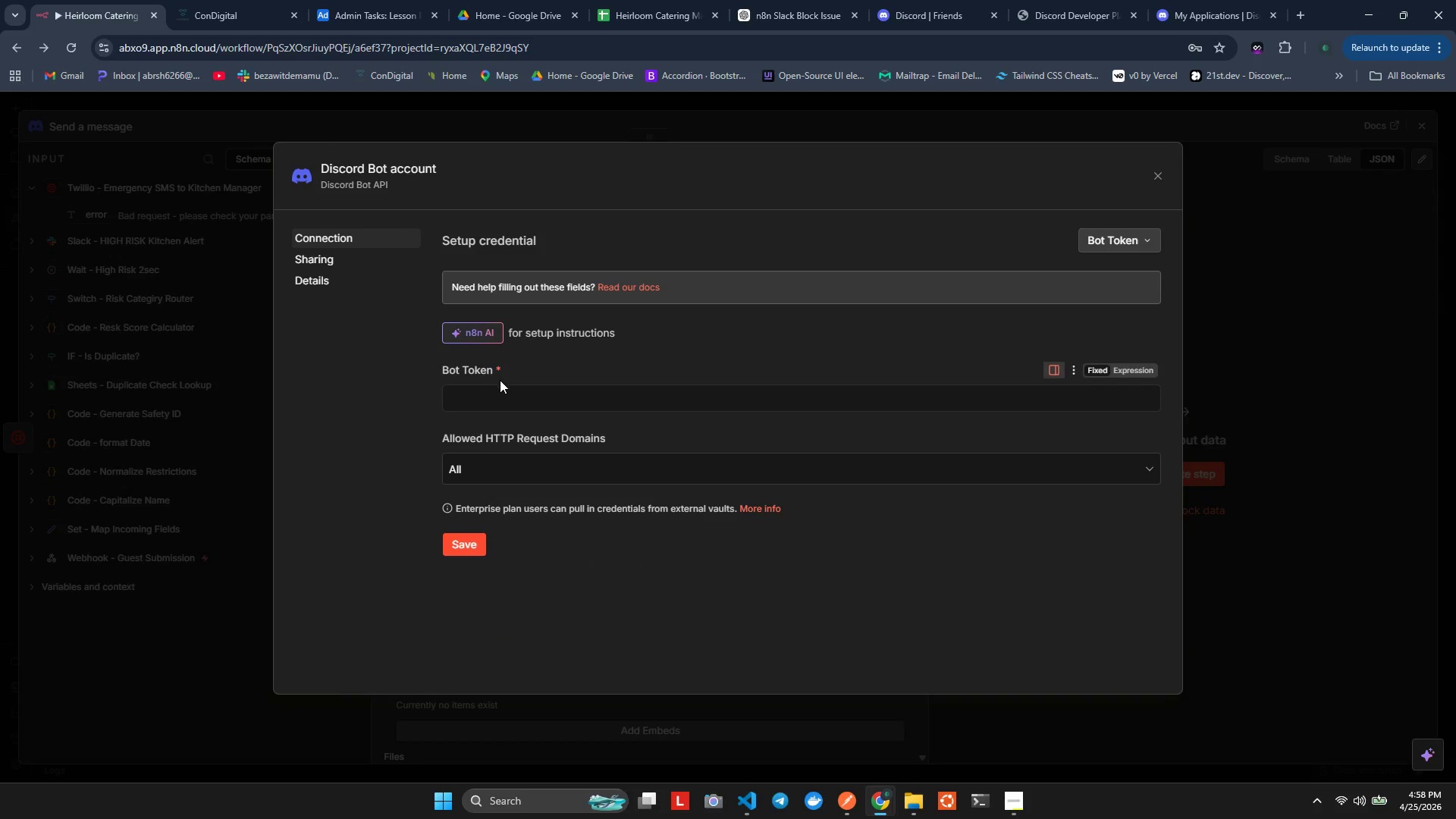 
left_click([502, 382])
 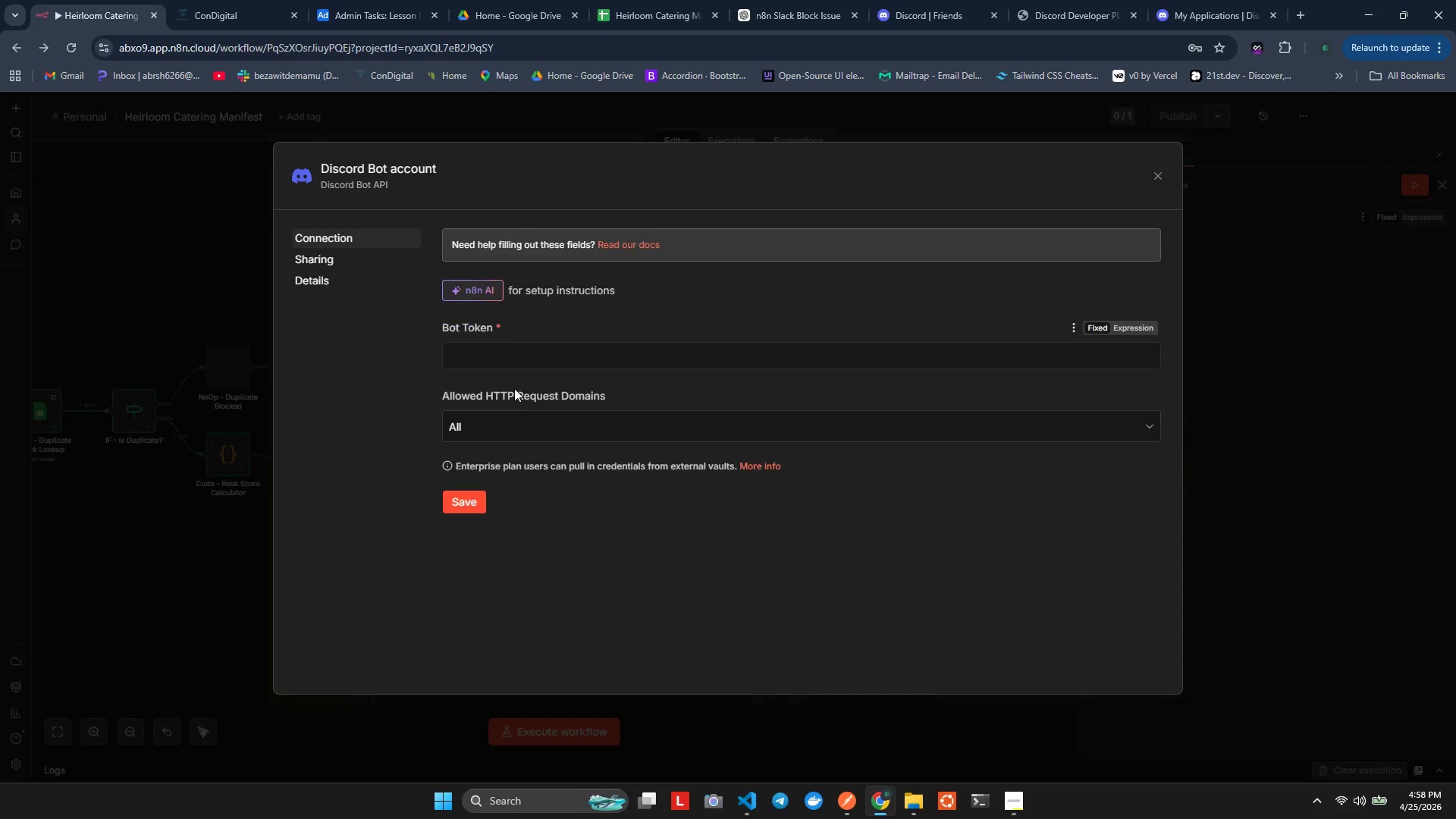 
left_click([514, 388])
 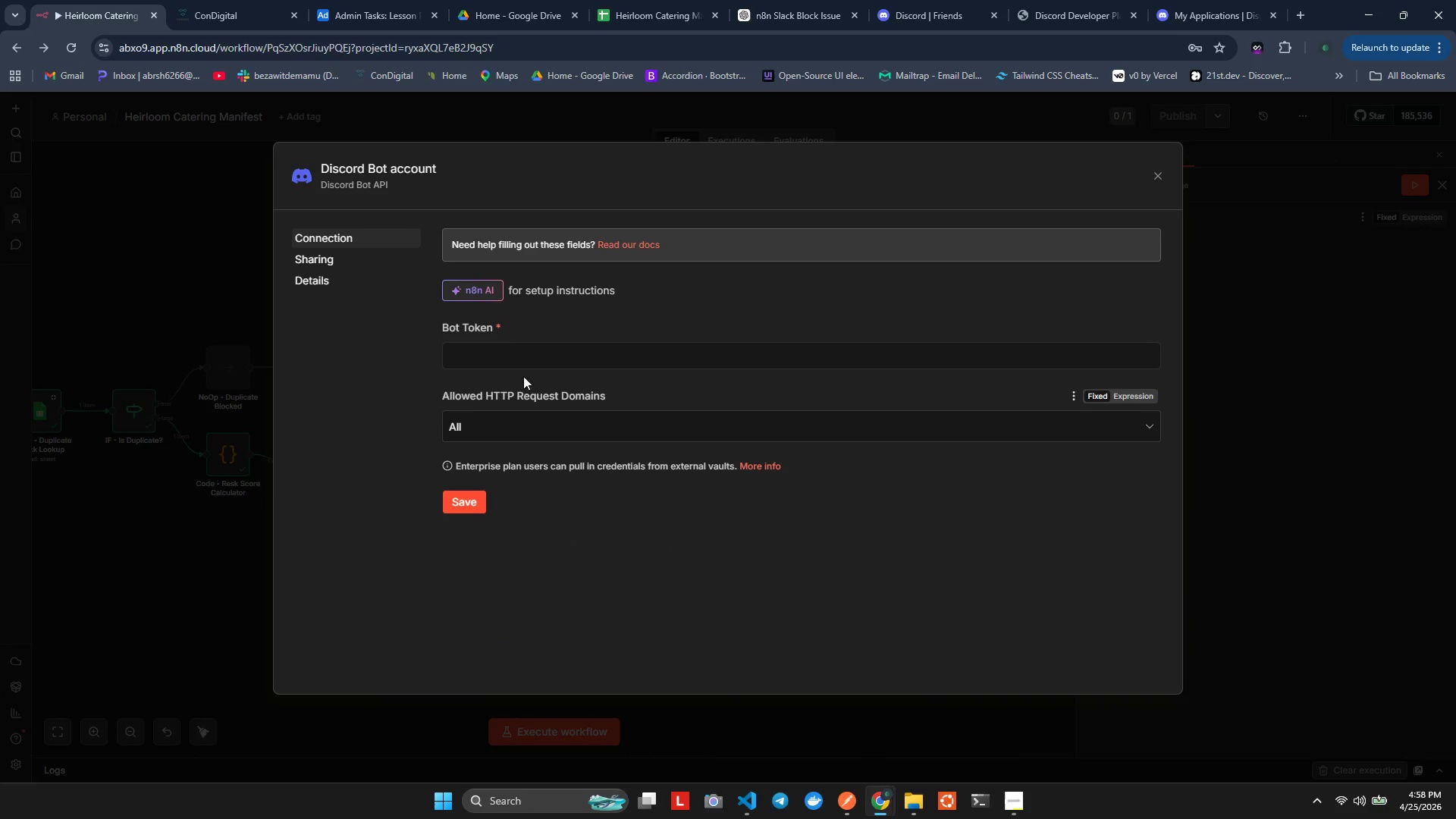 
left_click([526, 369])
 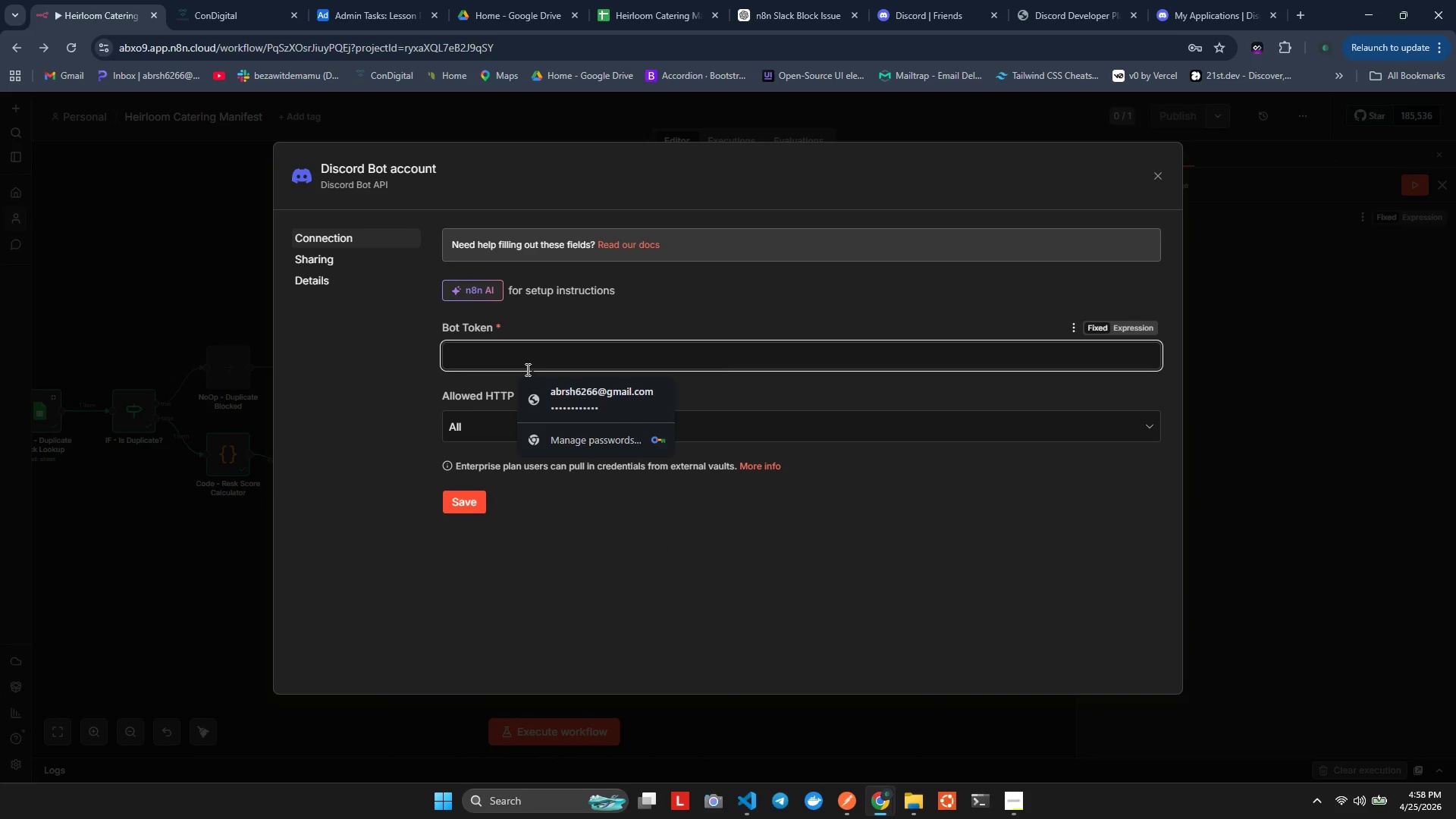 
key(Alt+AltLeft)
 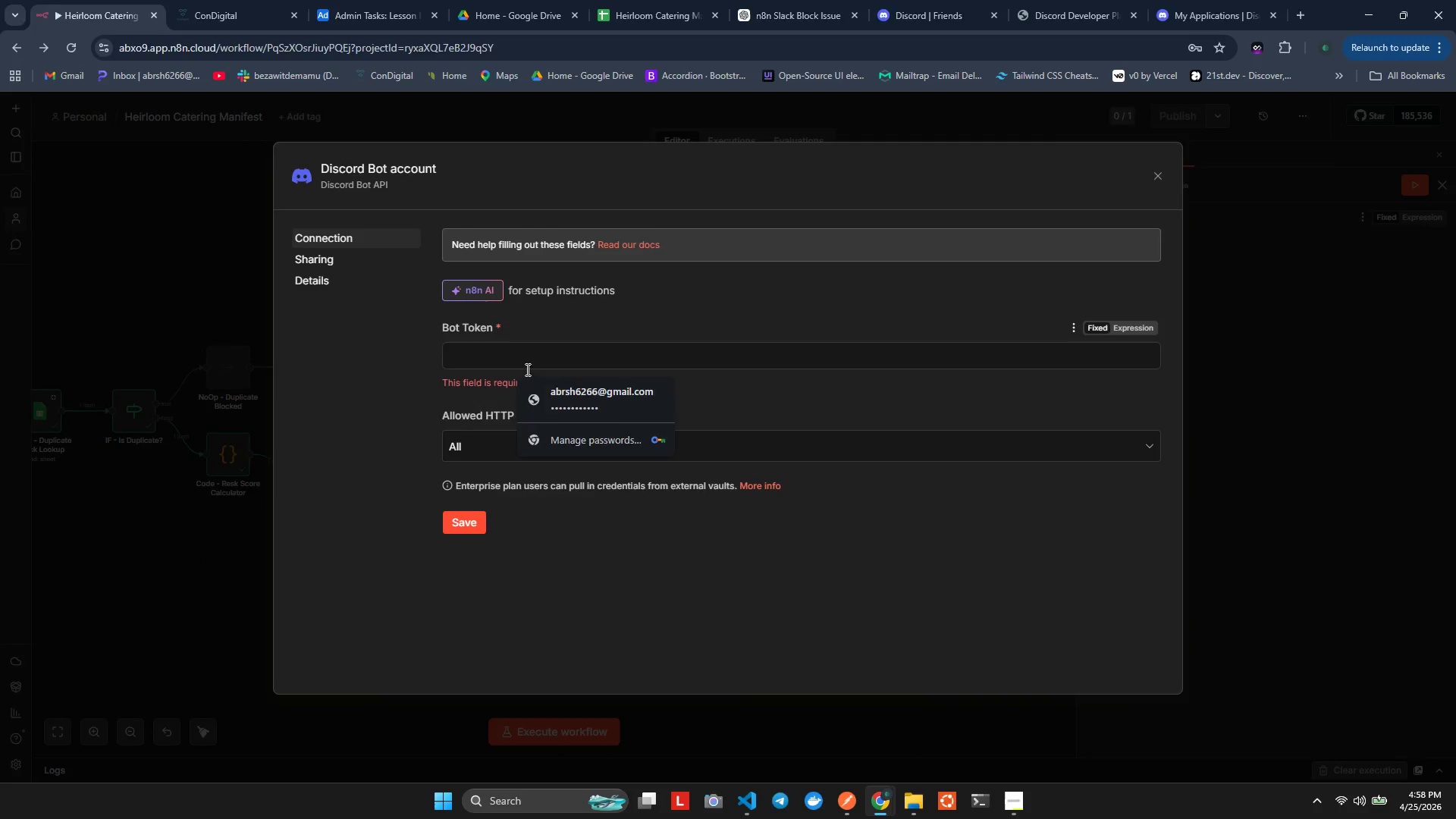 
key(Alt+Tab)
 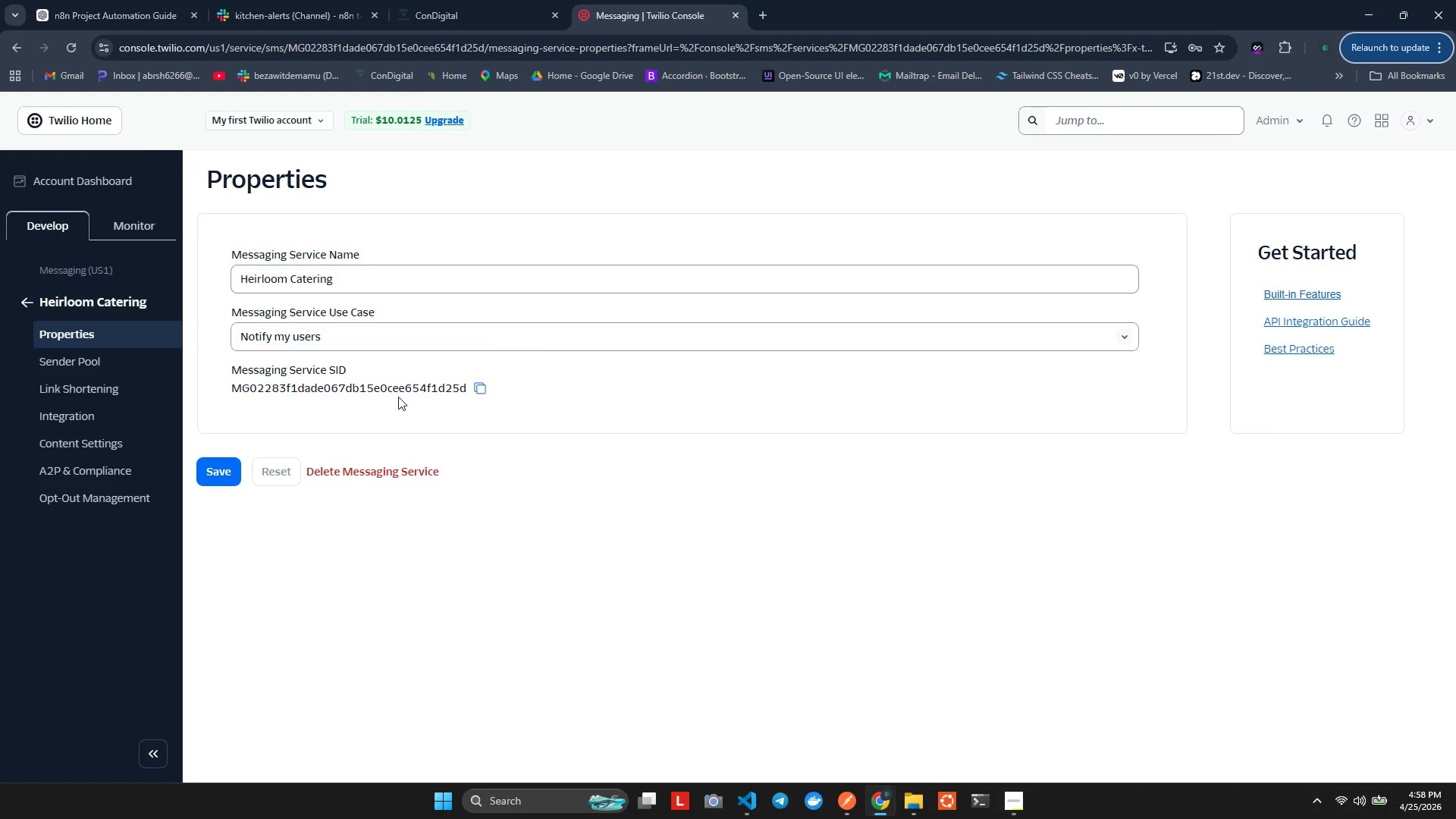 
key(Alt+AltLeft)
 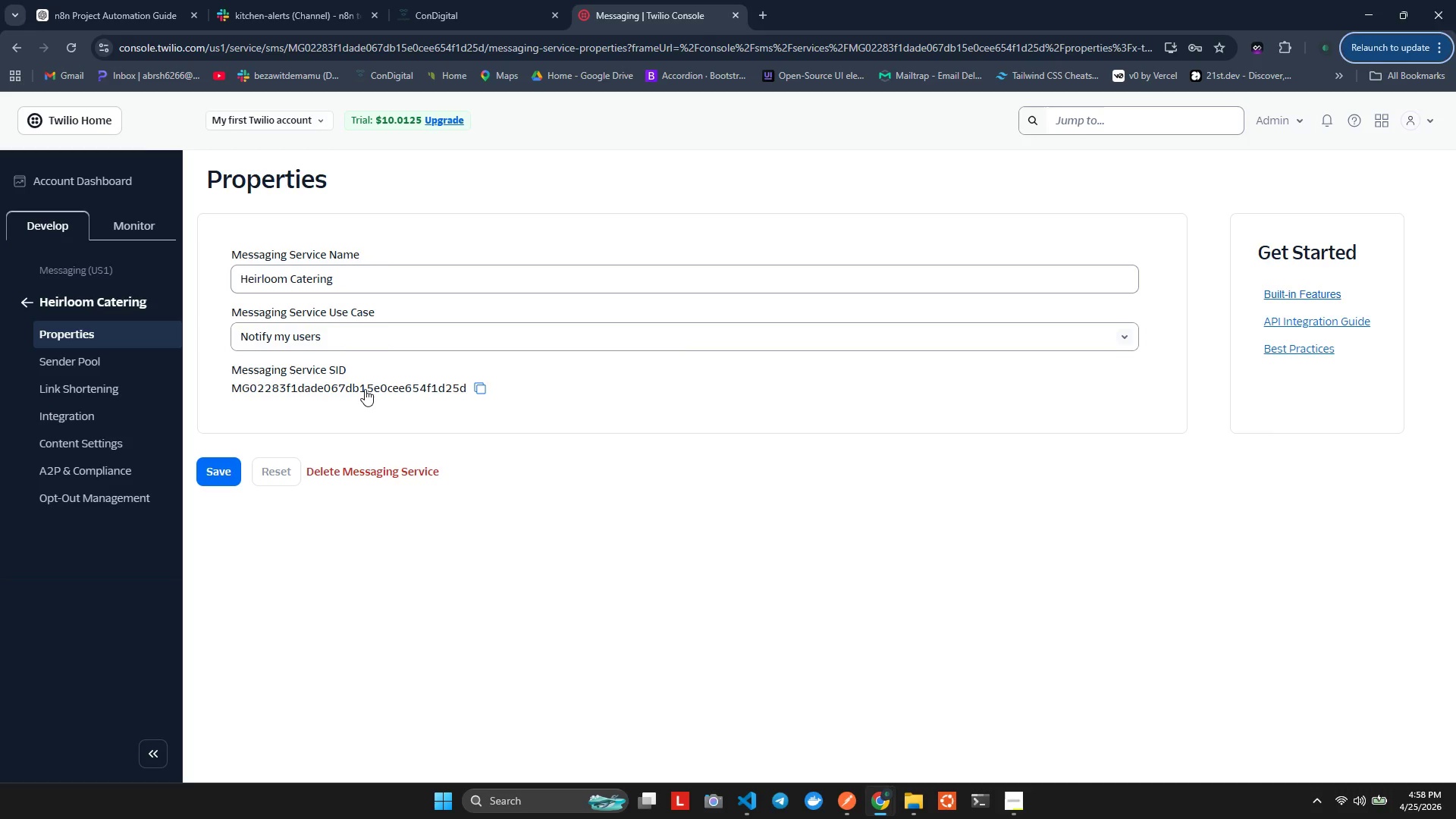 
key(Alt+Tab)
 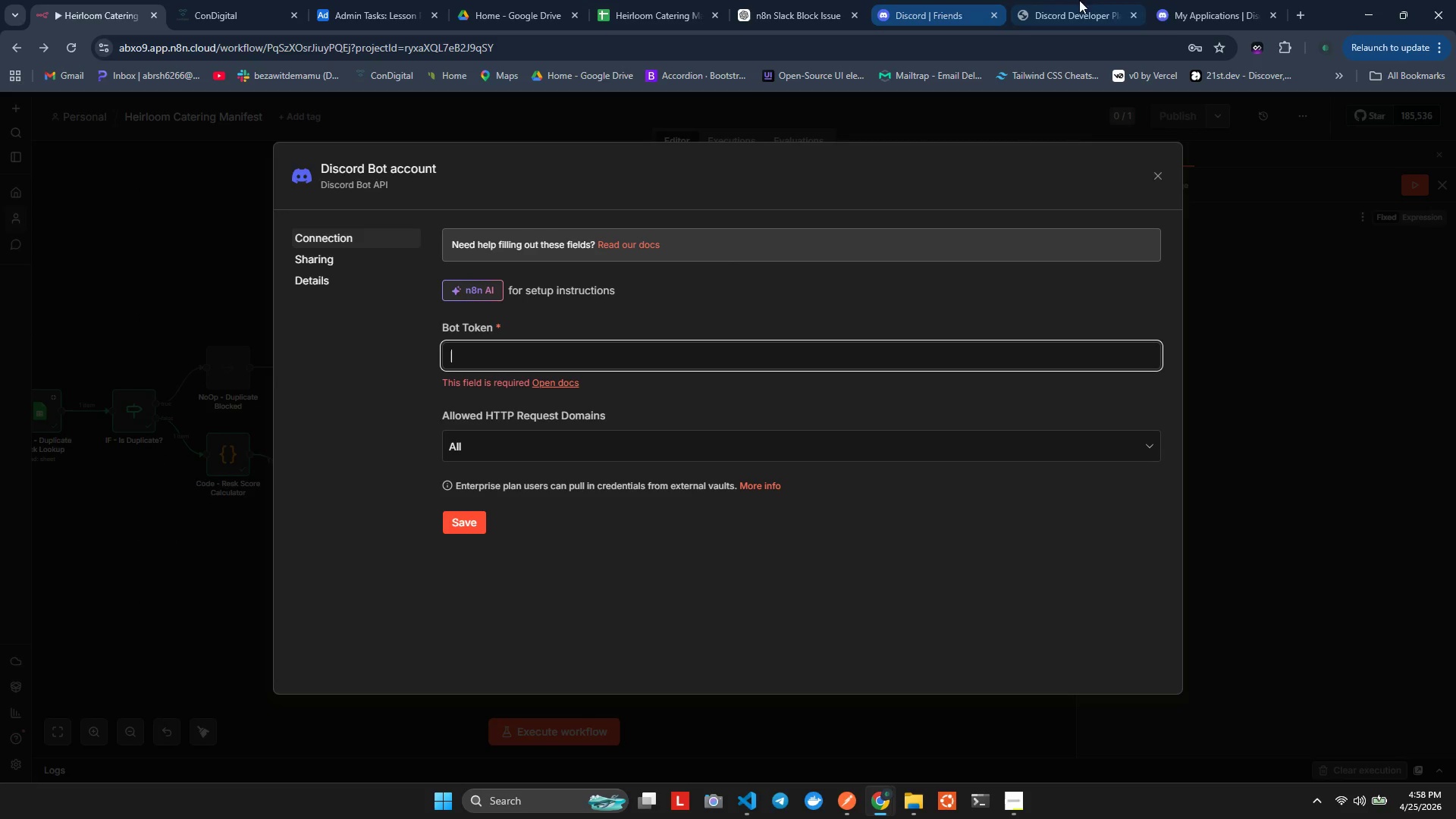 
left_click([1216, 0])
 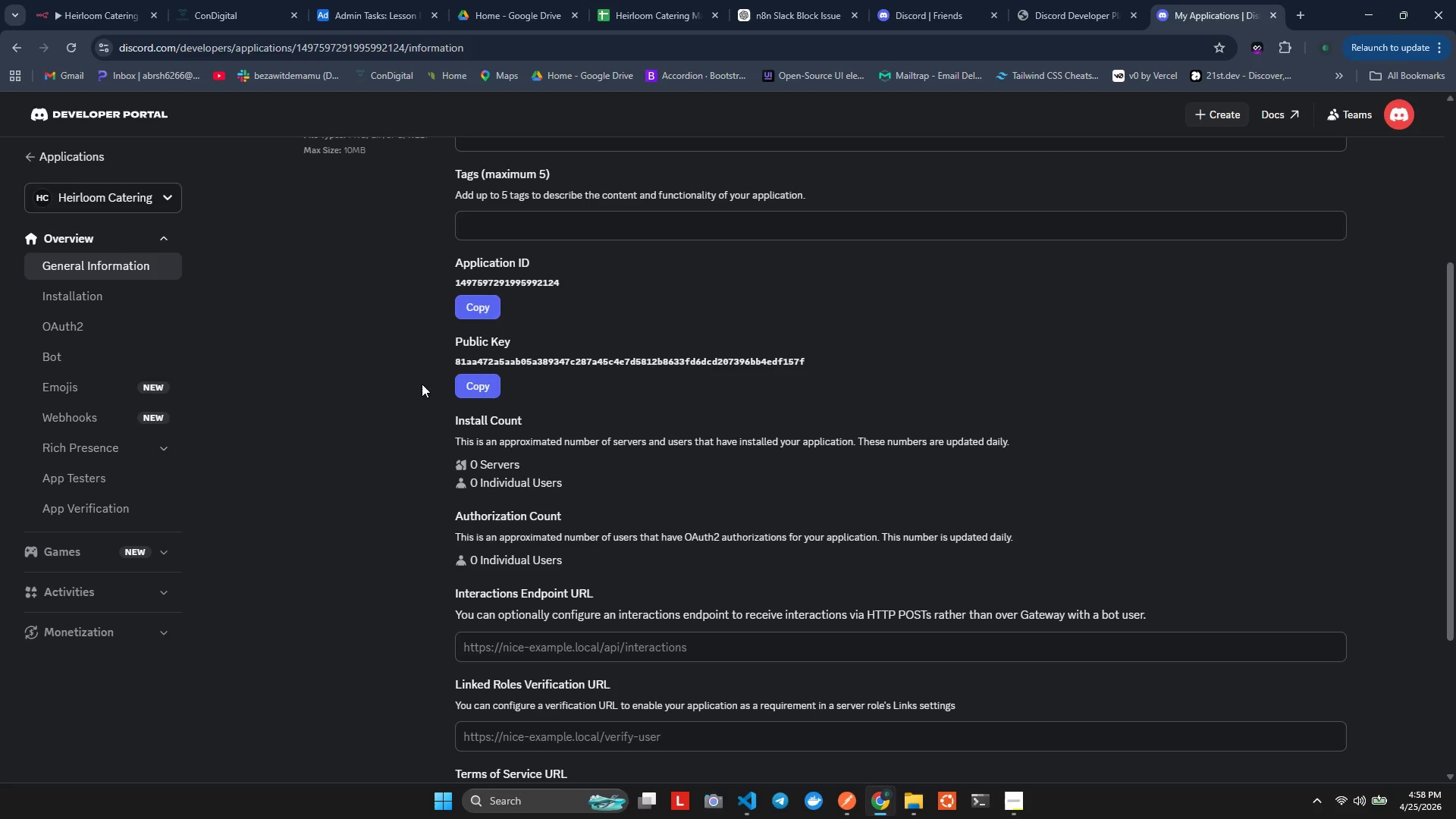 
left_click([97, 347])
 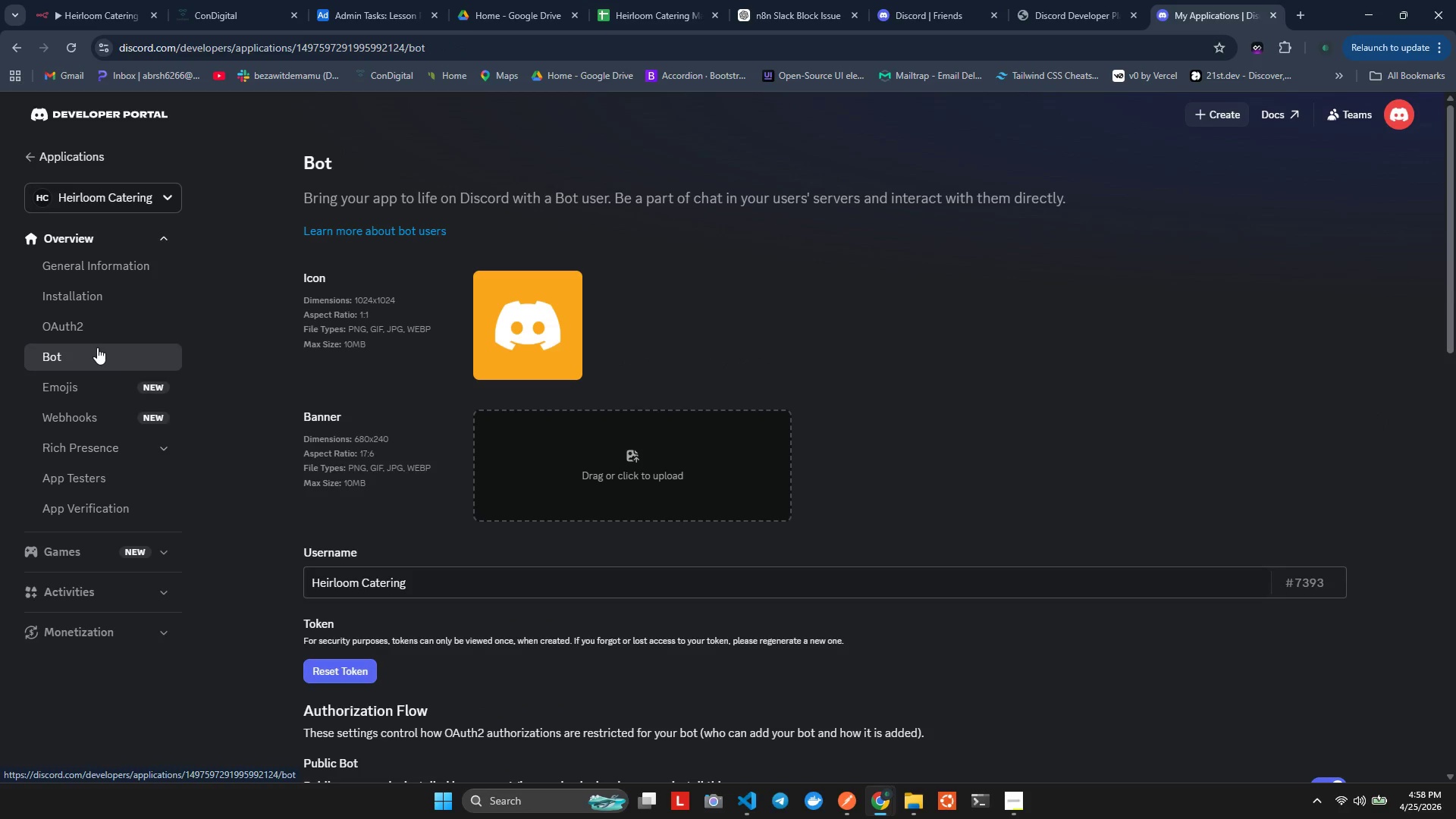 
mouse_move([328, 401])
 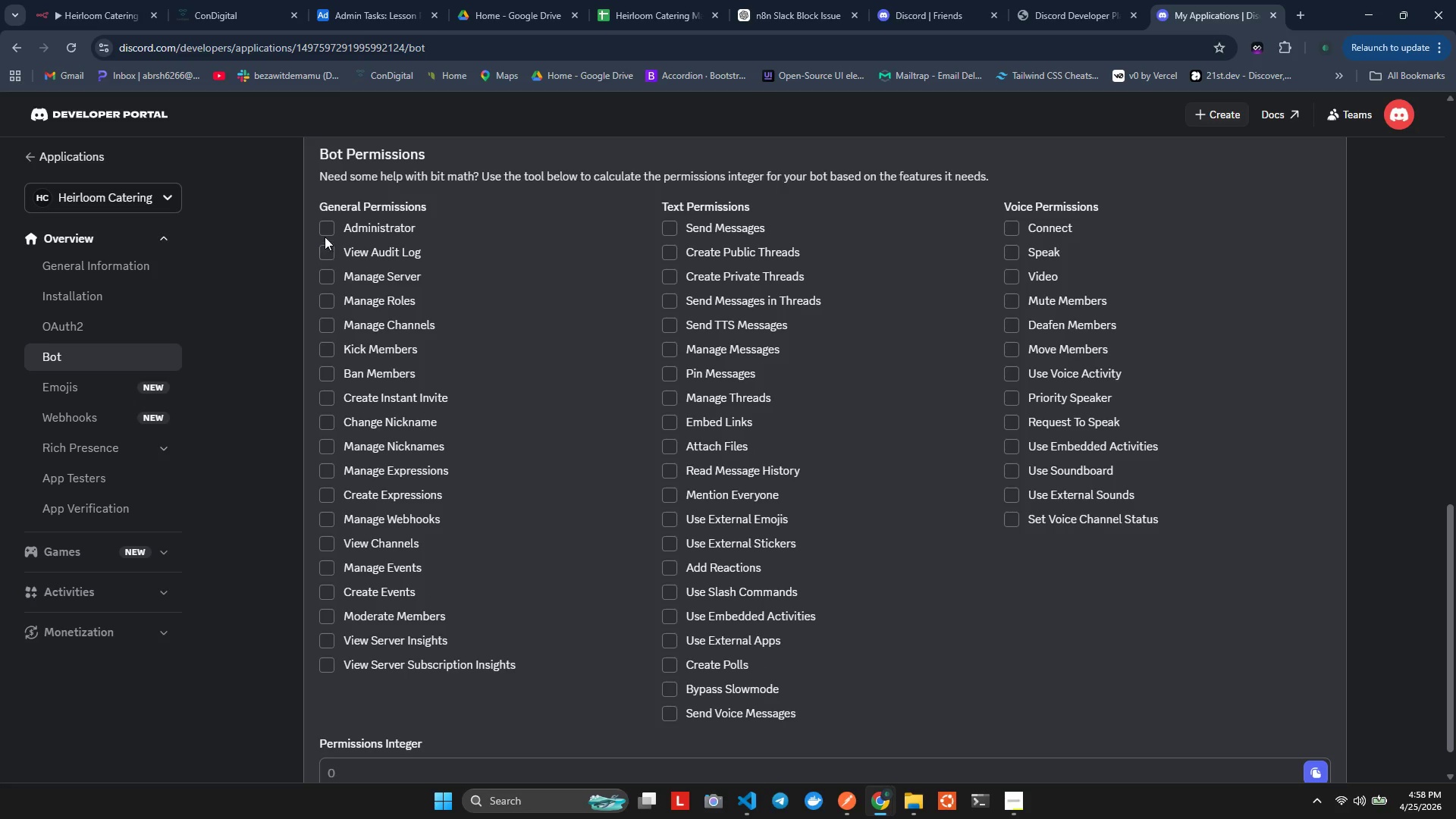 
left_click([325, 231])
 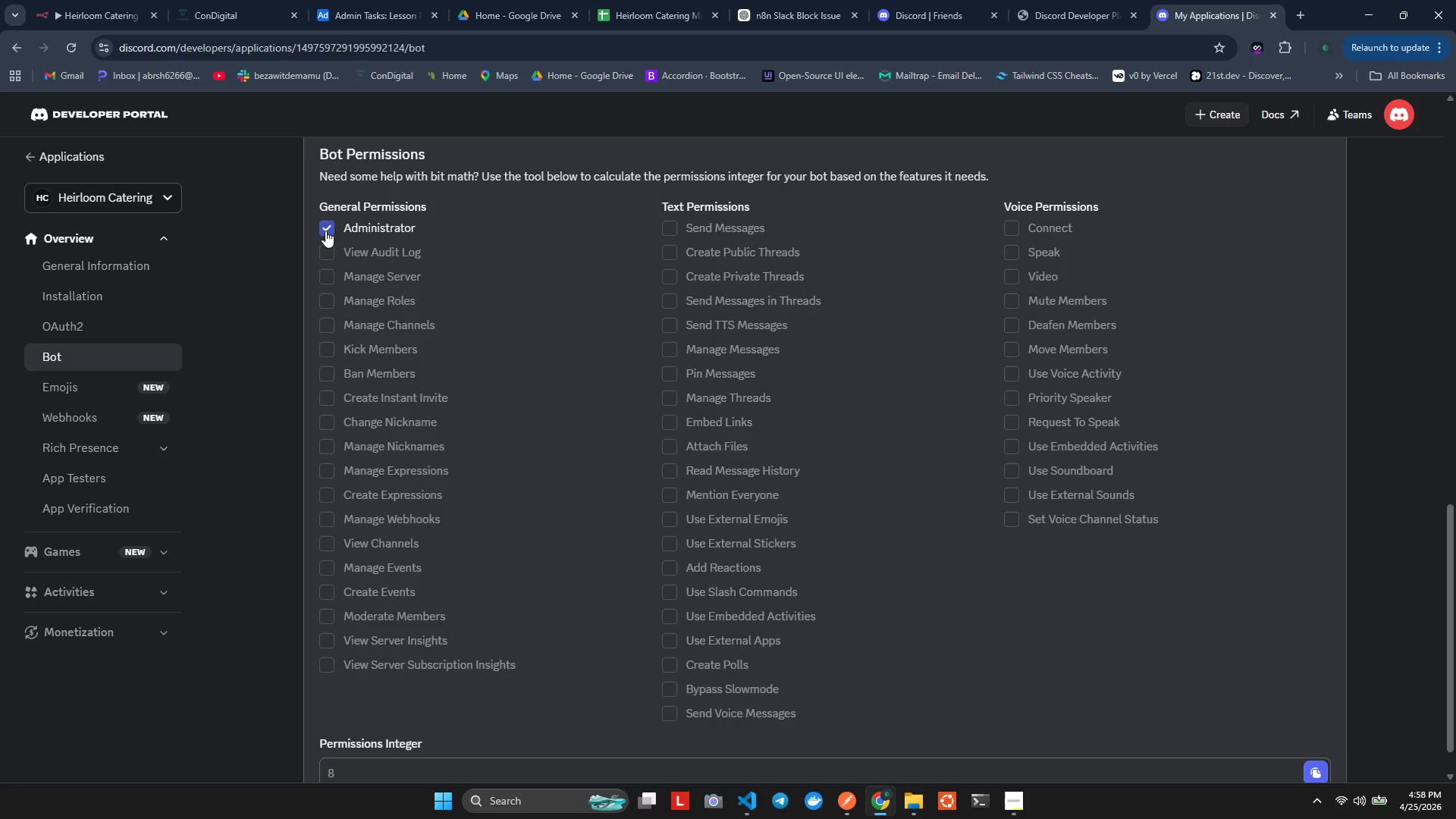 
mouse_move([558, 435])
 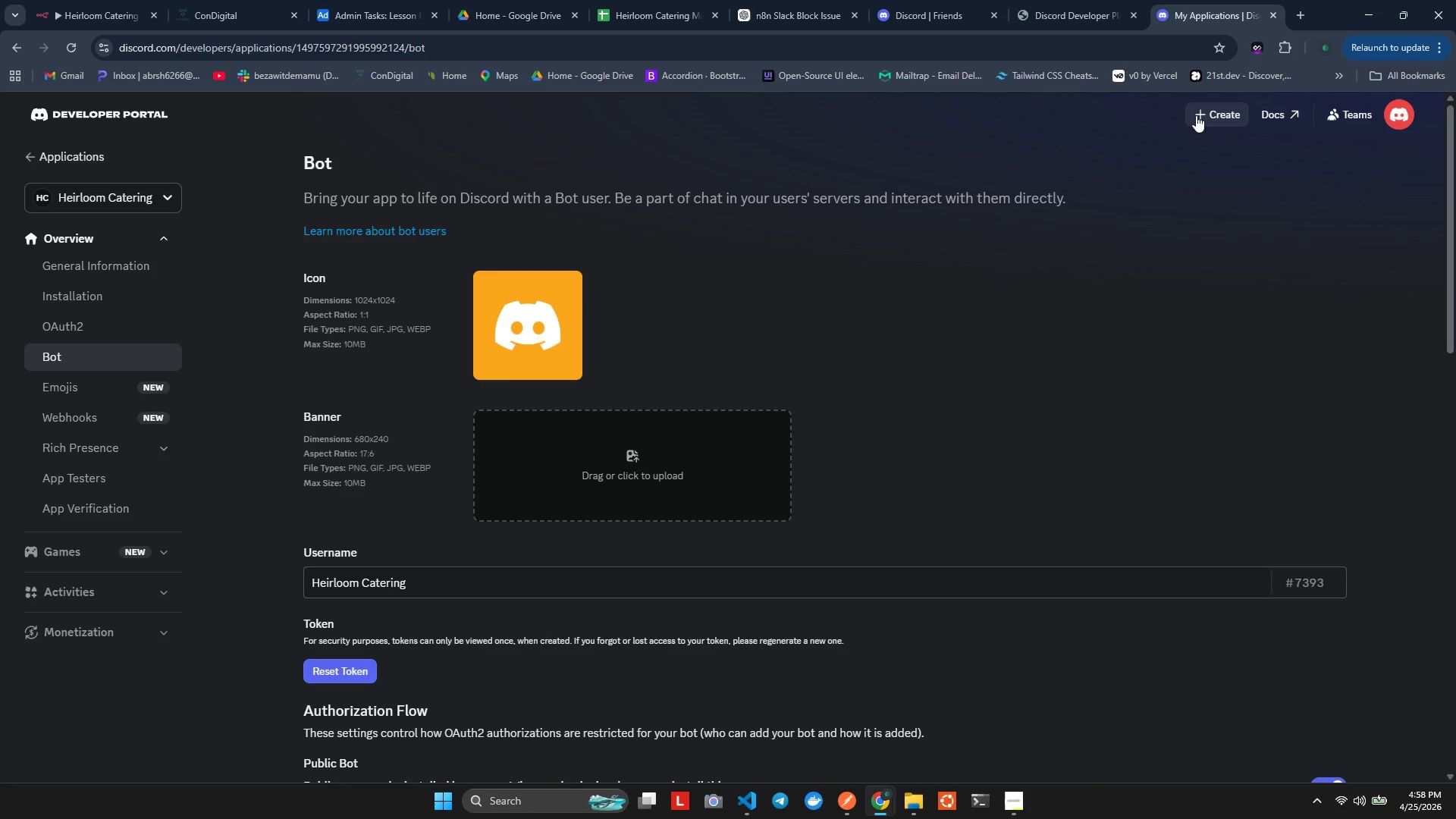 
left_click([1200, 114])
 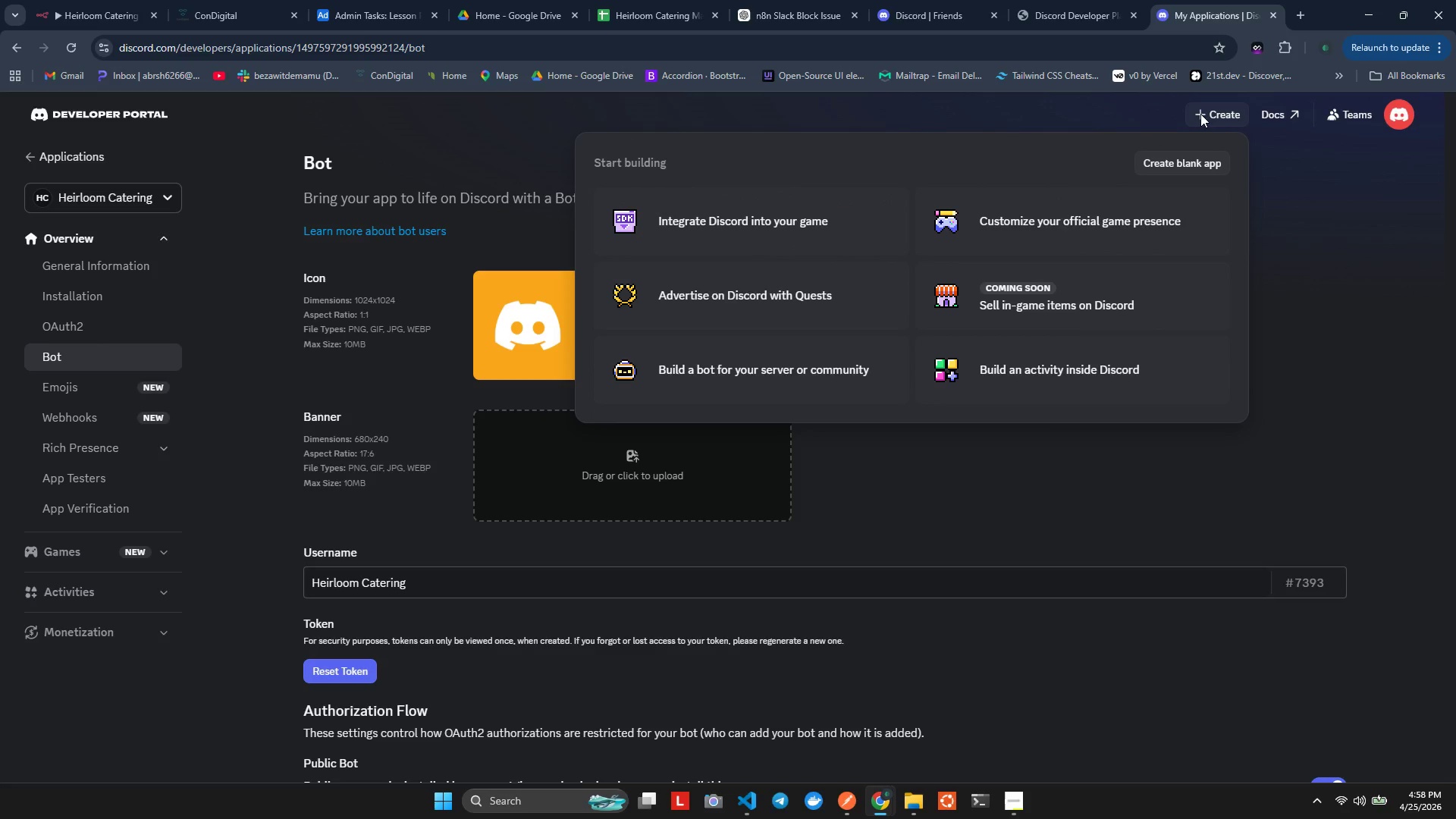 
left_click([1373, 422])
 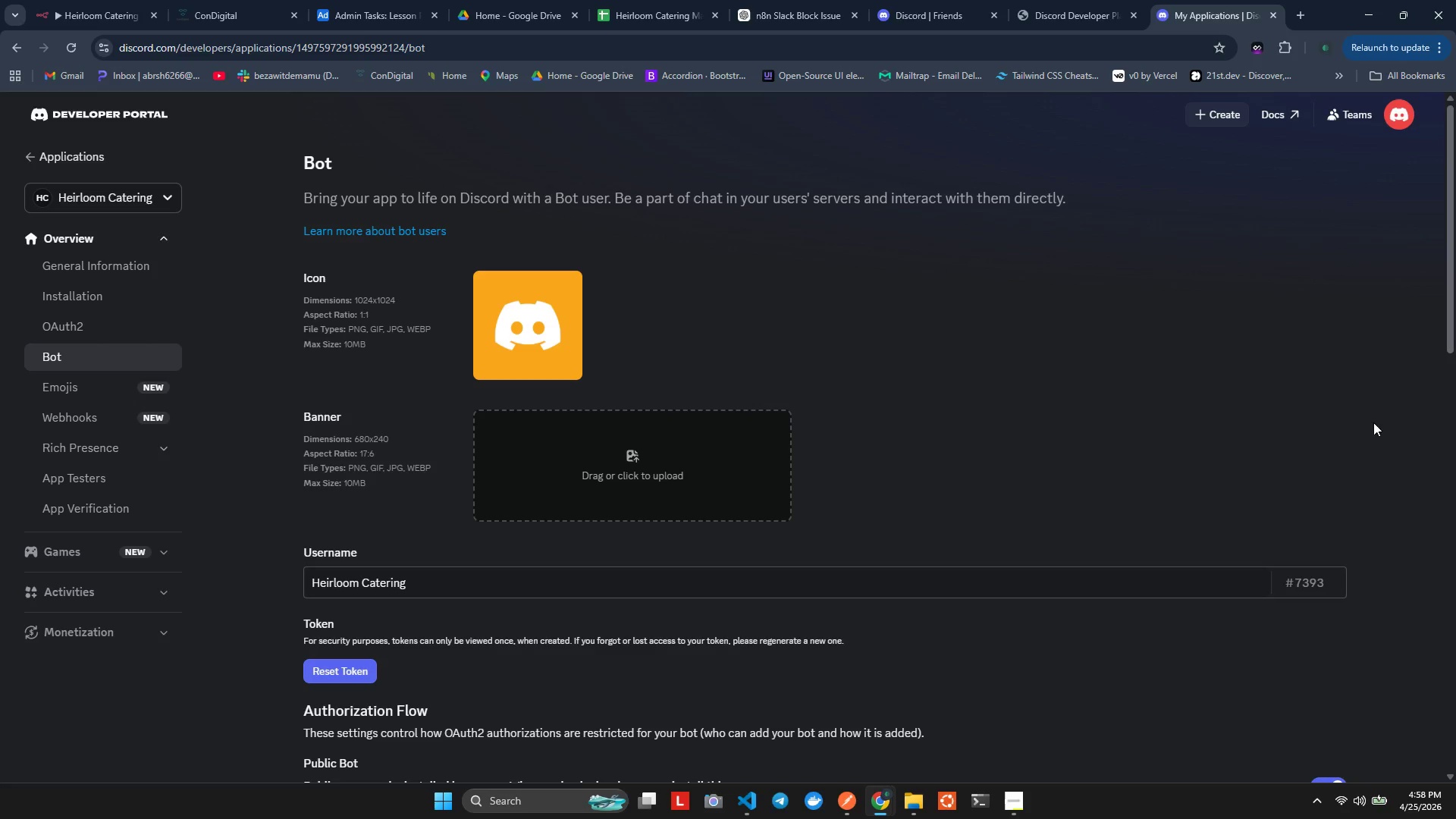 
mouse_move([1262, 519])
 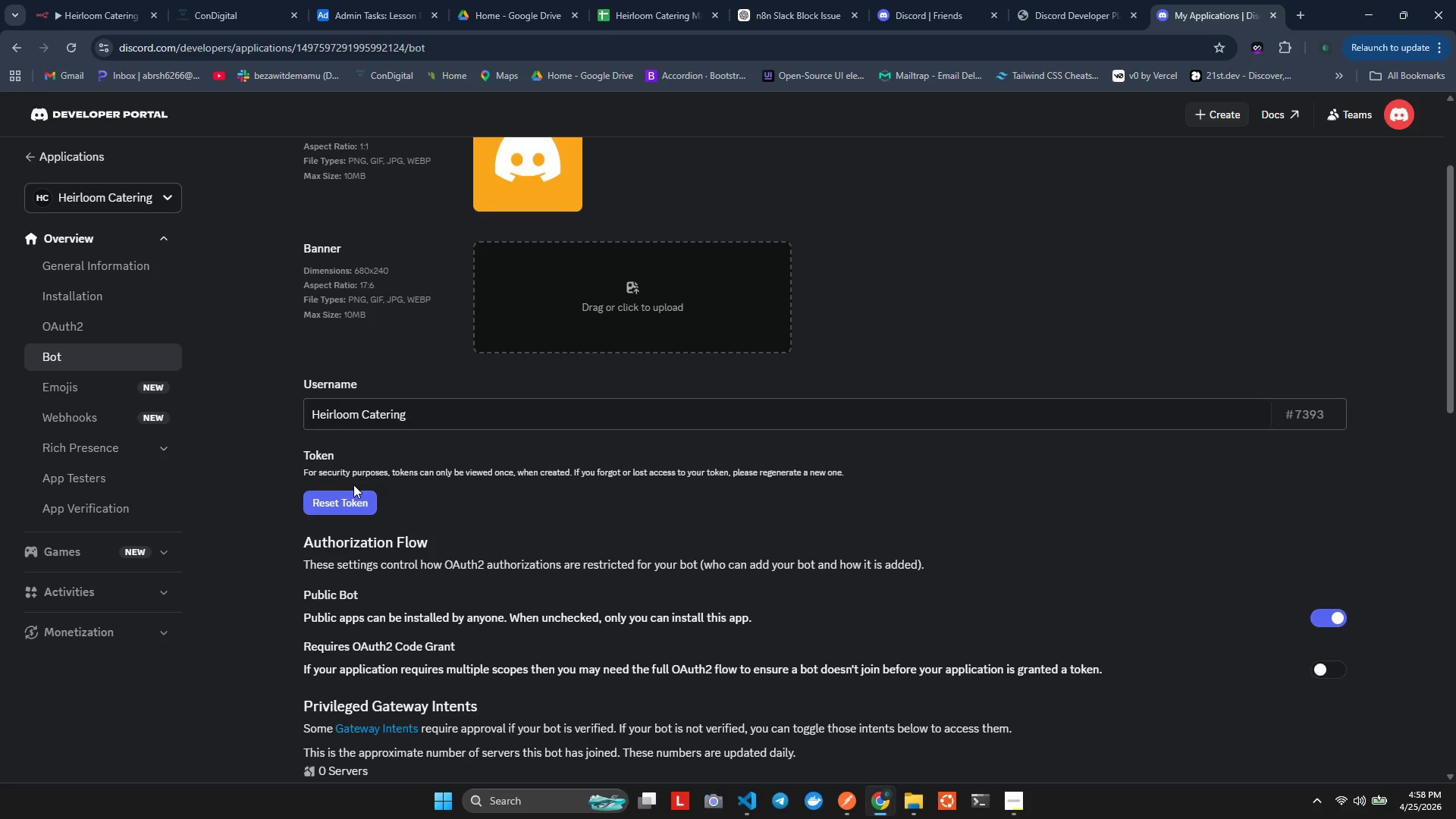 
wait(7.03)
 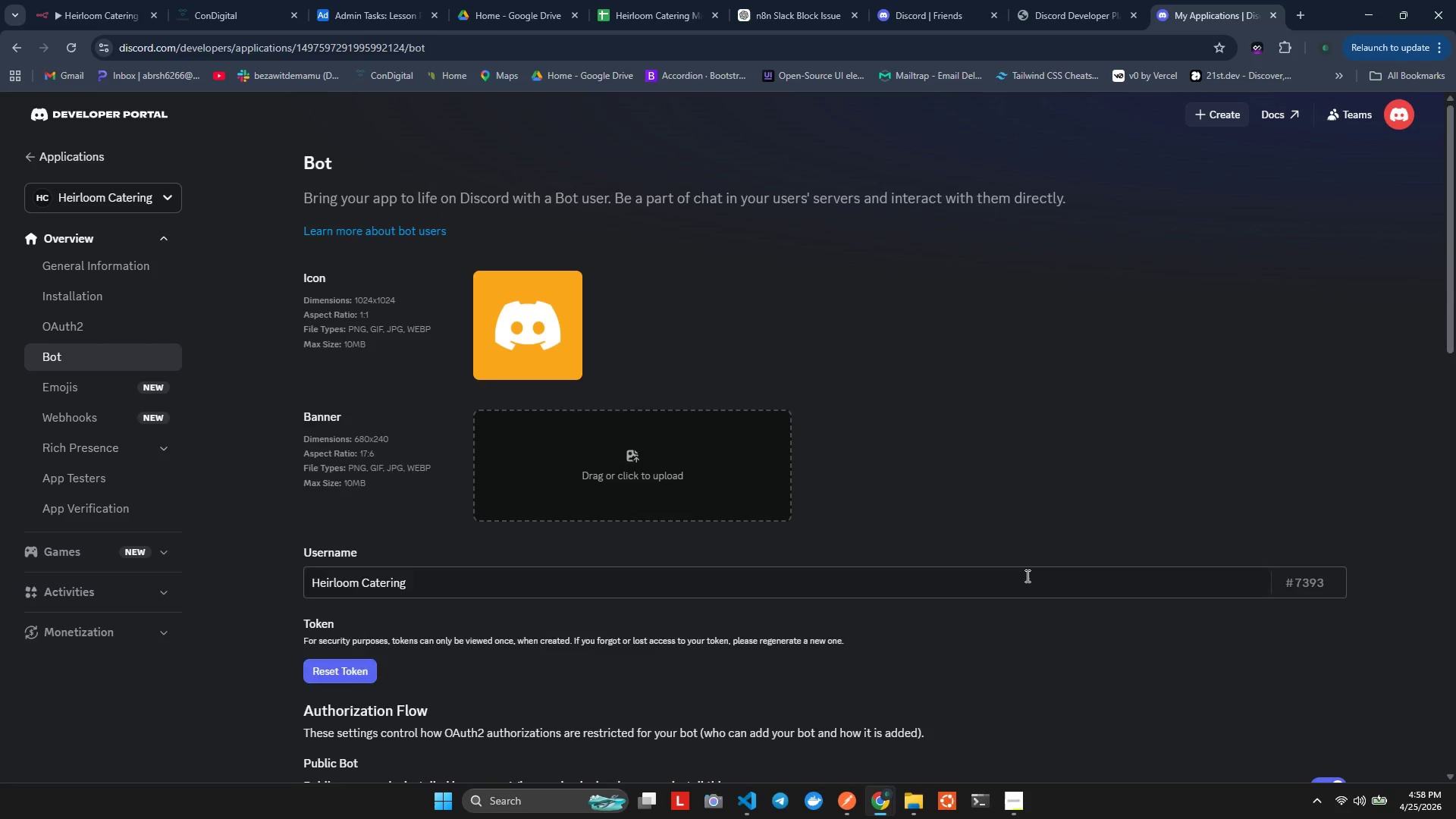 
left_click([346, 495])
 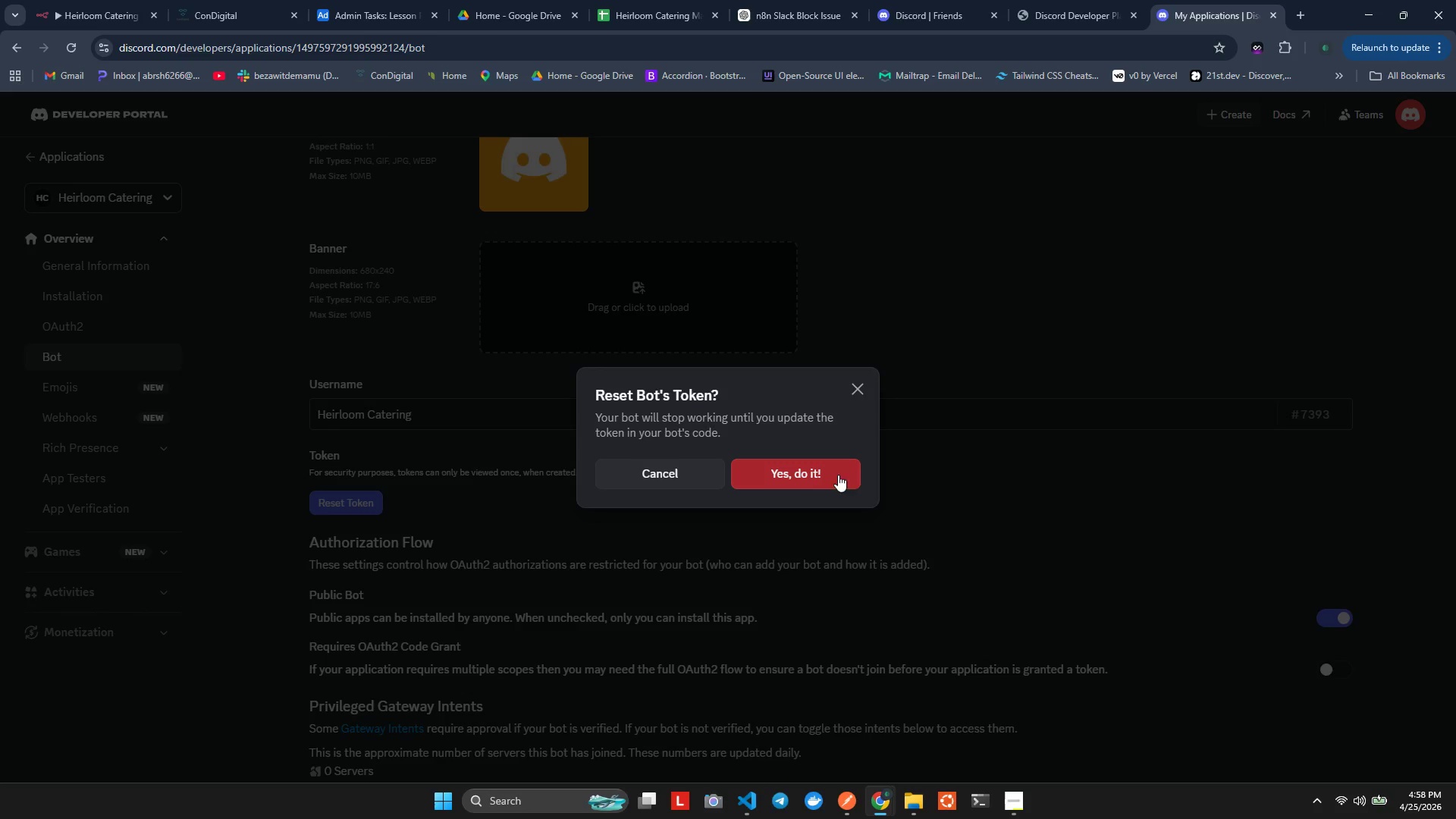 
left_click([809, 472])
 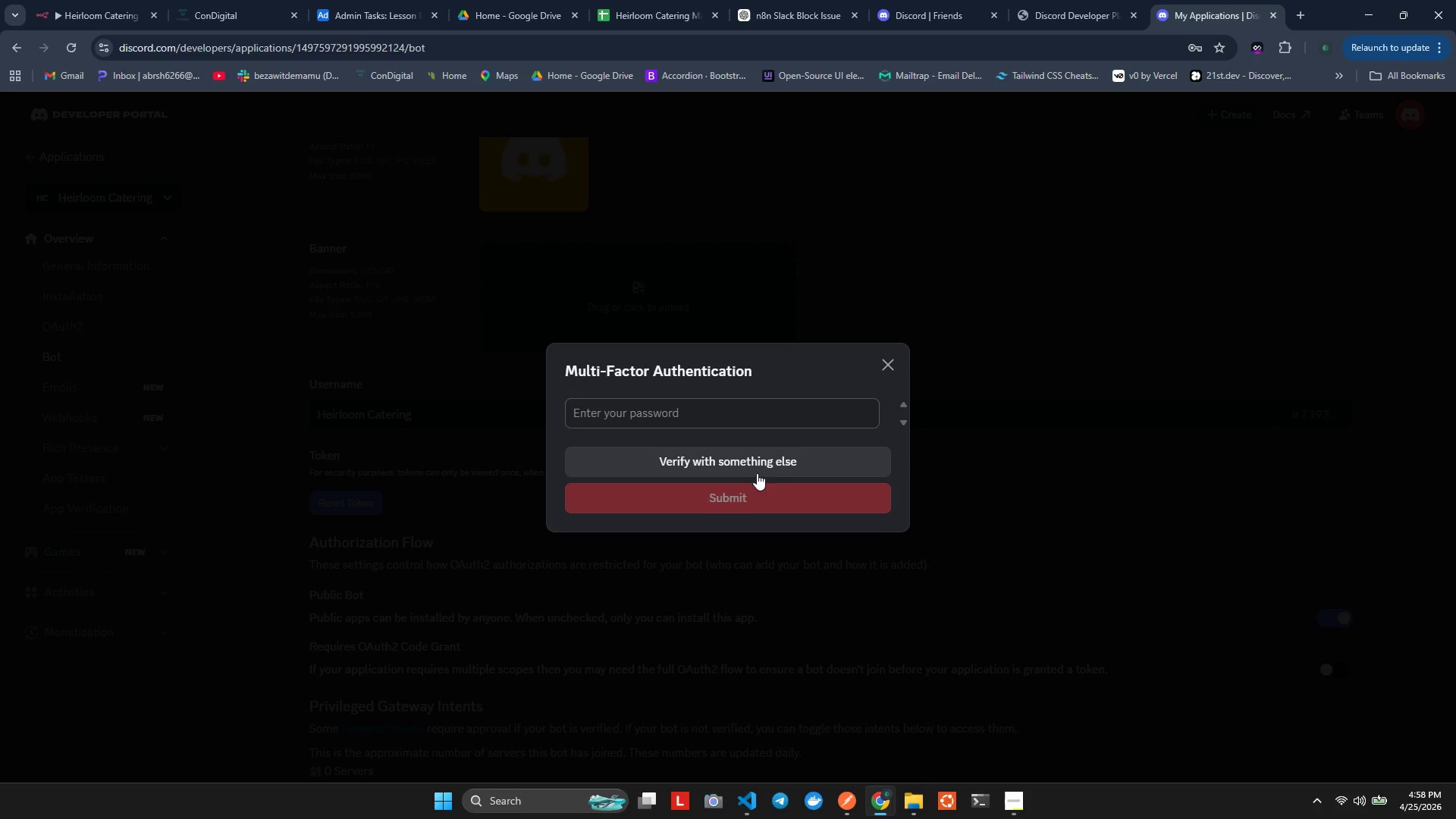 
left_click([682, 421])
 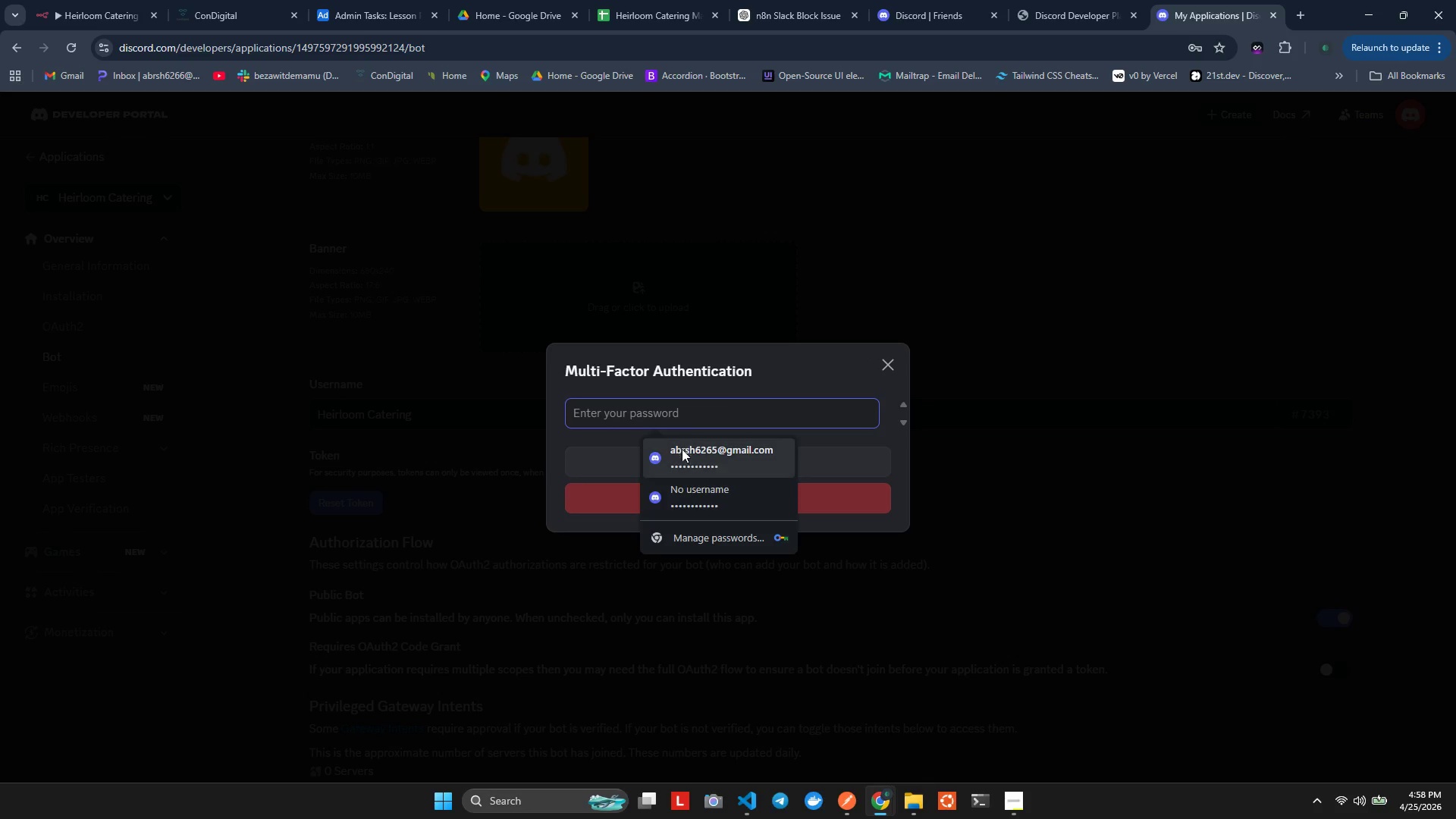 
left_click([682, 453])
 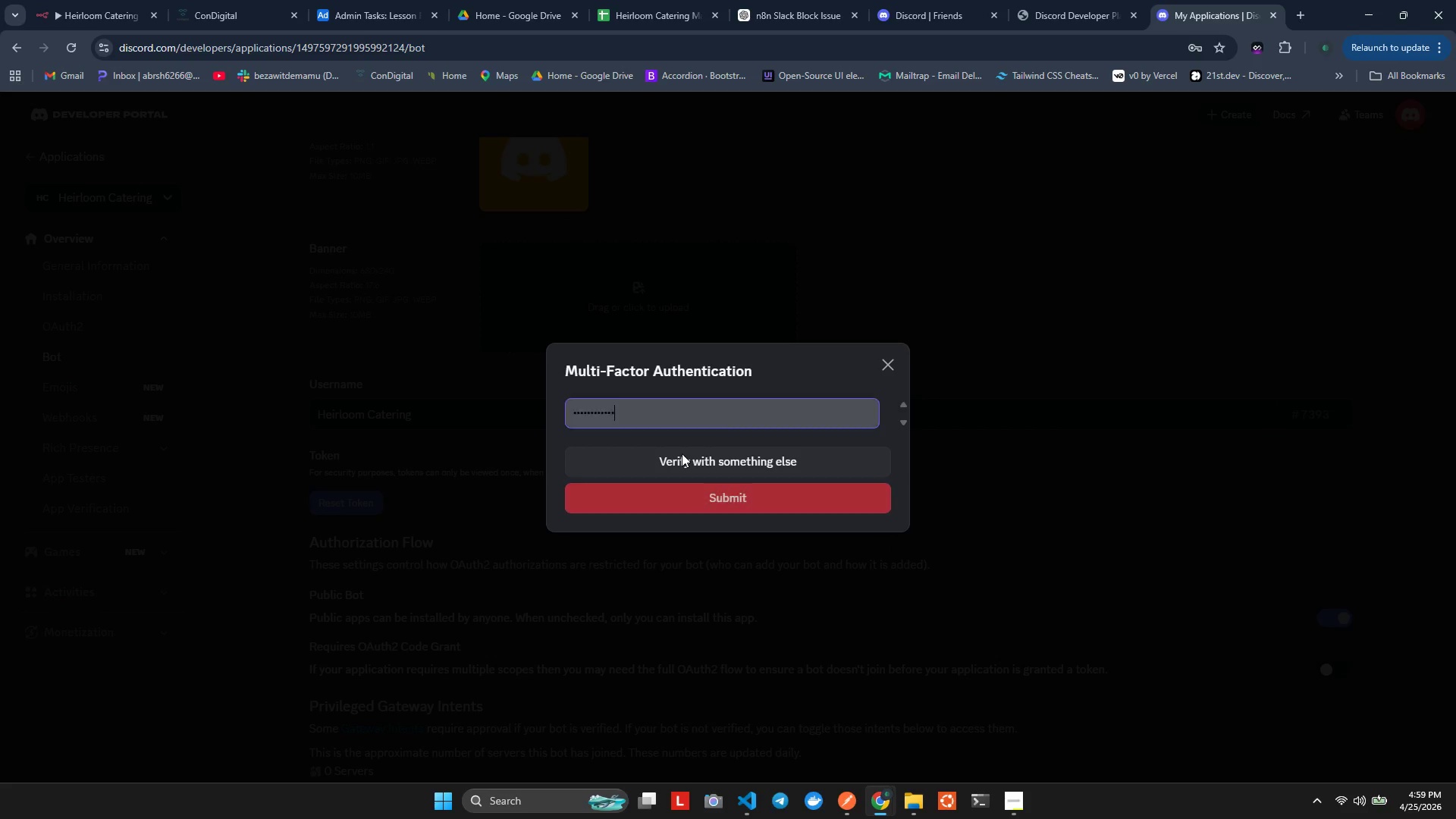 
wait(5.03)
 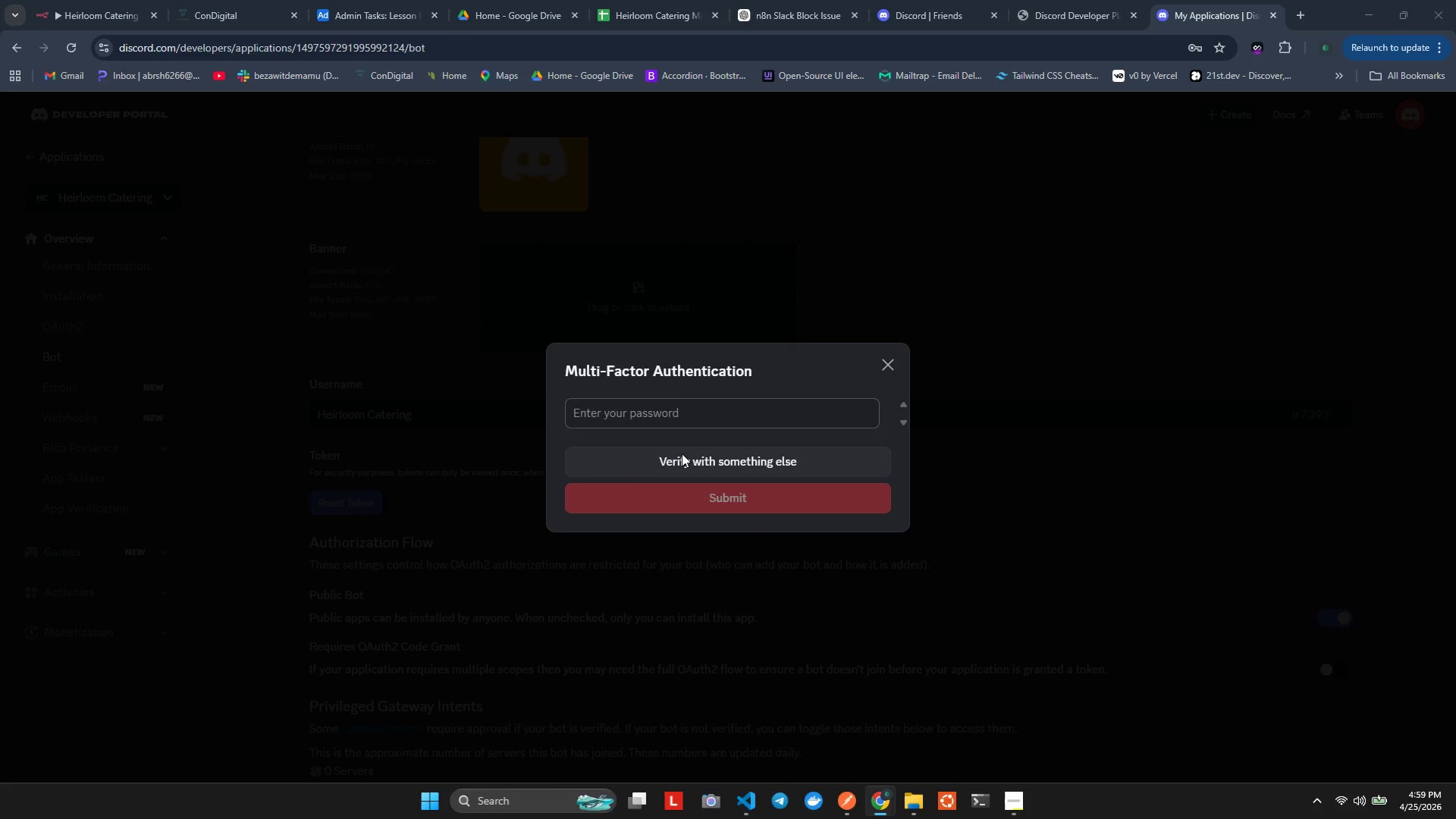 
left_click([678, 502])
 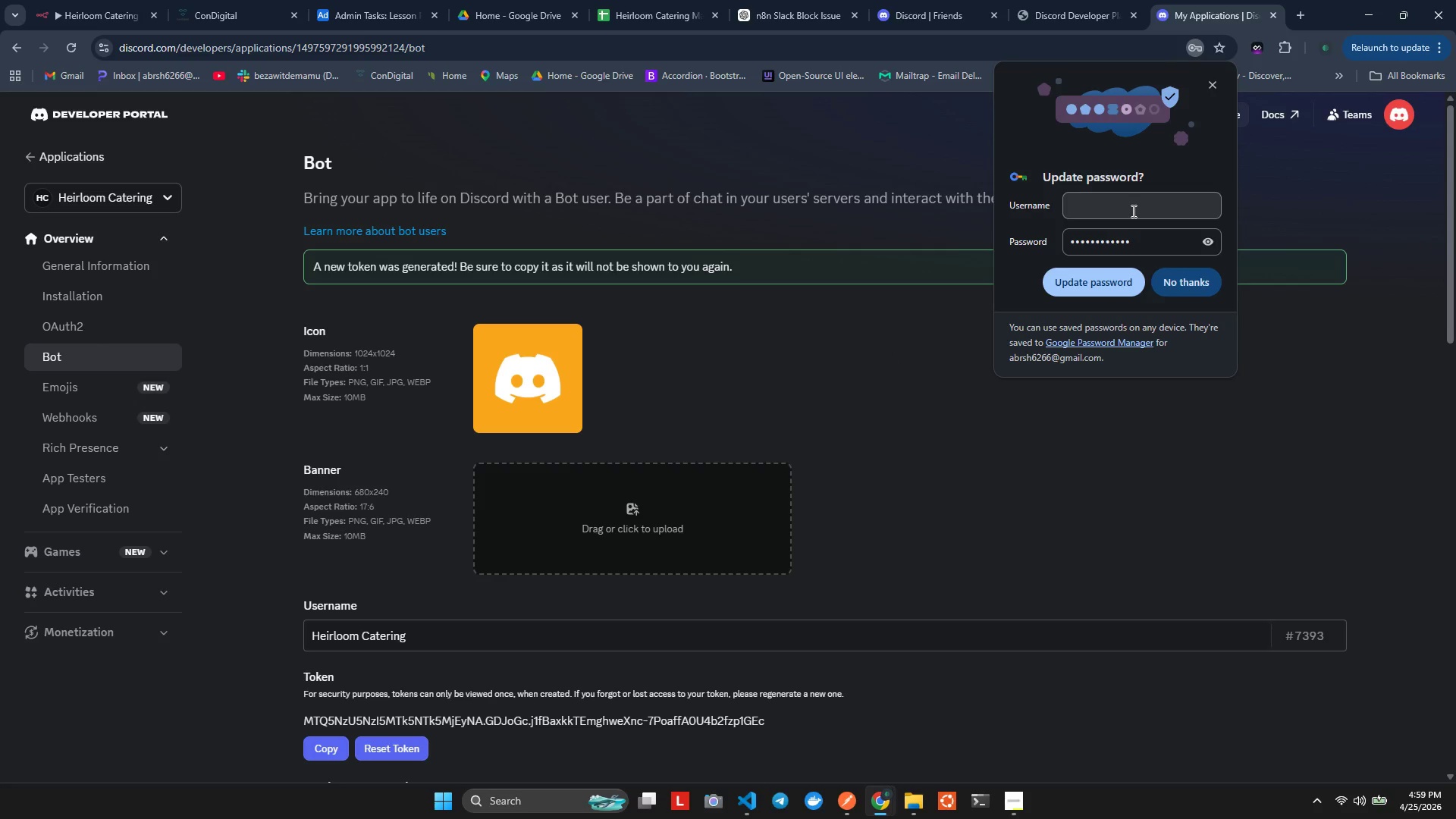 
wait(14.75)
 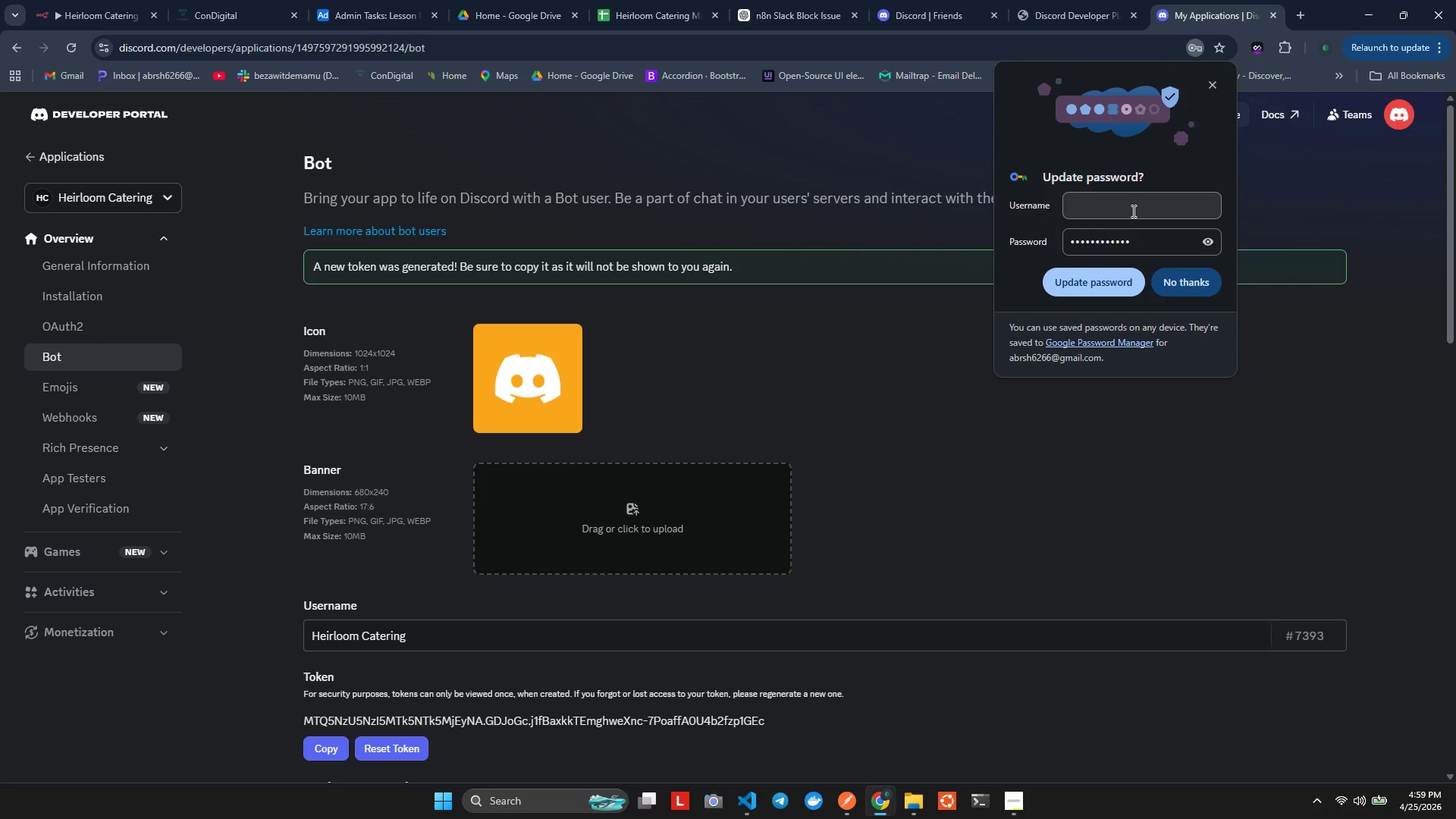 
left_click([1206, 245])
 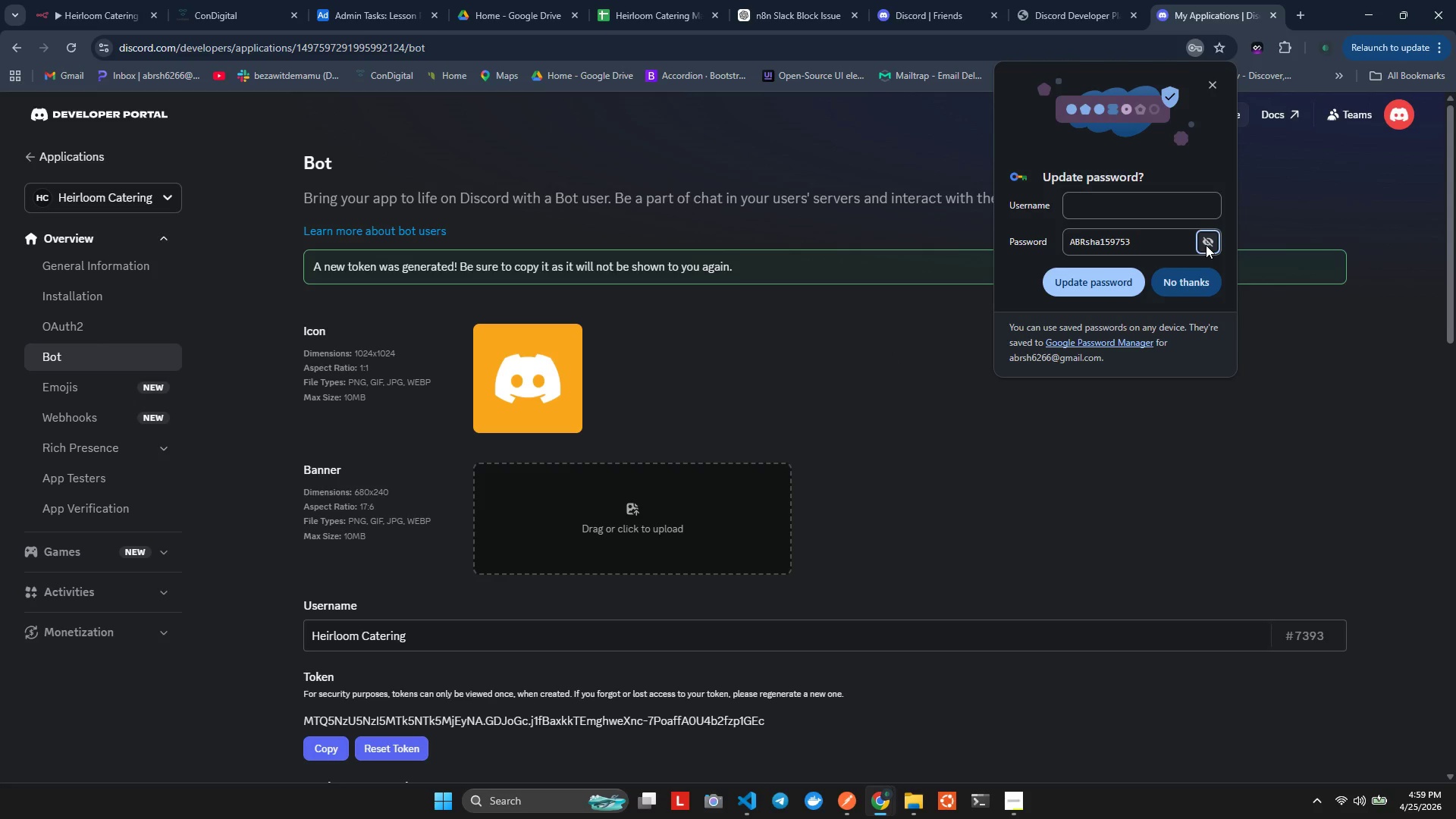 
left_click([1205, 242])
 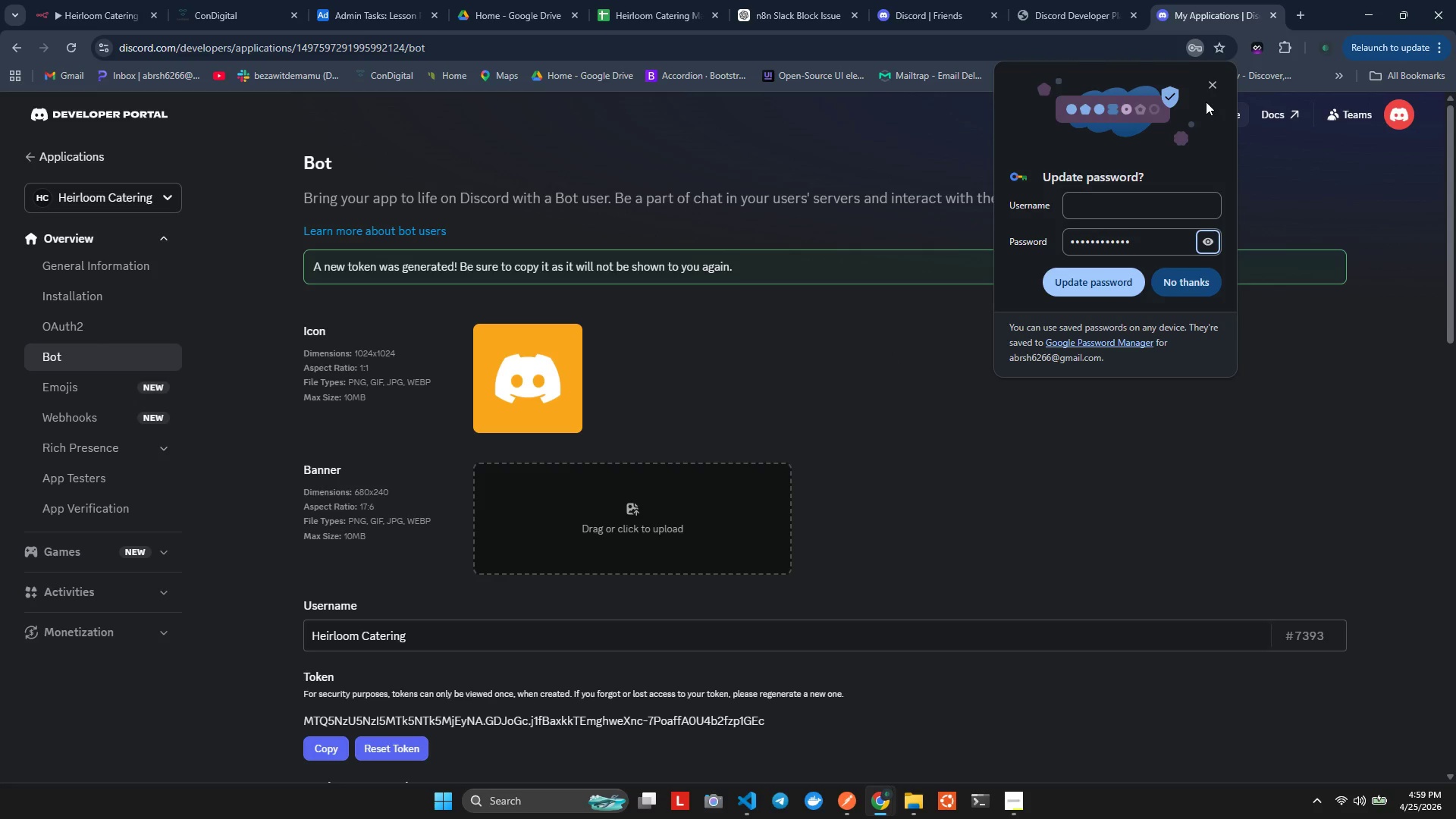 
left_click([1205, 87])
 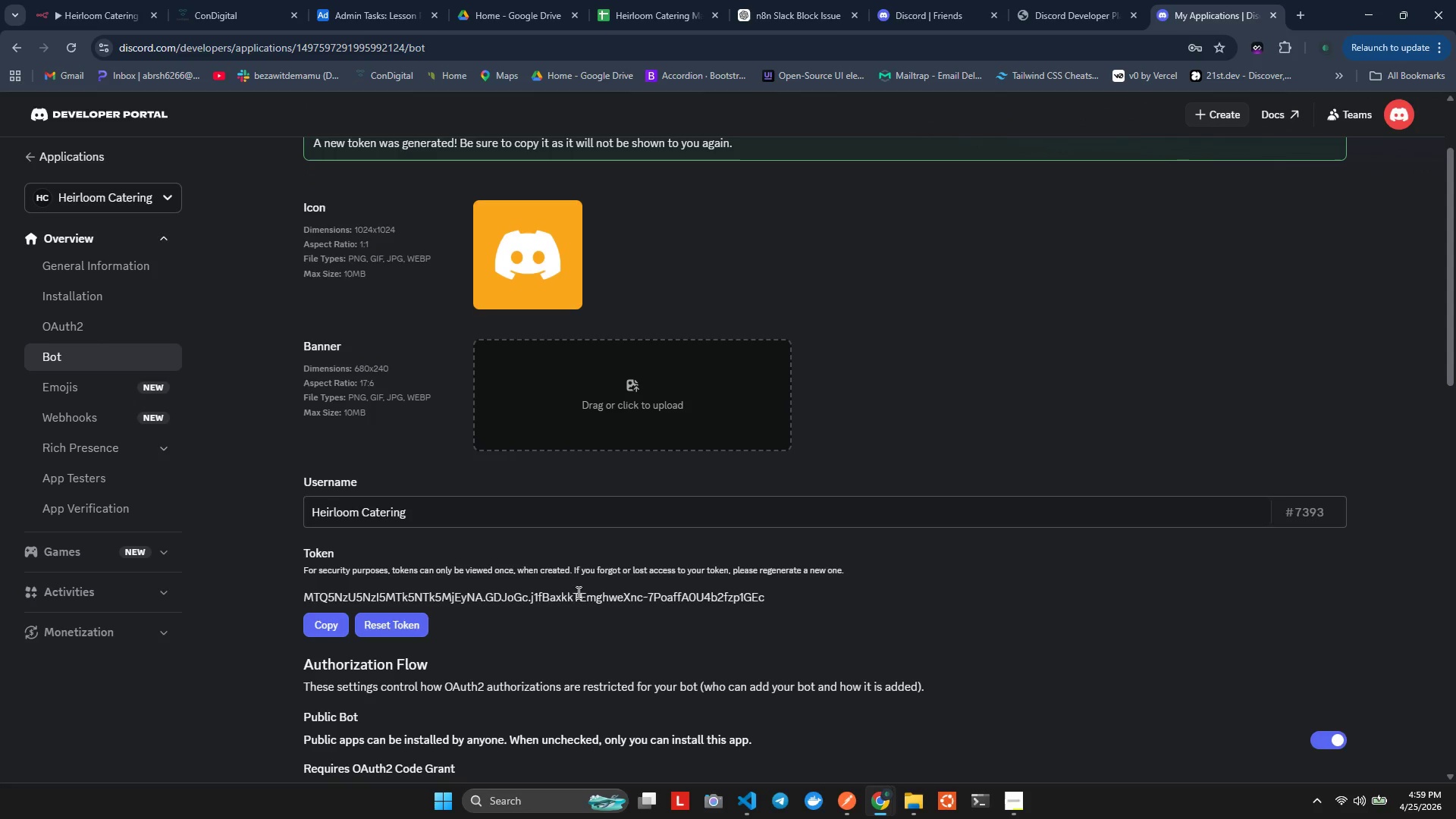 
left_click([329, 615])
 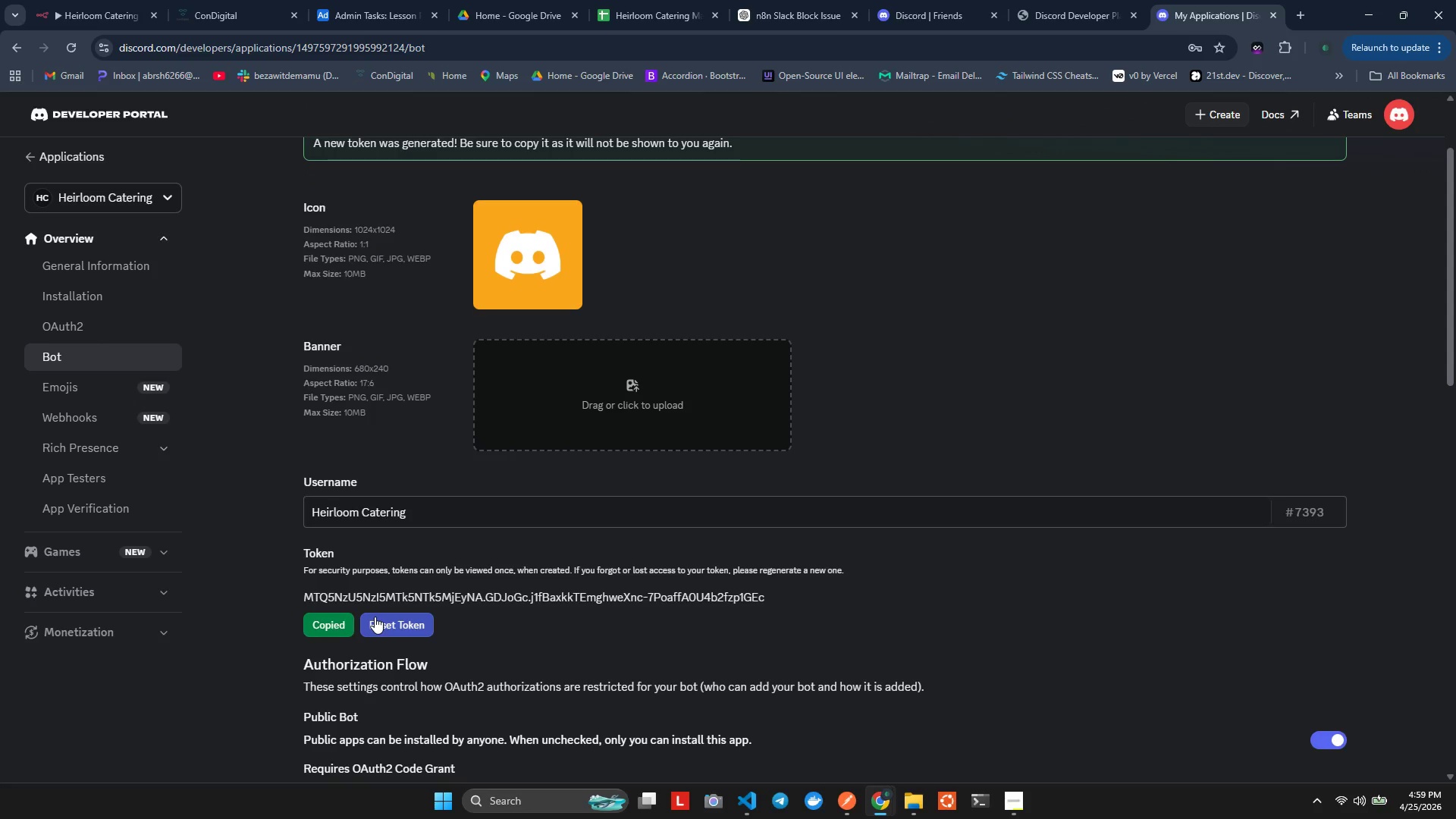 
key(Alt+Tab)
 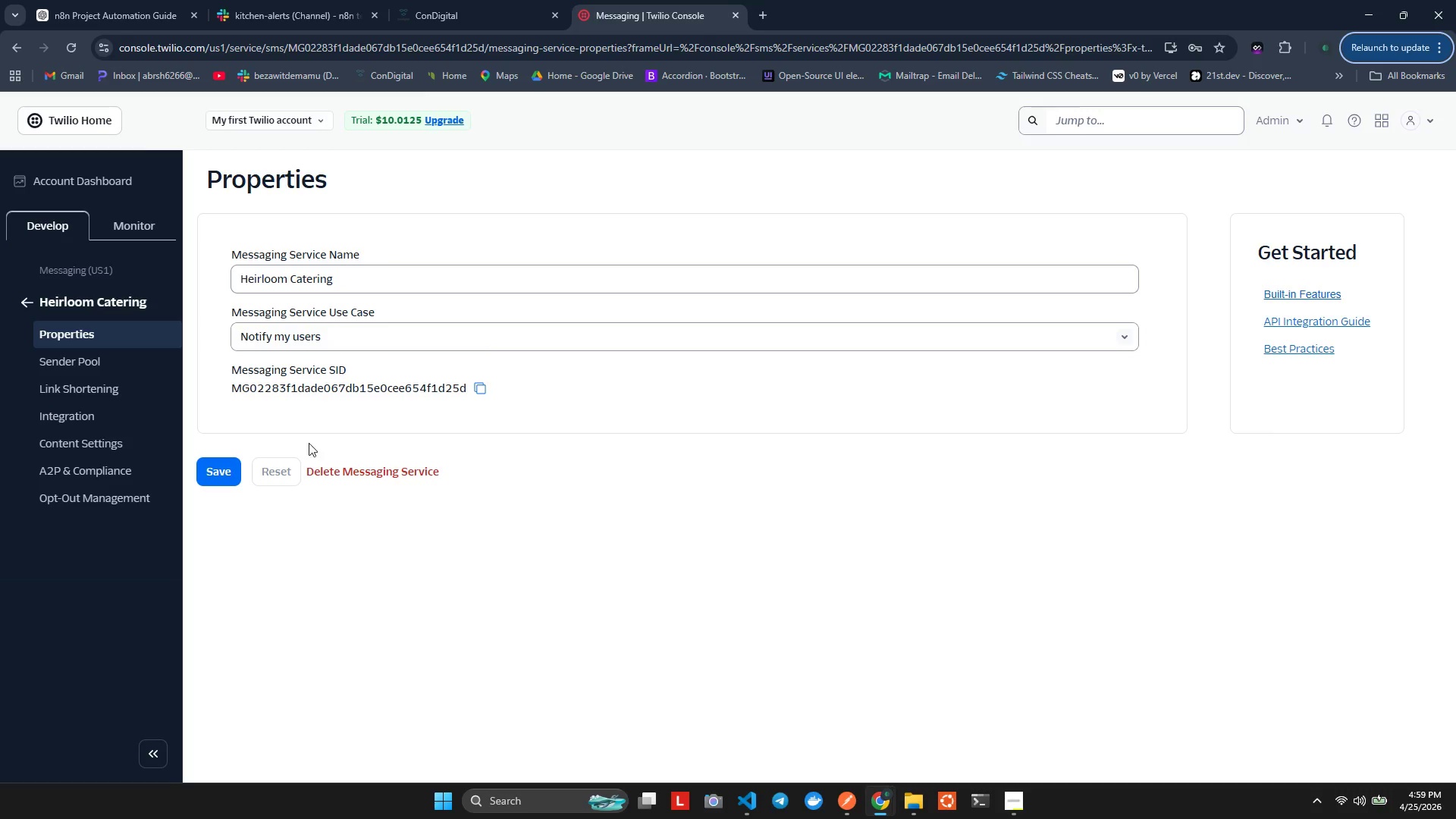 
key(Alt+AltLeft)
 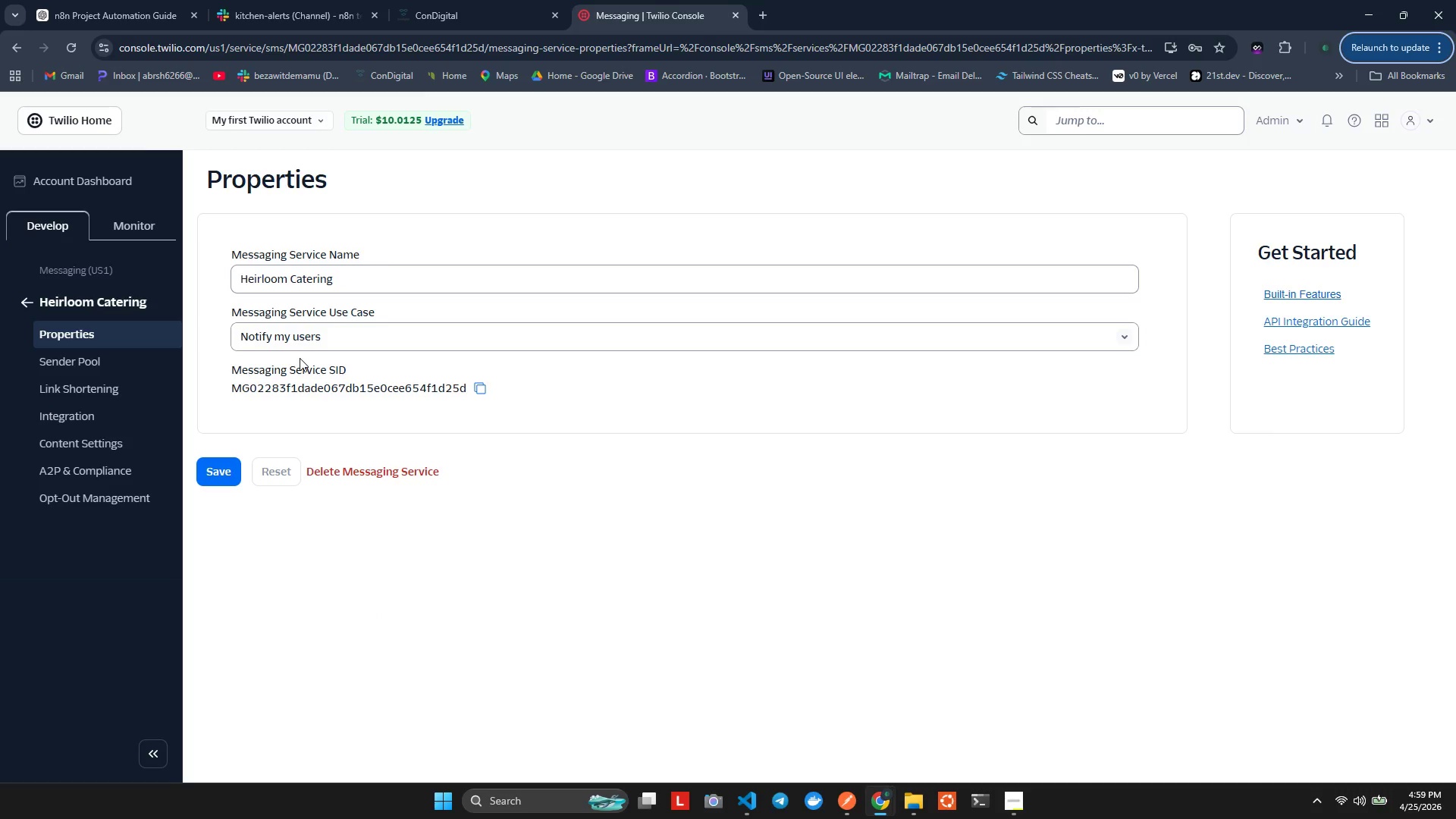 
key(Alt+AltLeft)
 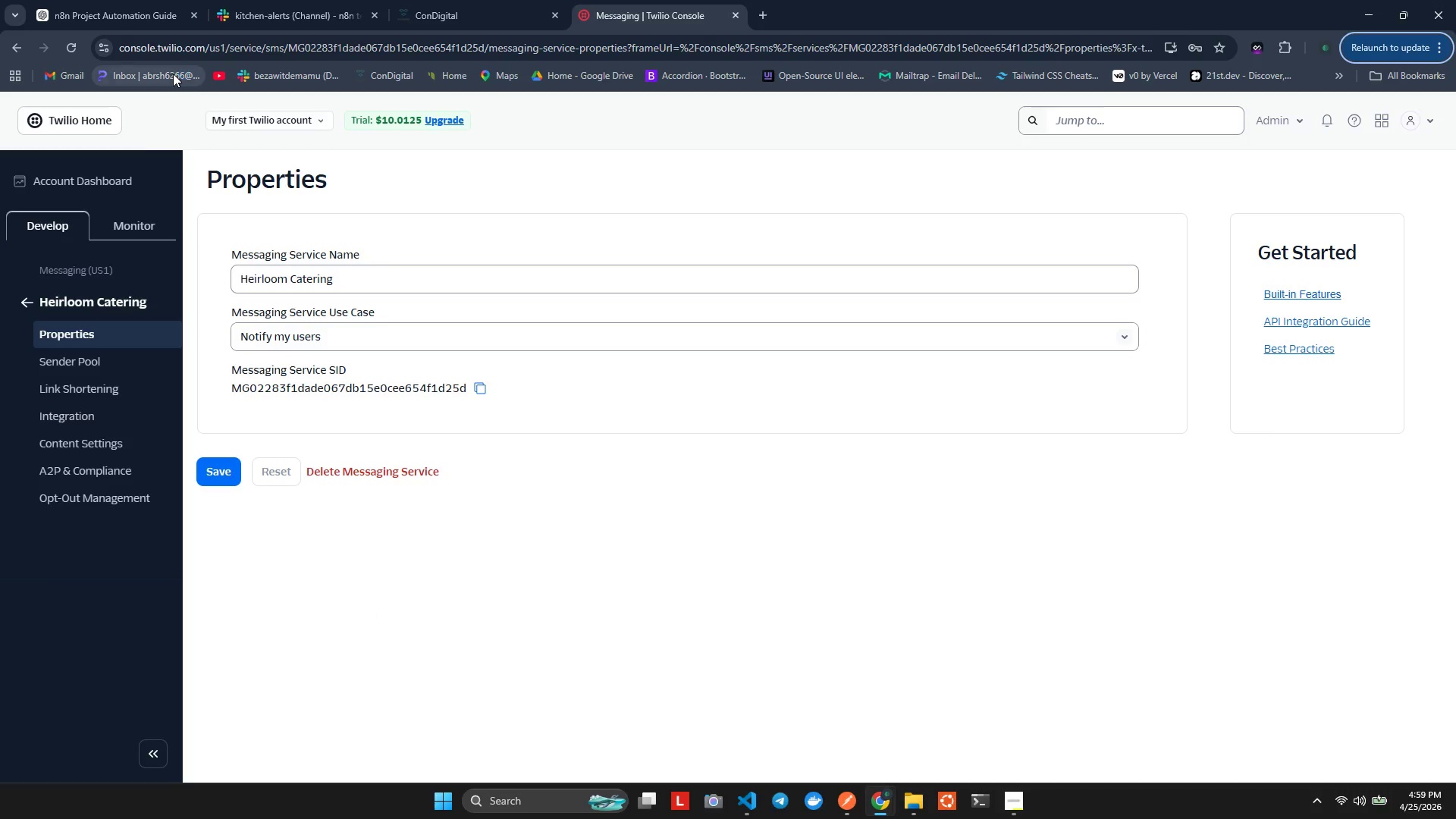 
key(Alt+Tab)
 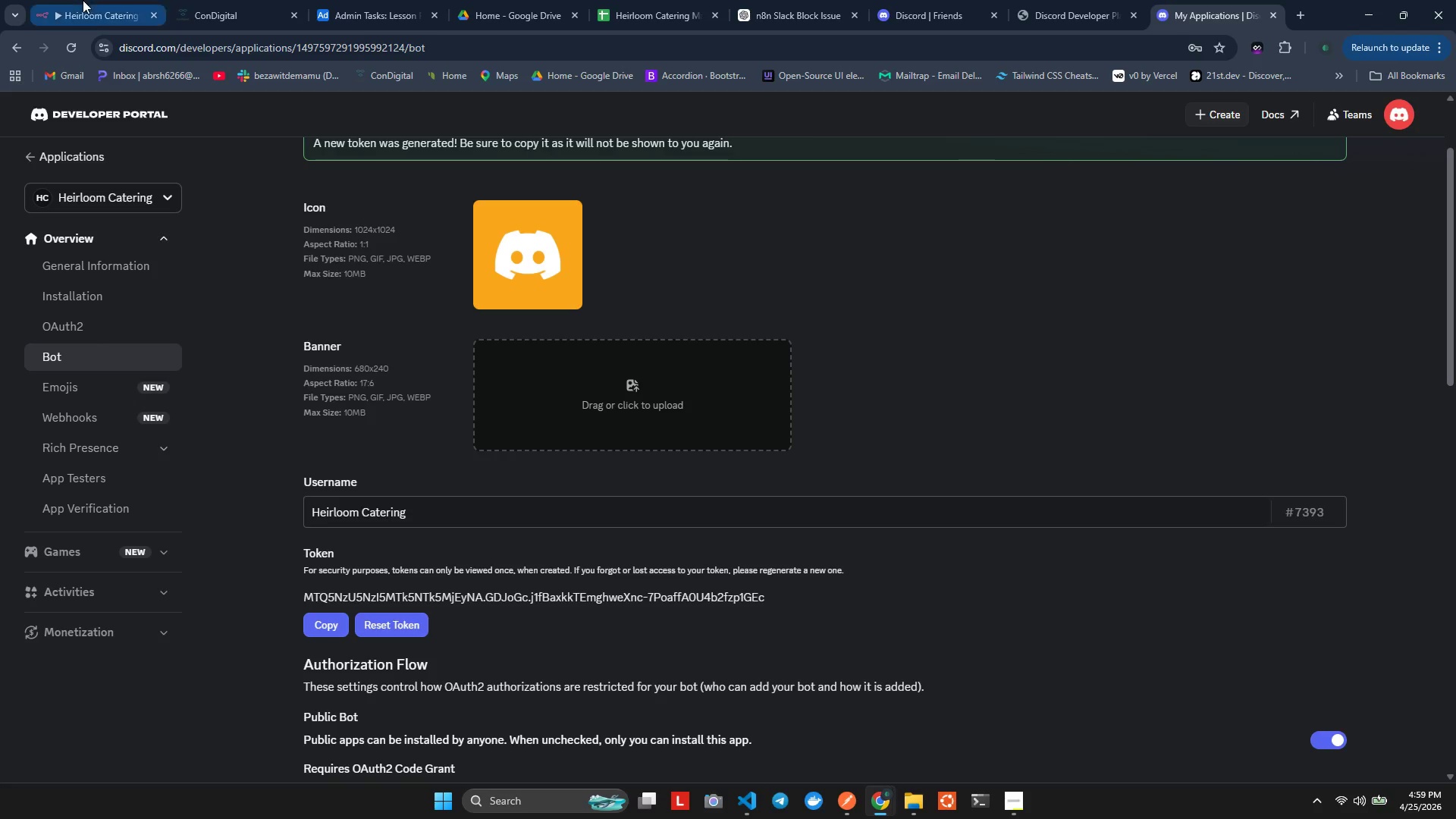 
left_click([83, 0])
 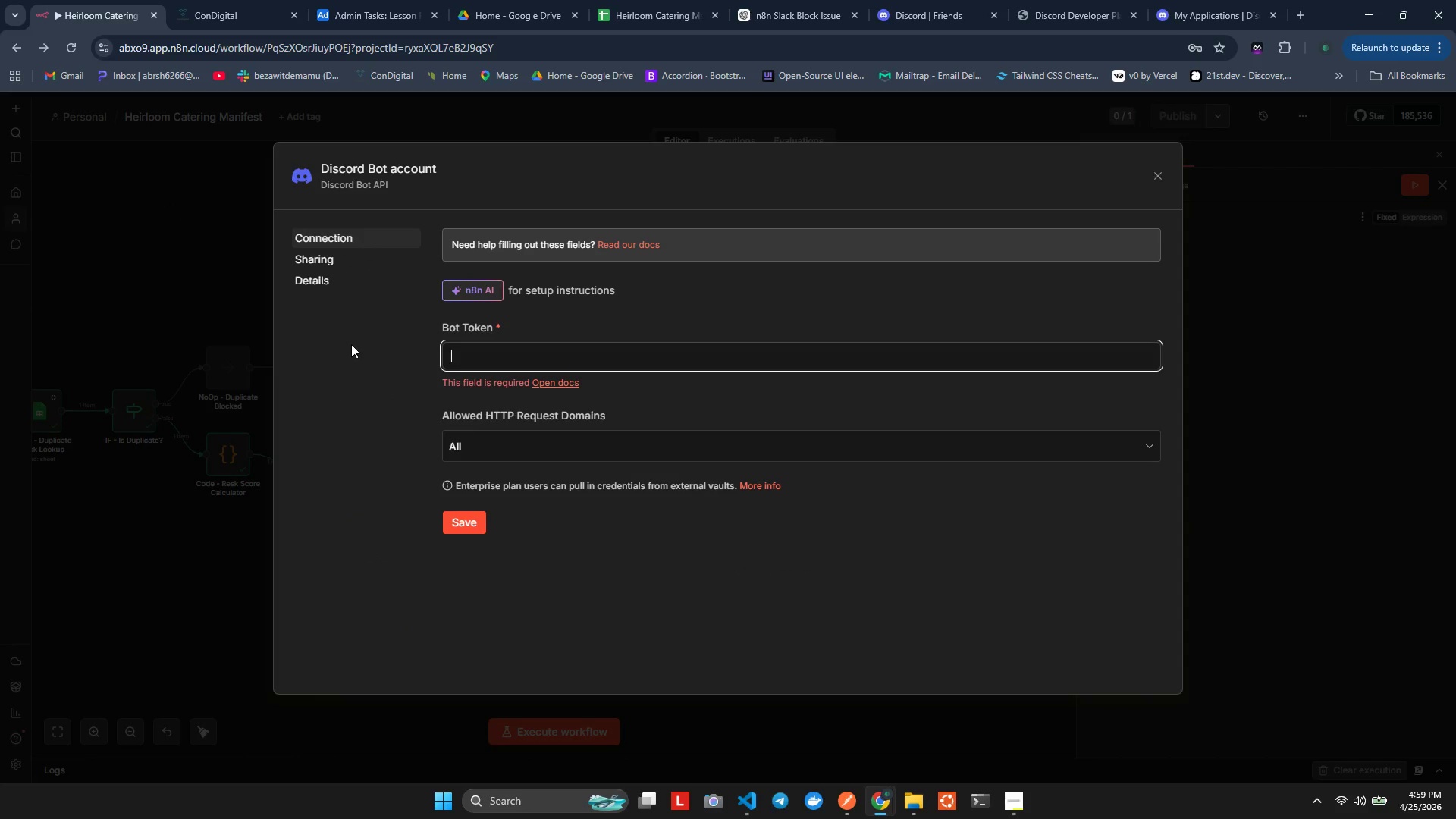 
key(Control+V)
 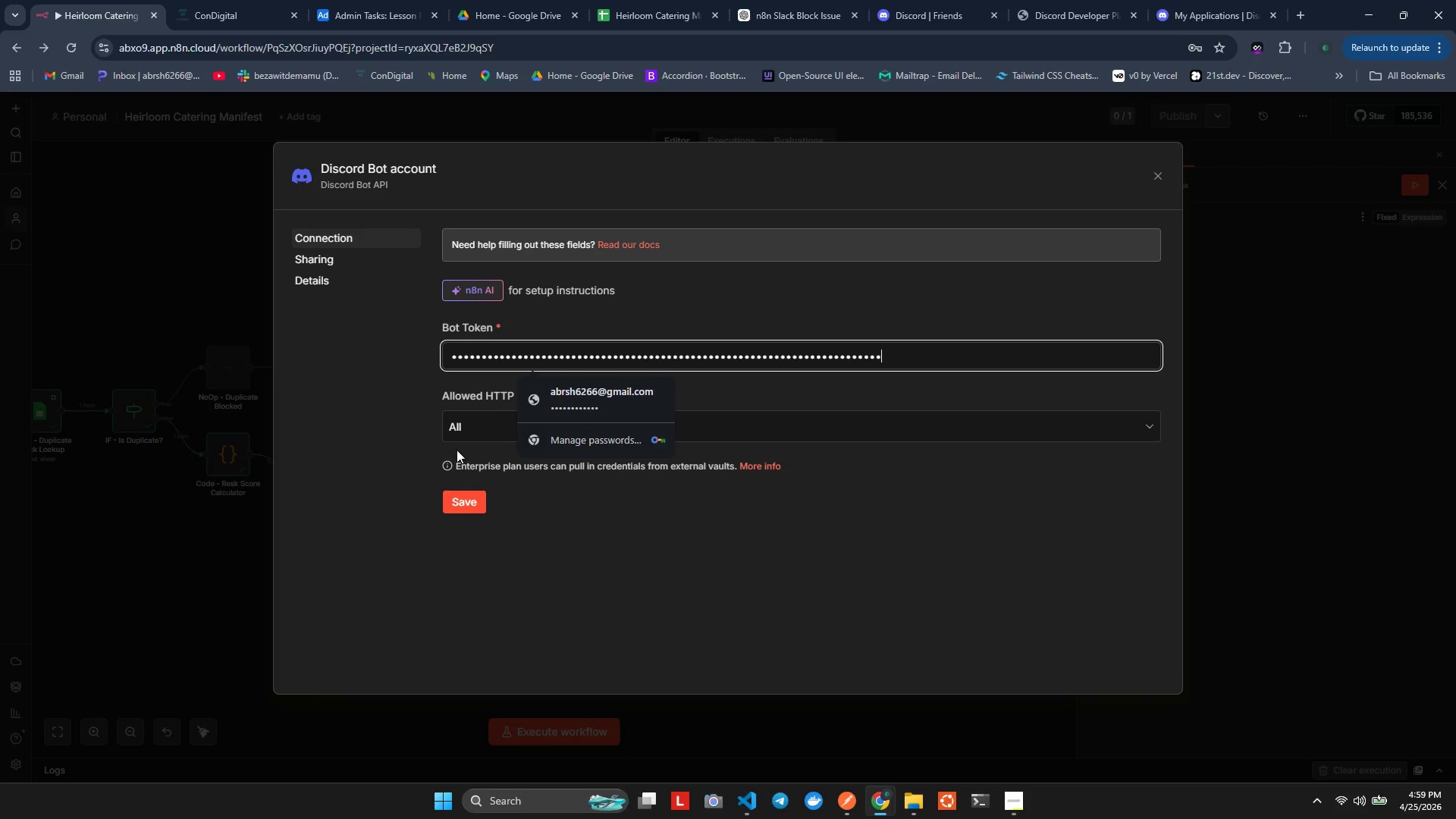 
left_click([626, 565])
 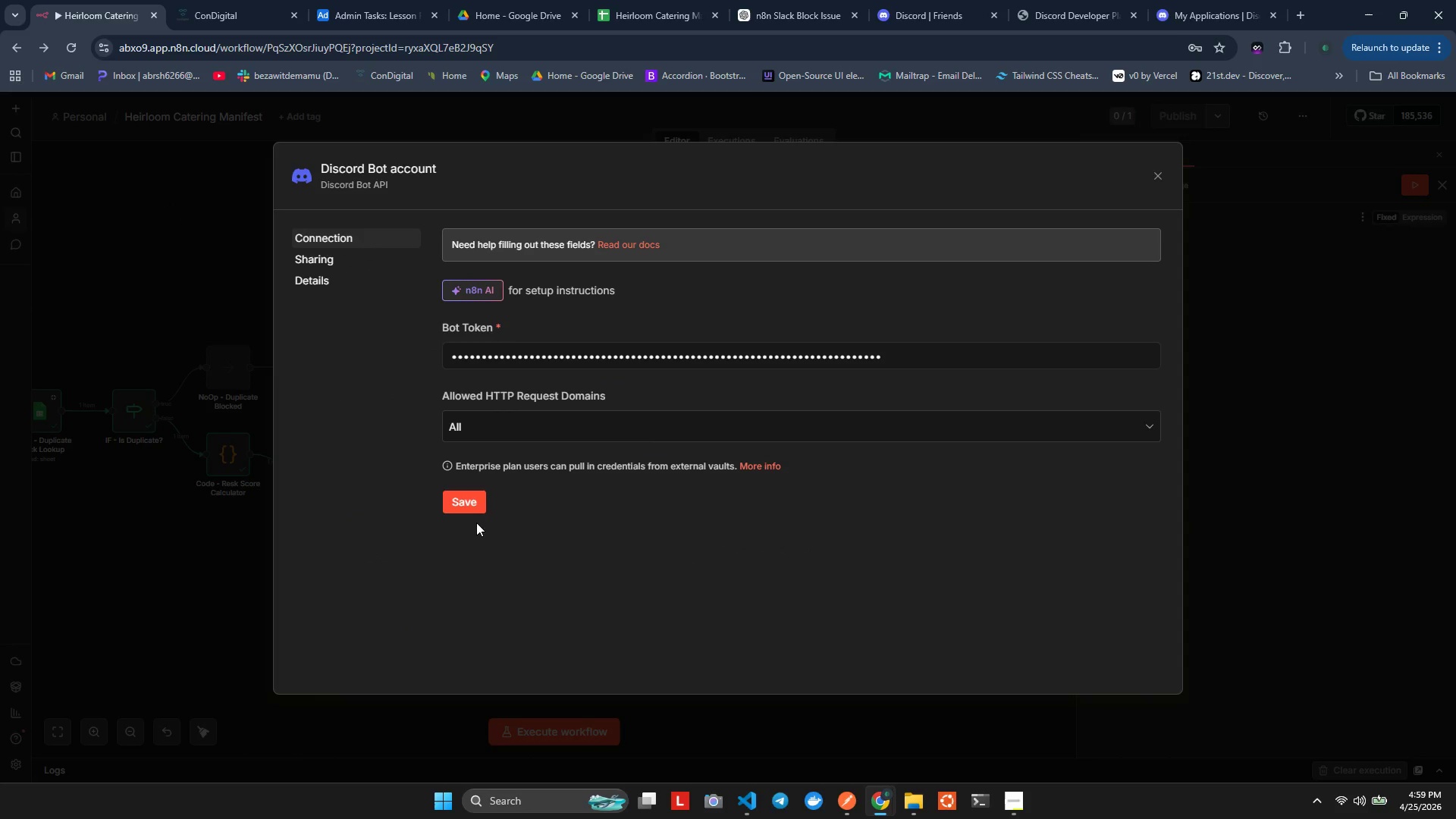 
left_click([463, 500])
 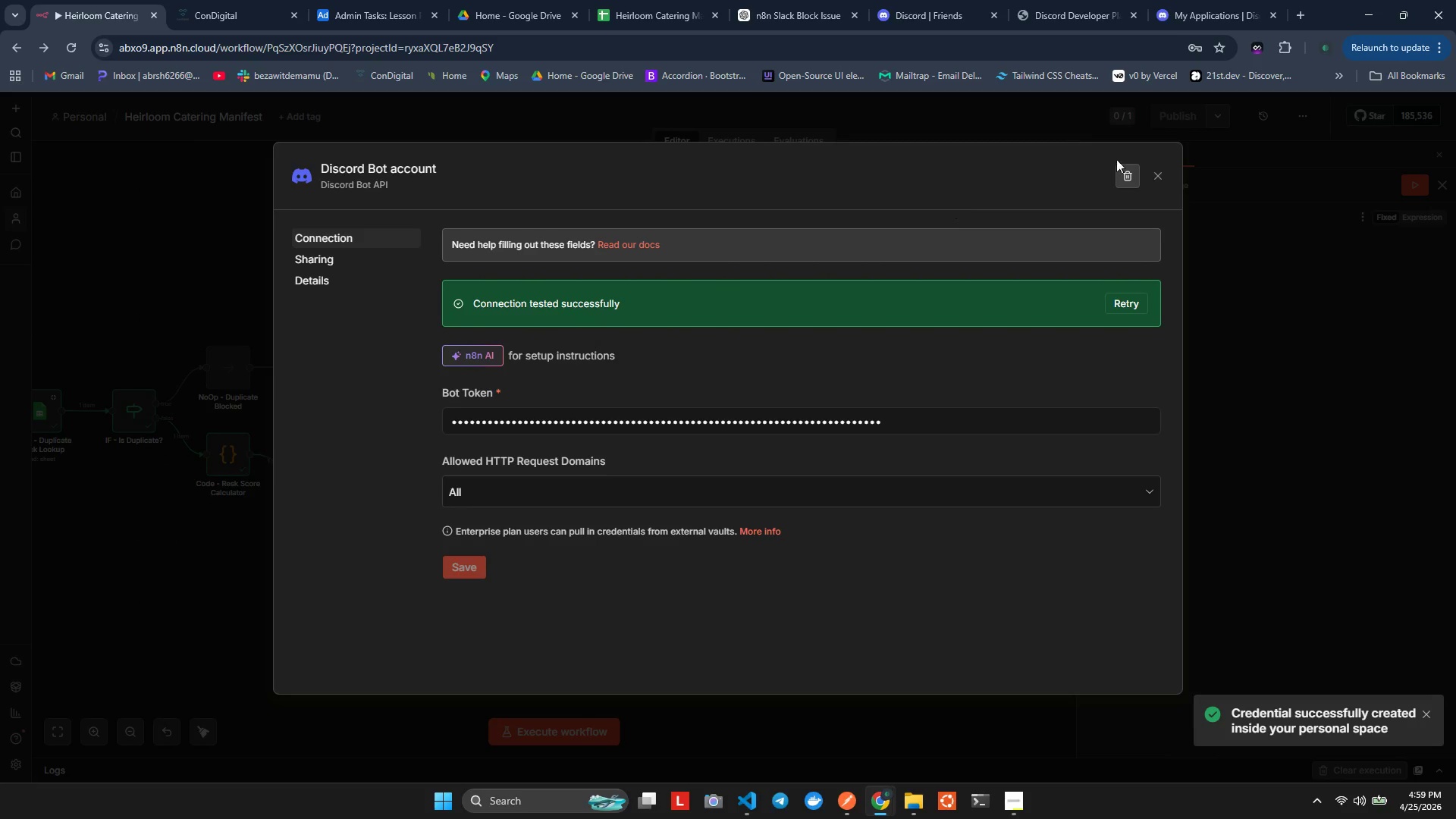 
wait(5.95)
 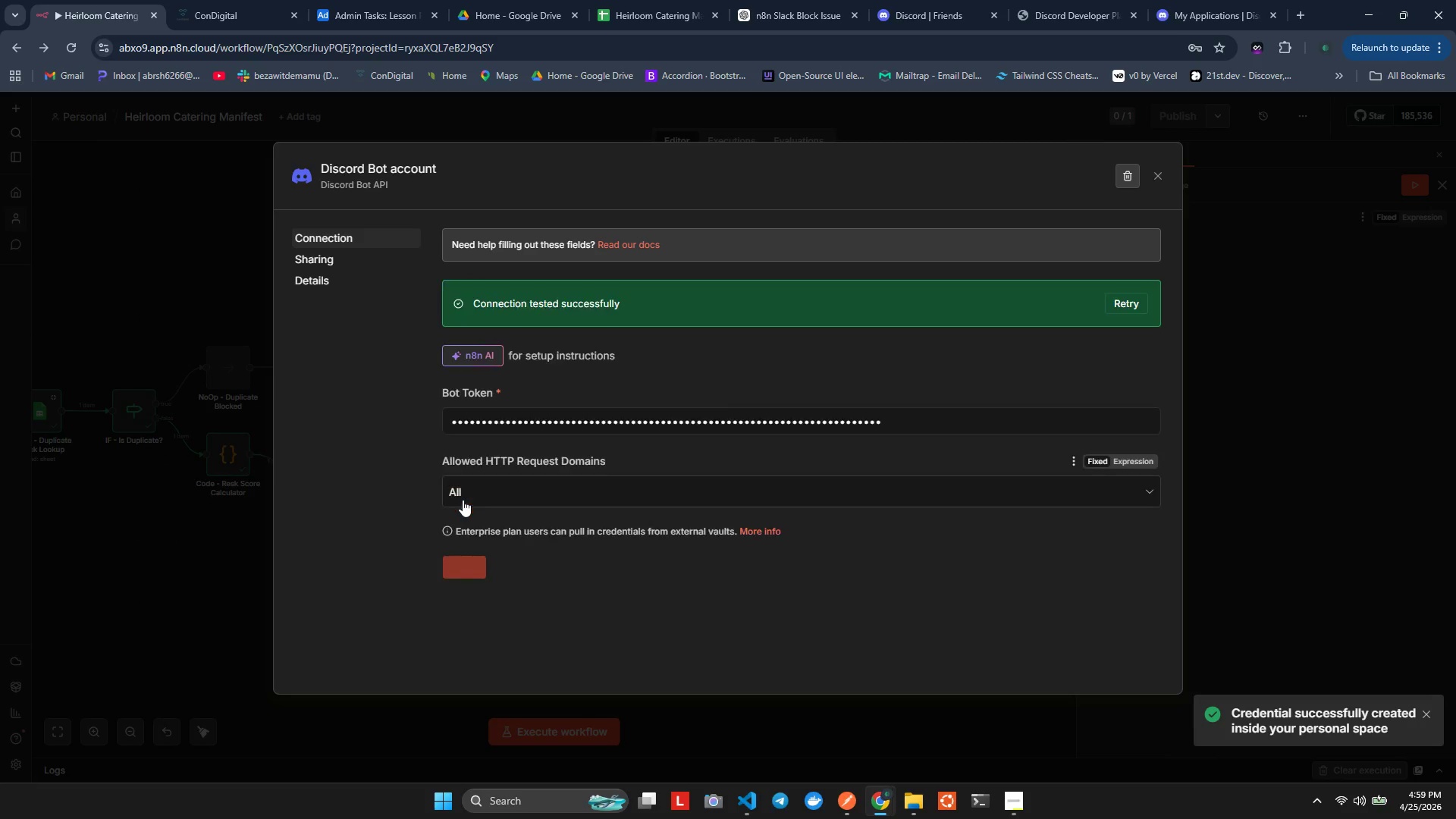 
left_click([1155, 176])
 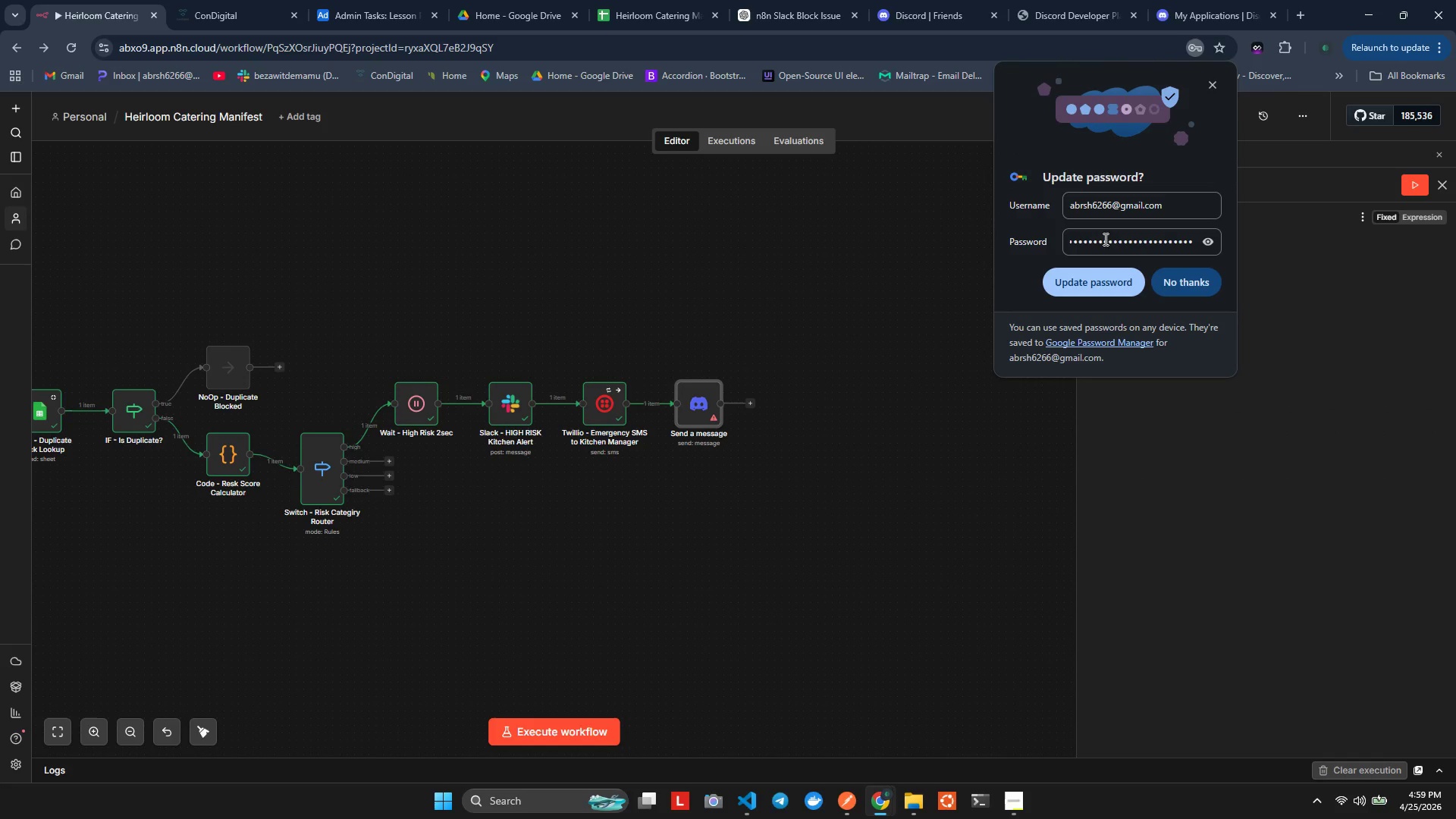 
left_click([893, 329])
 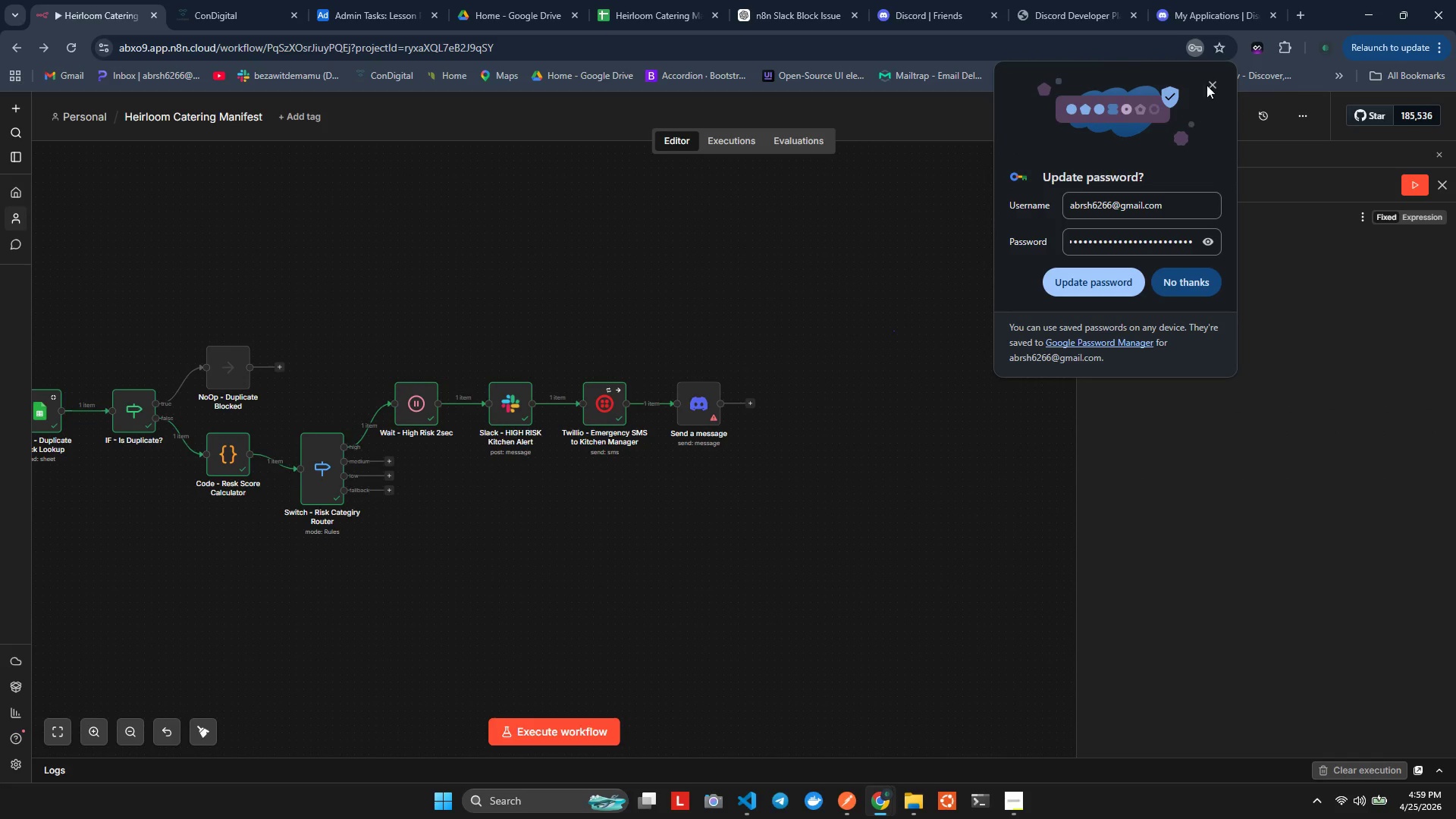 
left_click([1209, 81])
 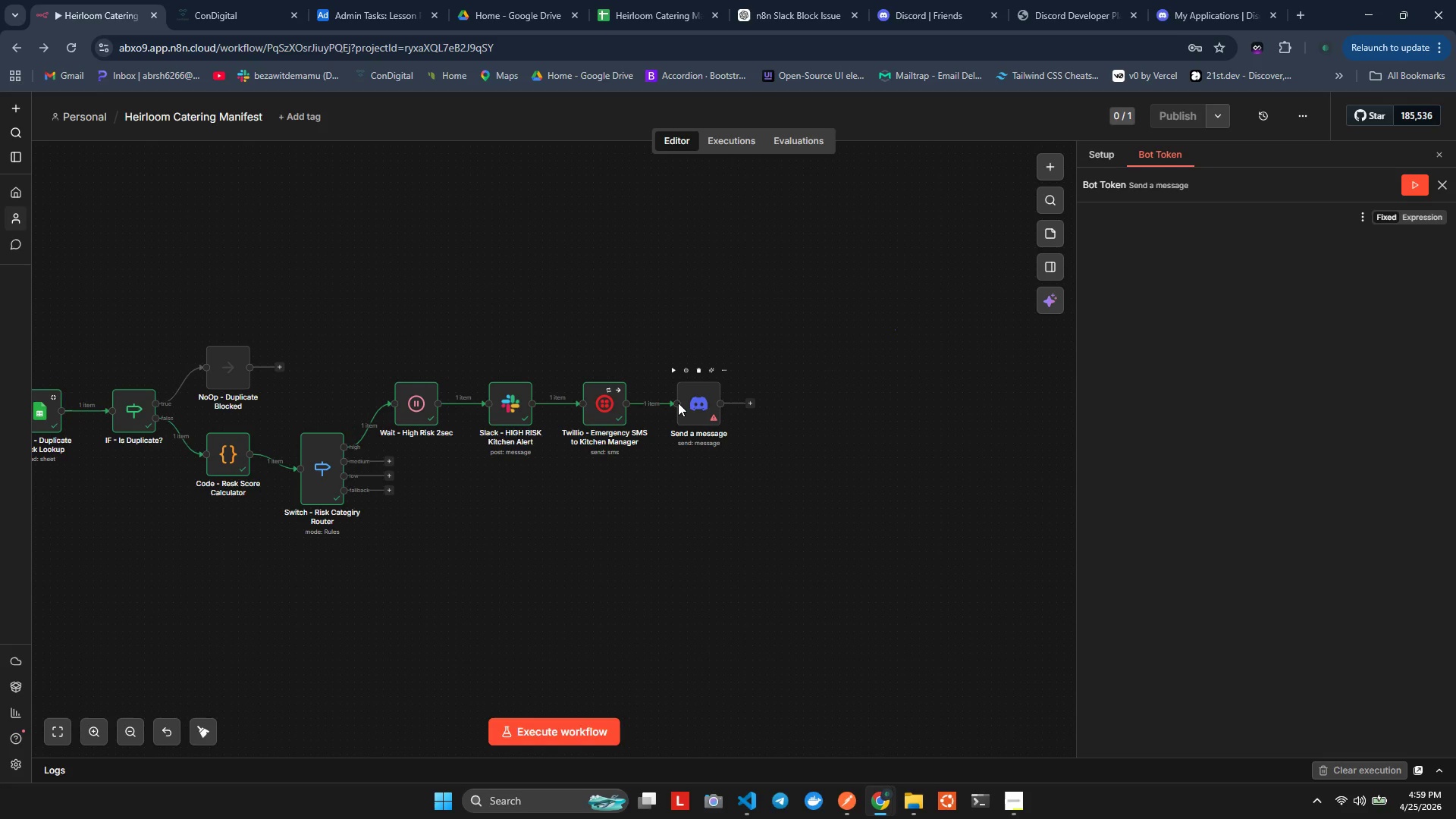 
double_click([678, 403])
 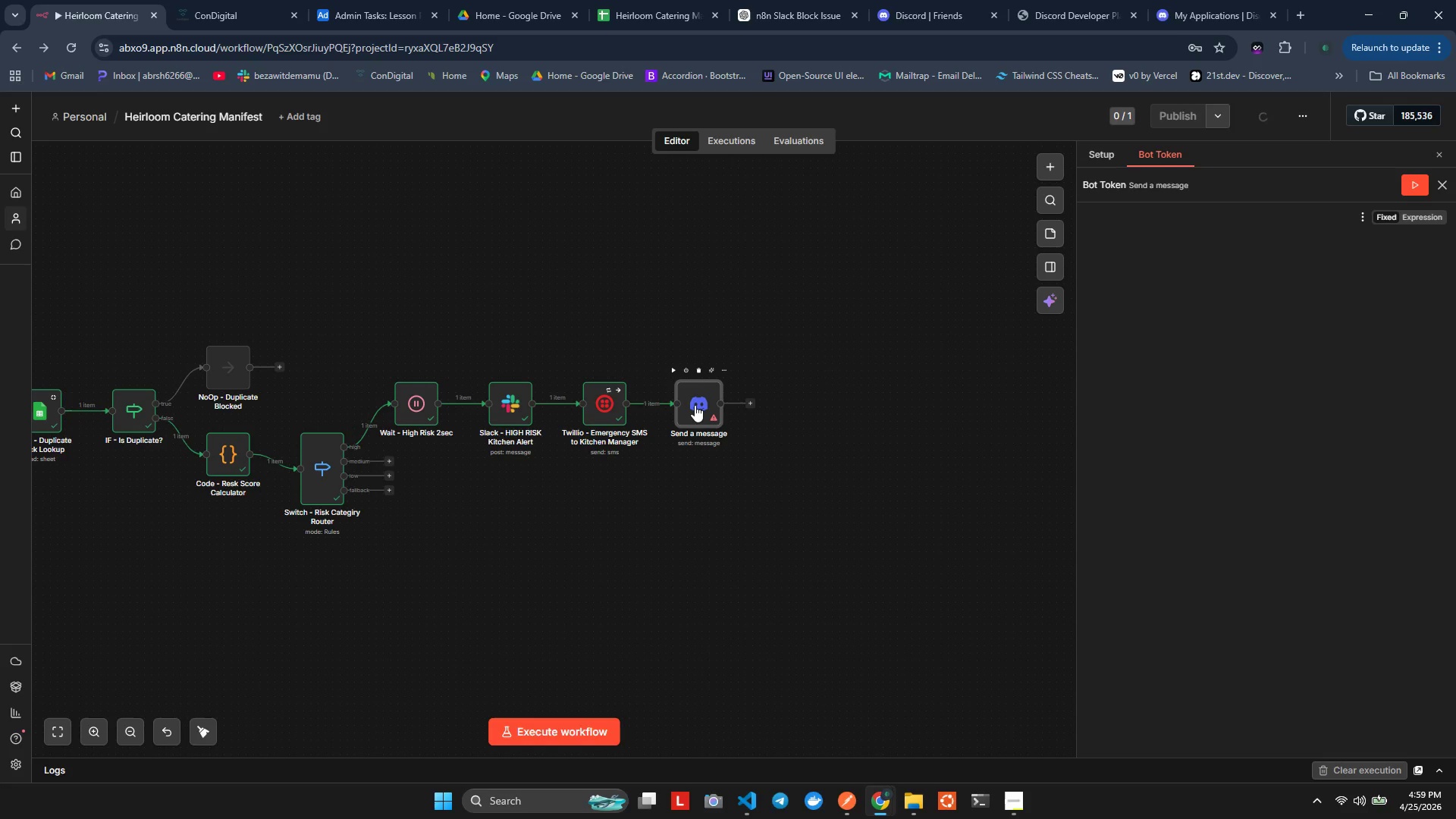 
double_click([695, 404])
 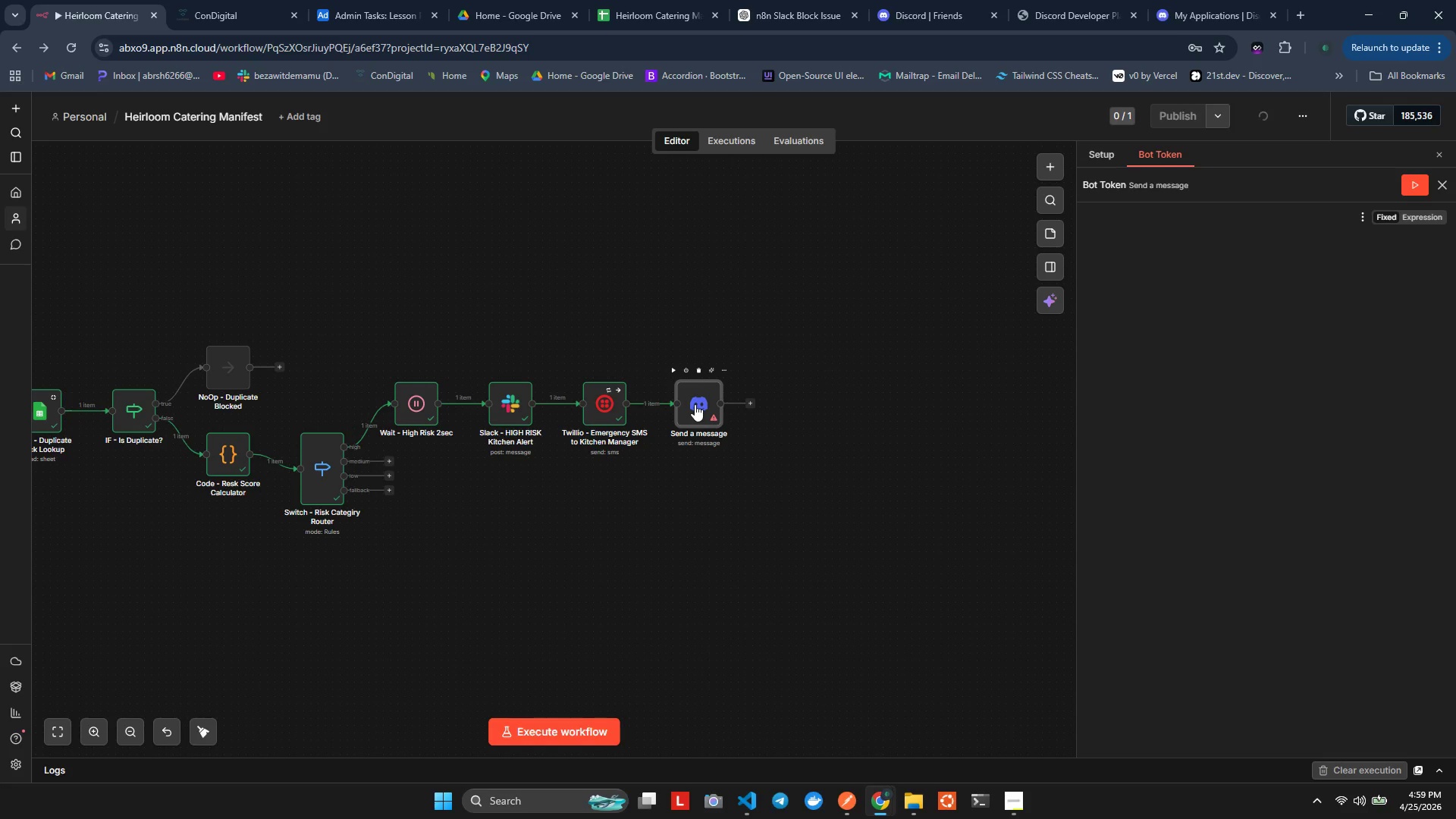 
double_click([695, 404])
 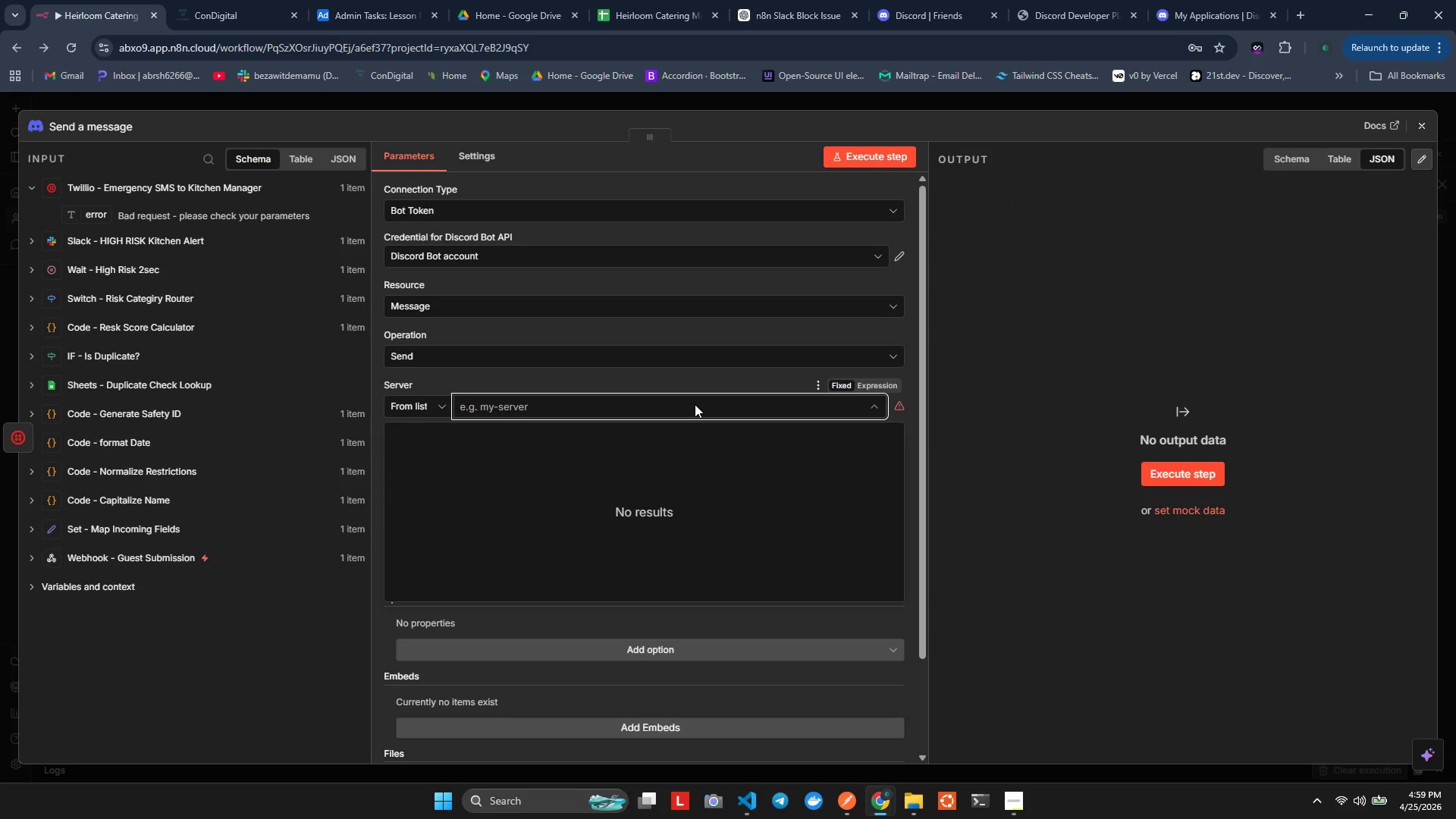 
left_click([709, 369])
 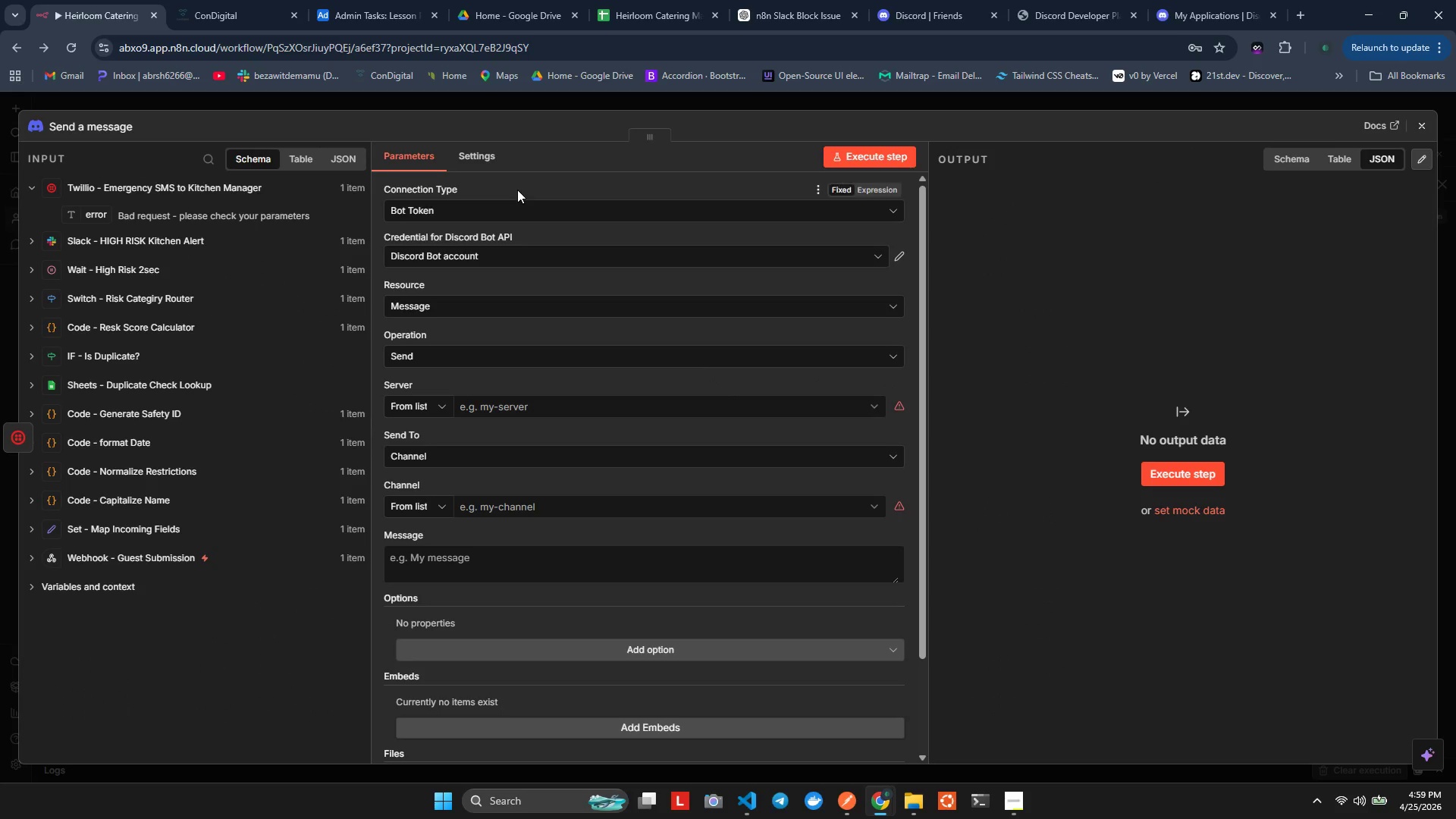 
mouse_move([491, 217])
 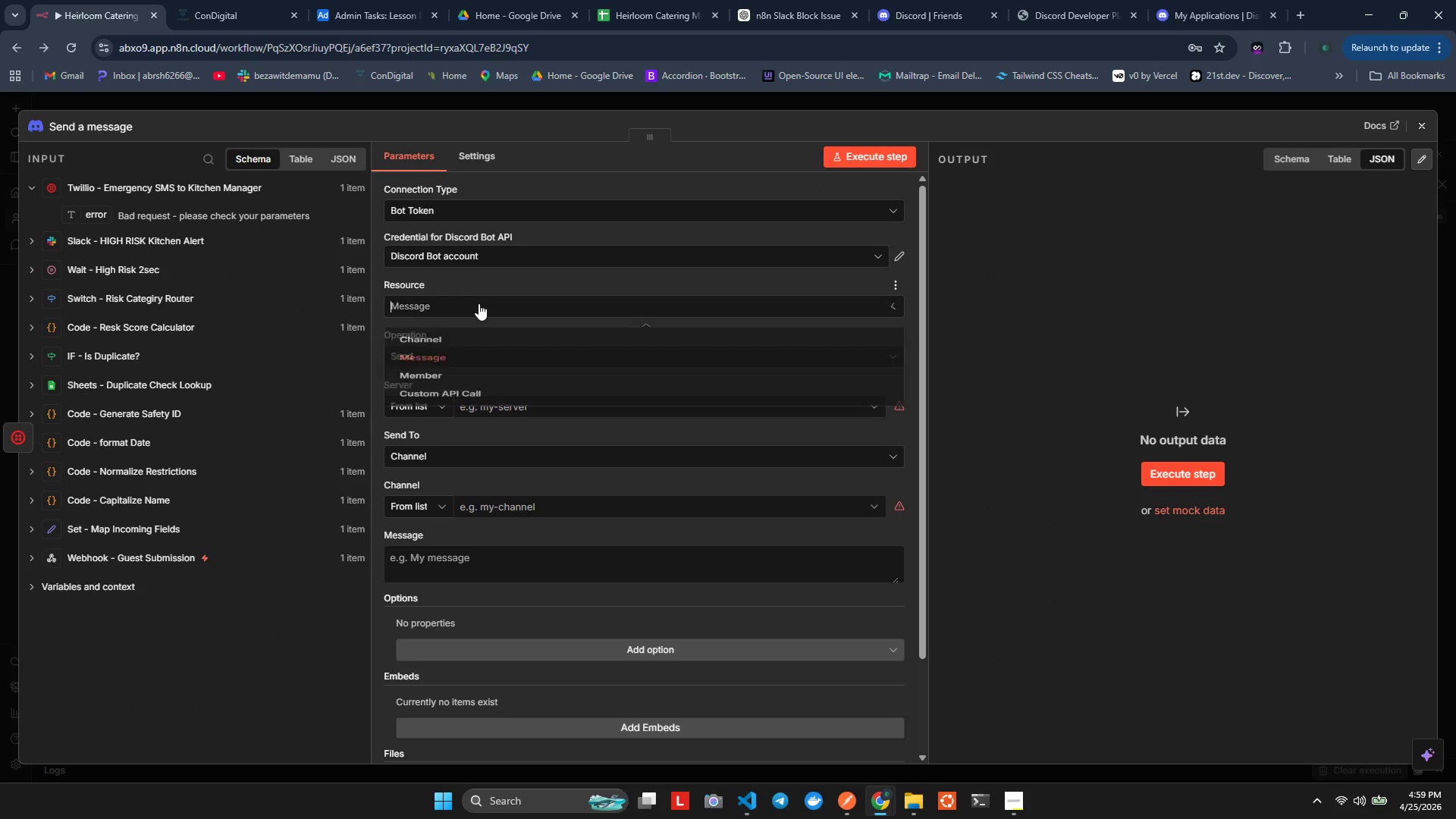 
double_click([479, 303])
 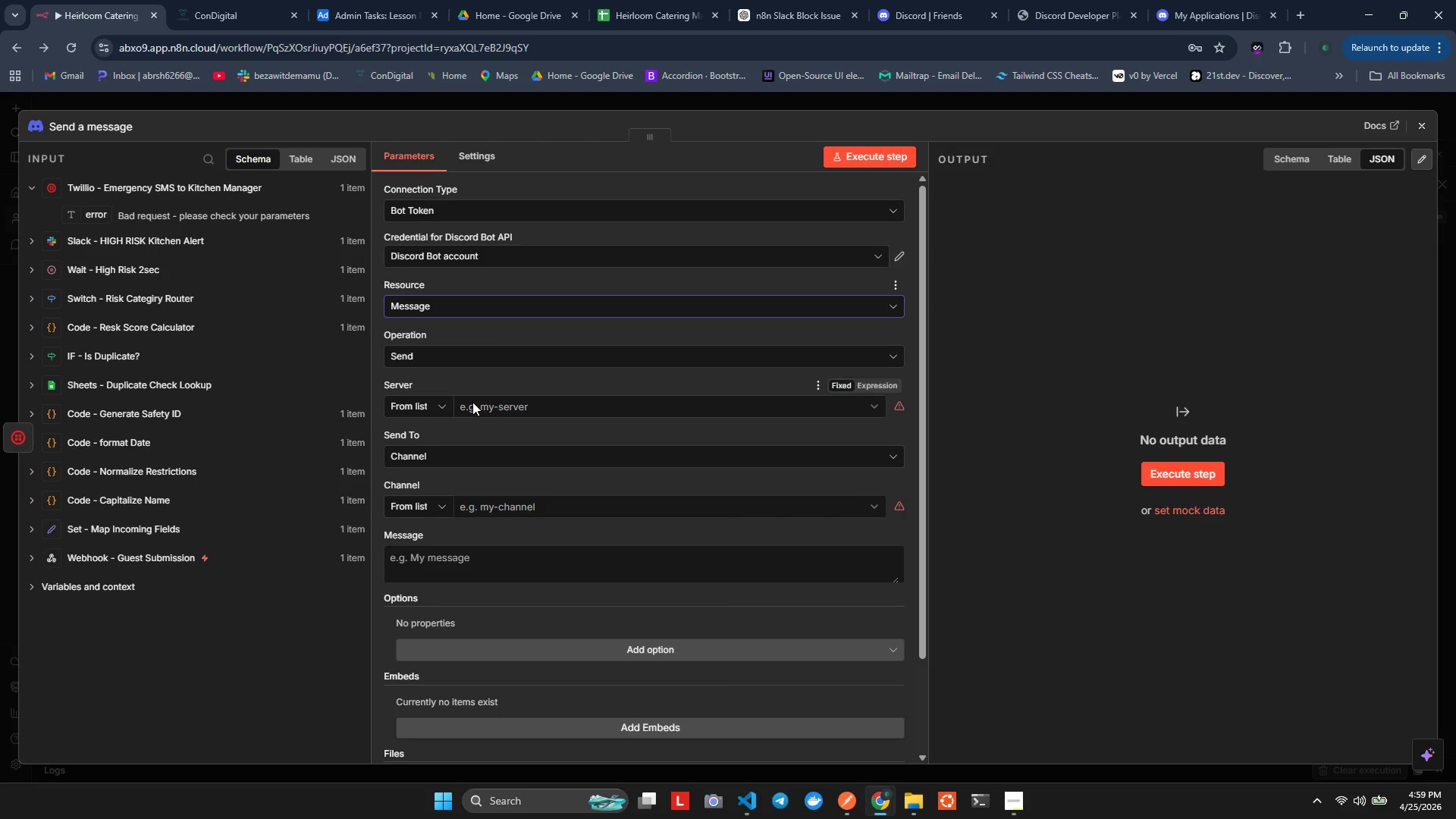 
left_click([473, 403])
 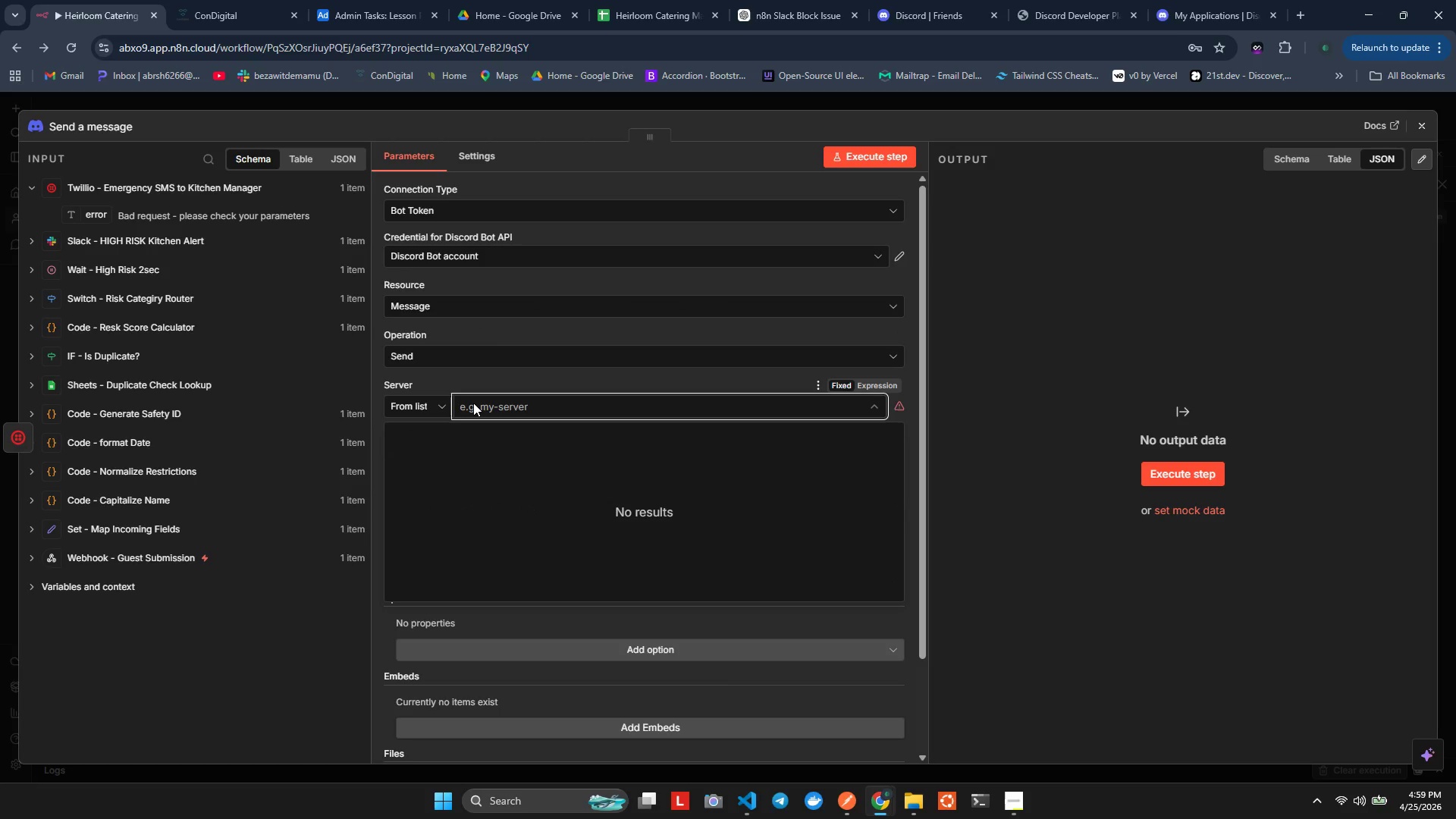 
left_click([473, 403])
 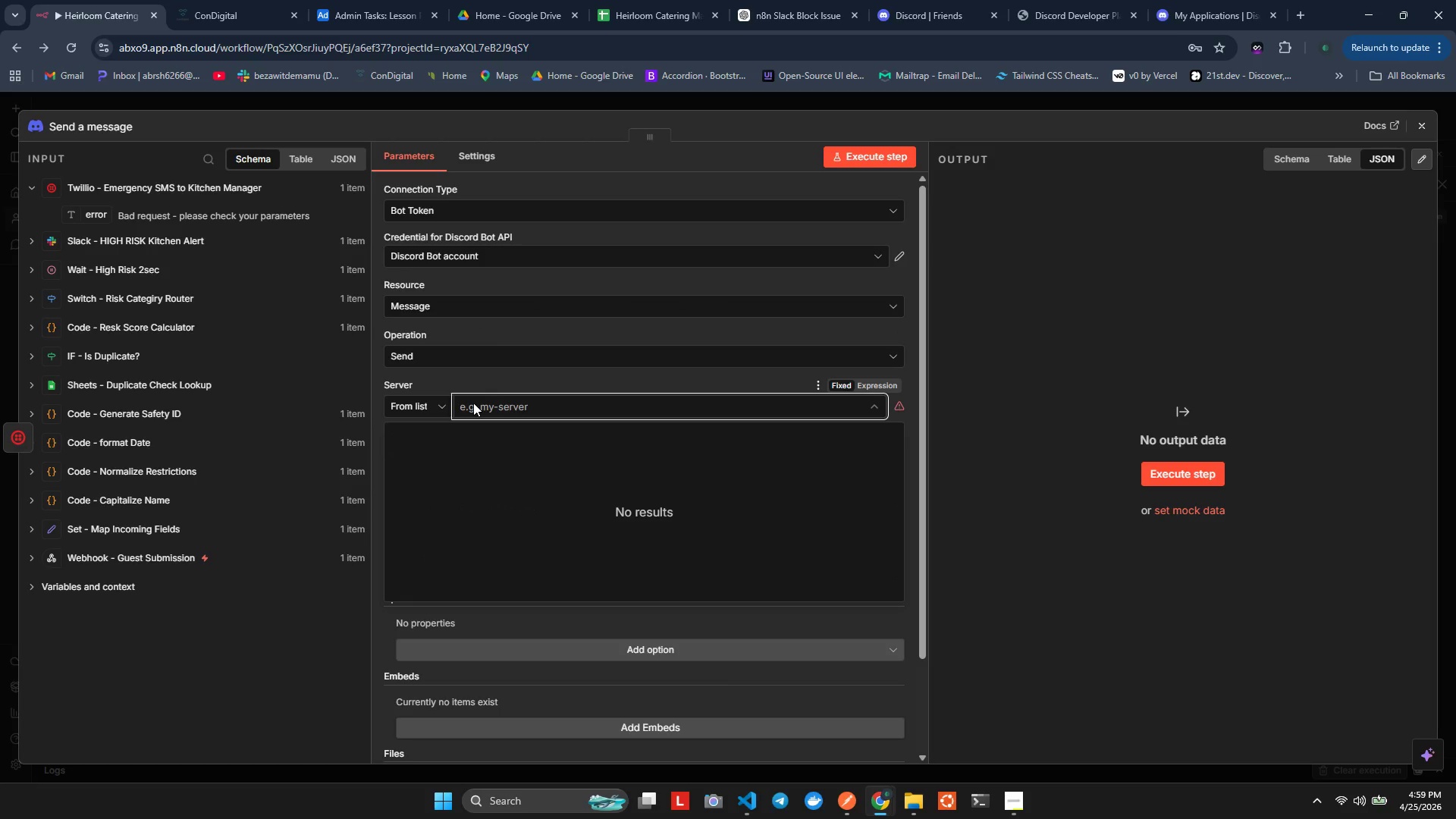 
left_click([489, 376])
 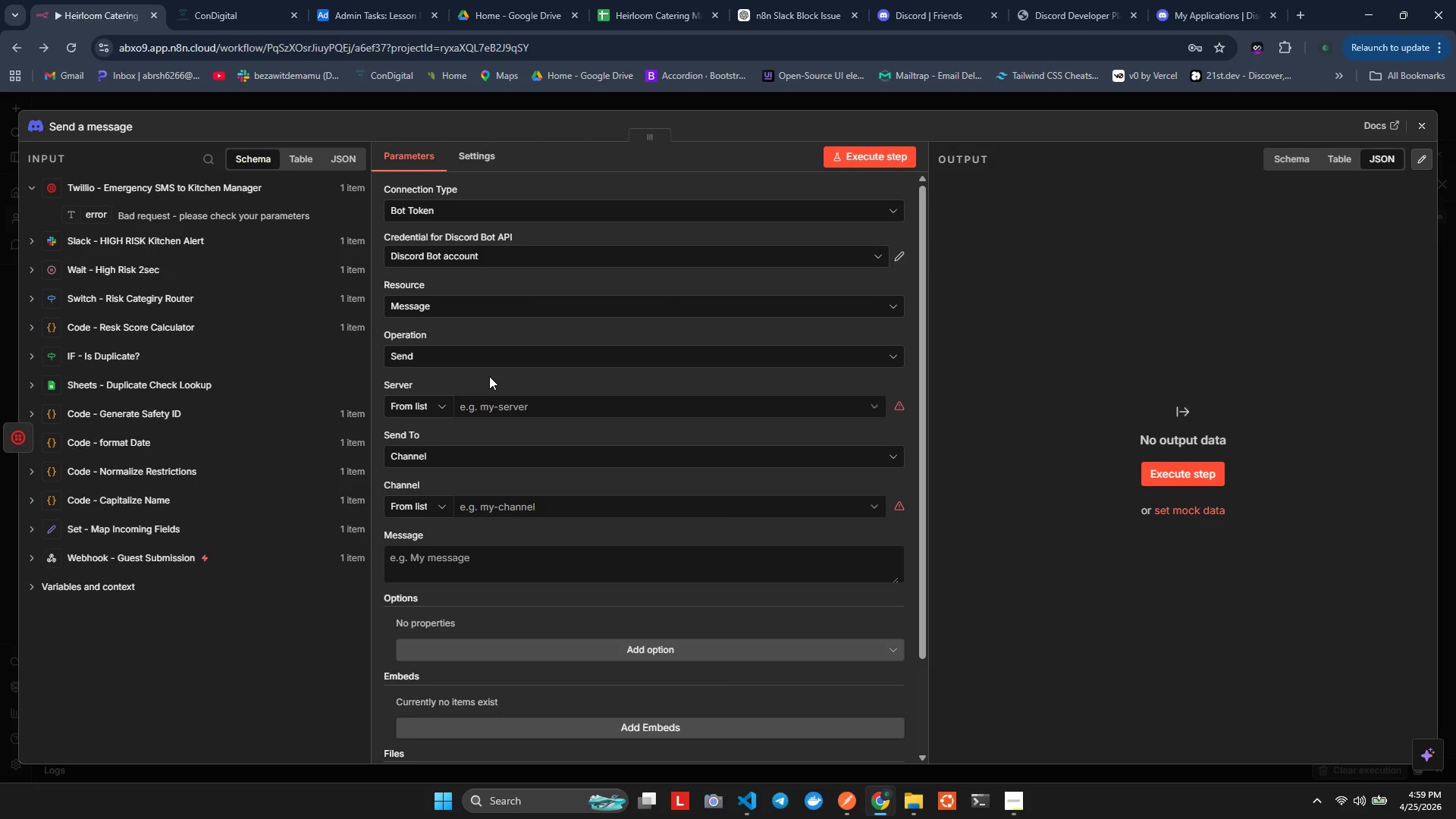 
mouse_move([519, 343])
 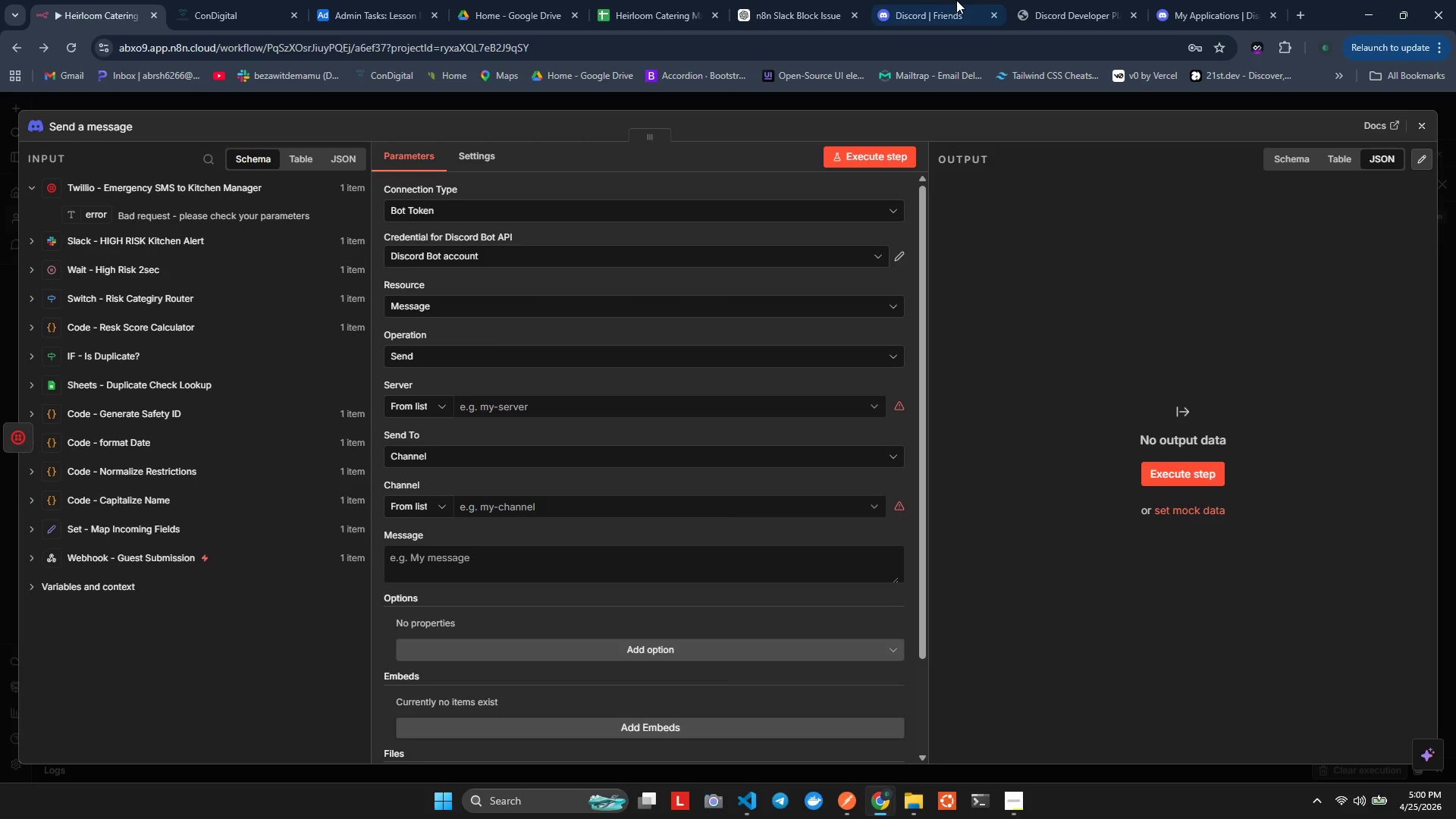 
left_click([956, 0])
 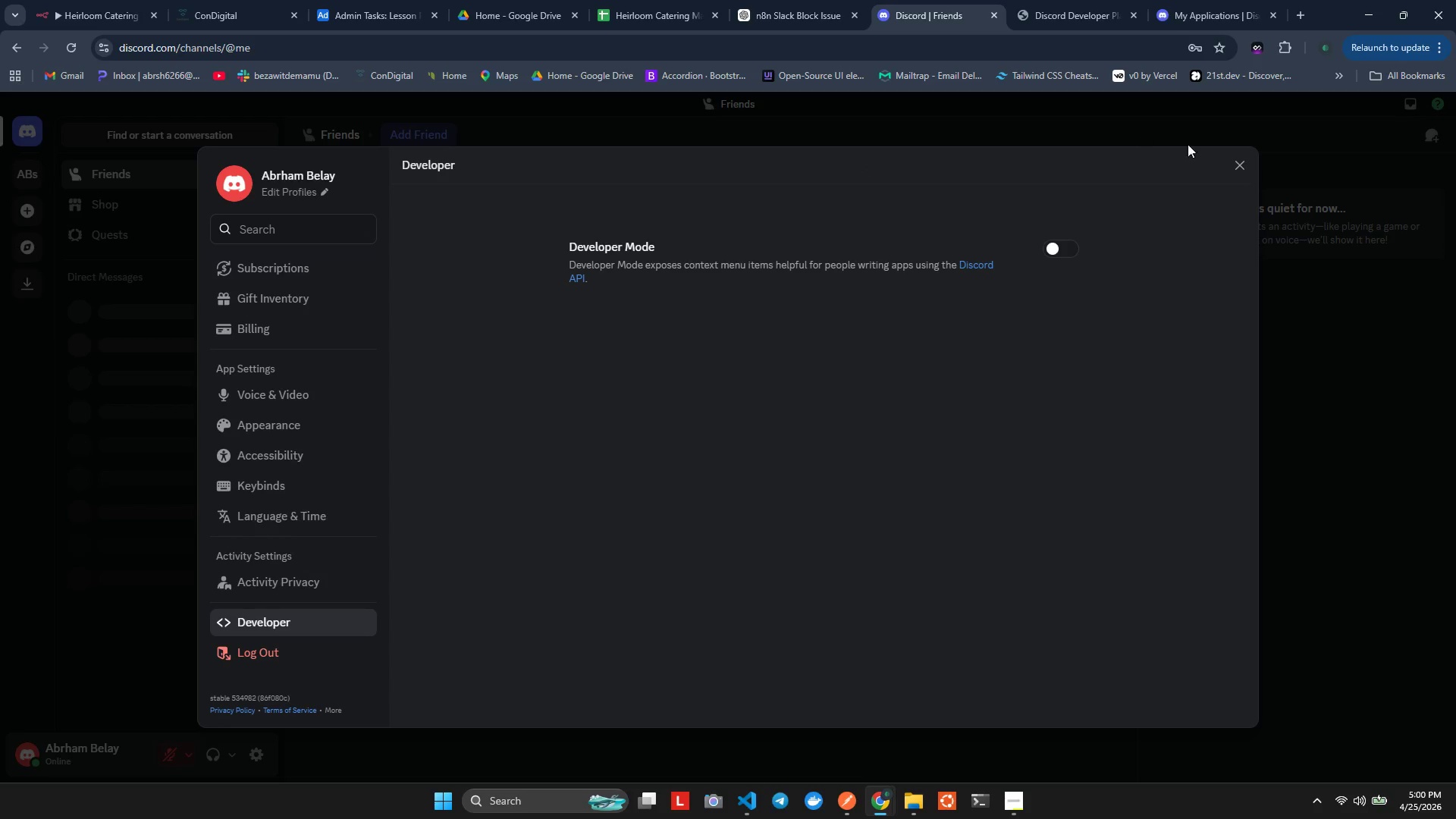 
left_click([1231, 162])
 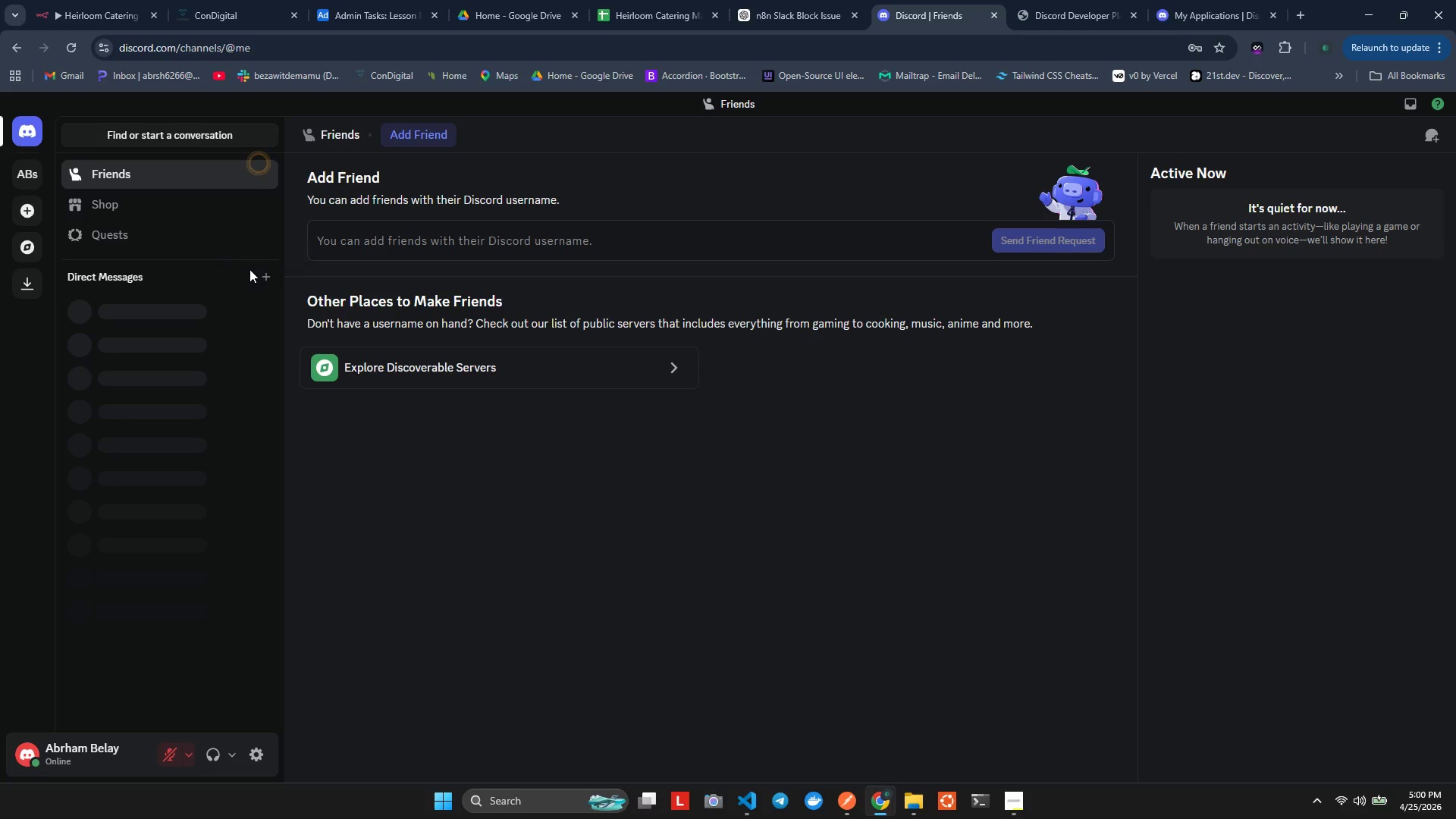 
left_click([162, 177])
 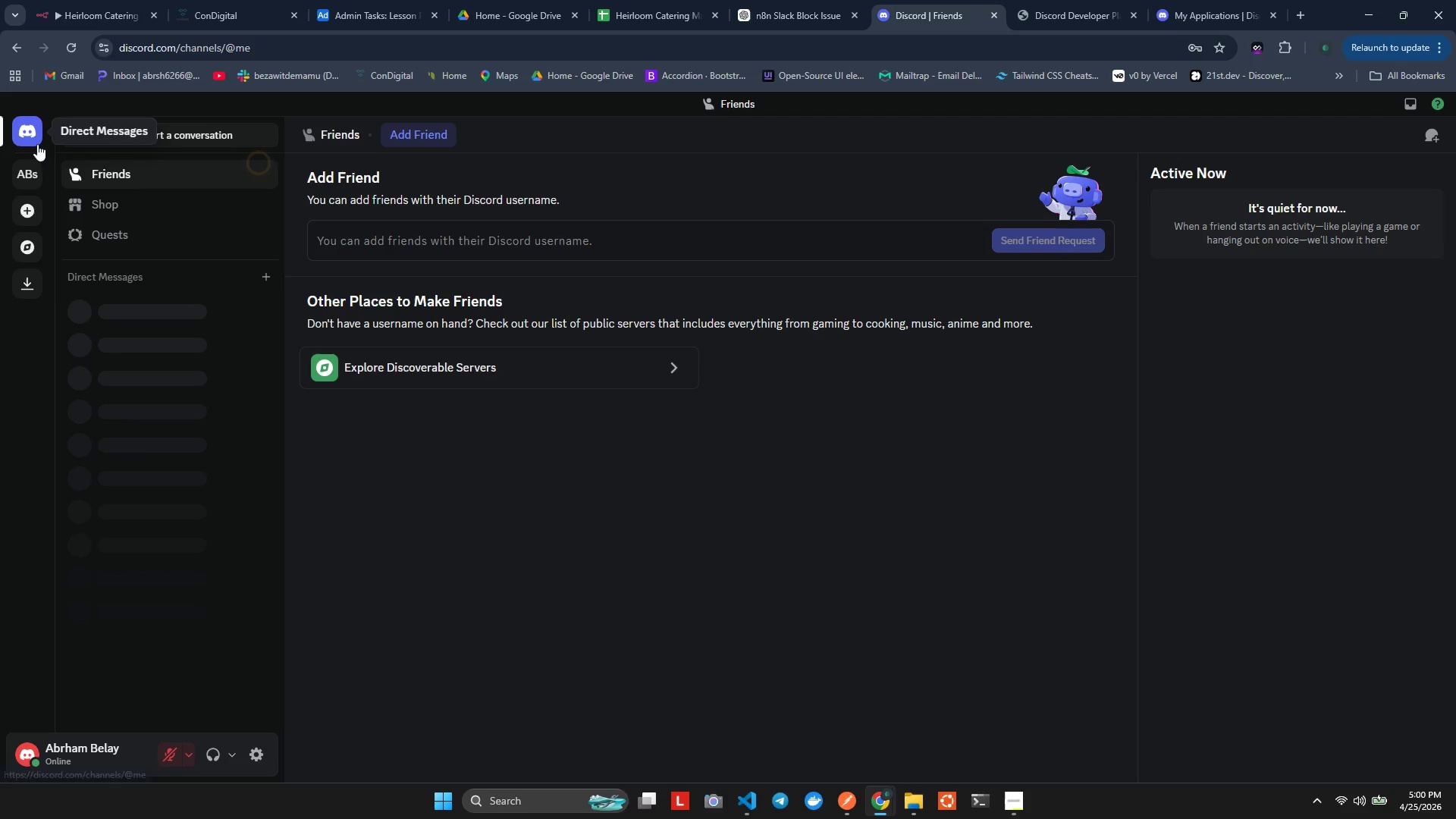 
left_click([37, 144])
 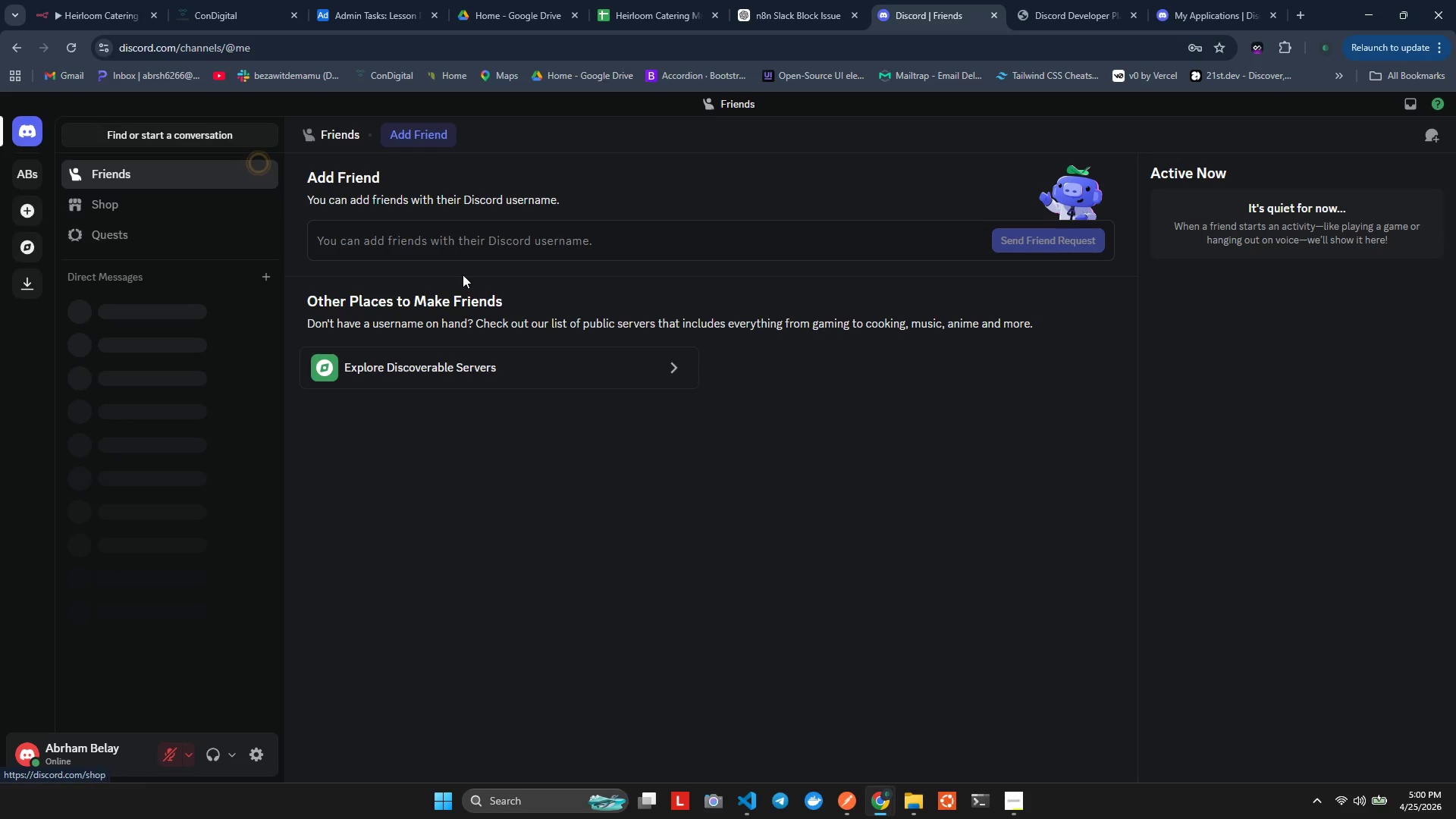 
wait(6.12)
 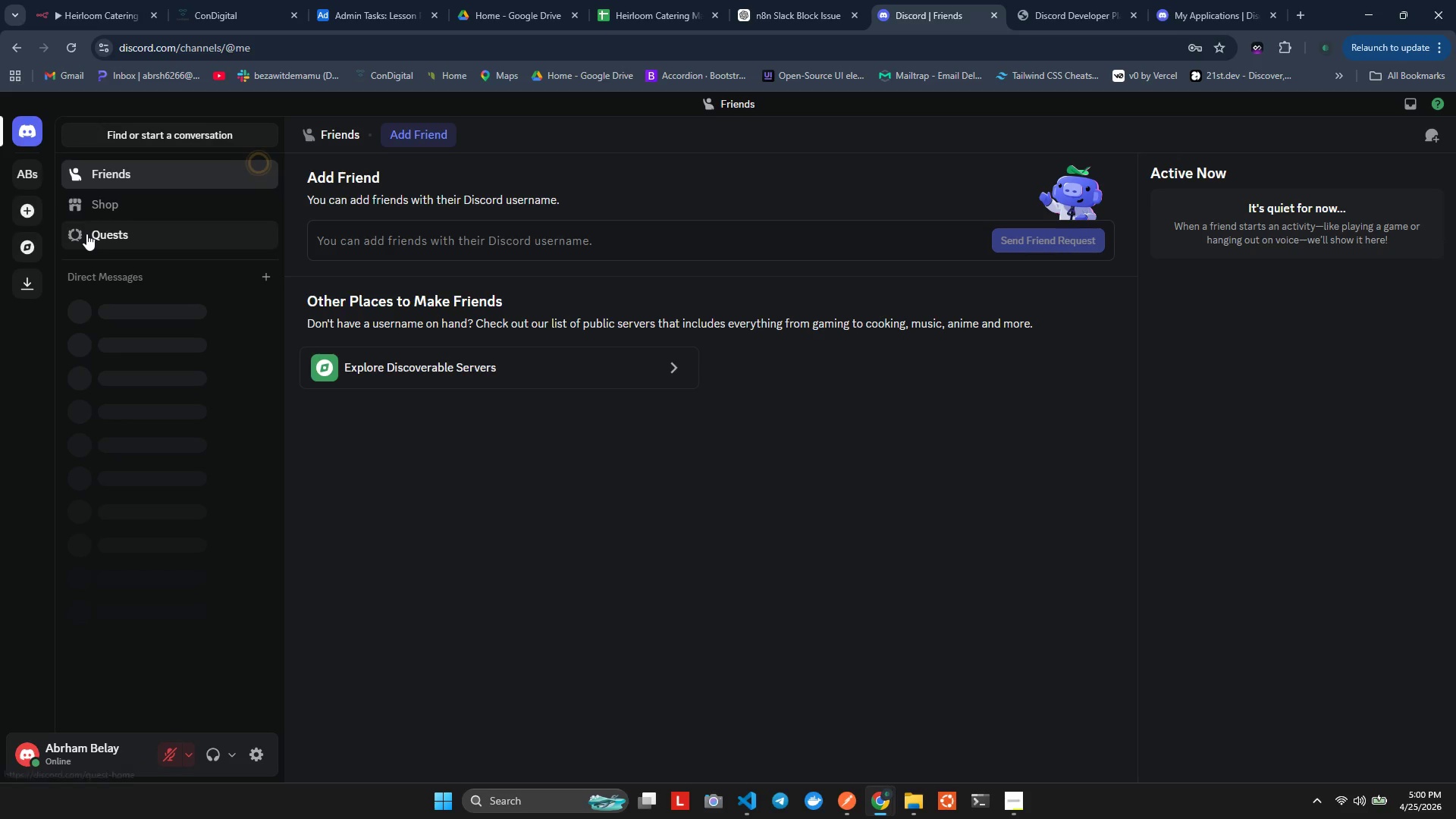 
left_click([1027, 0])
 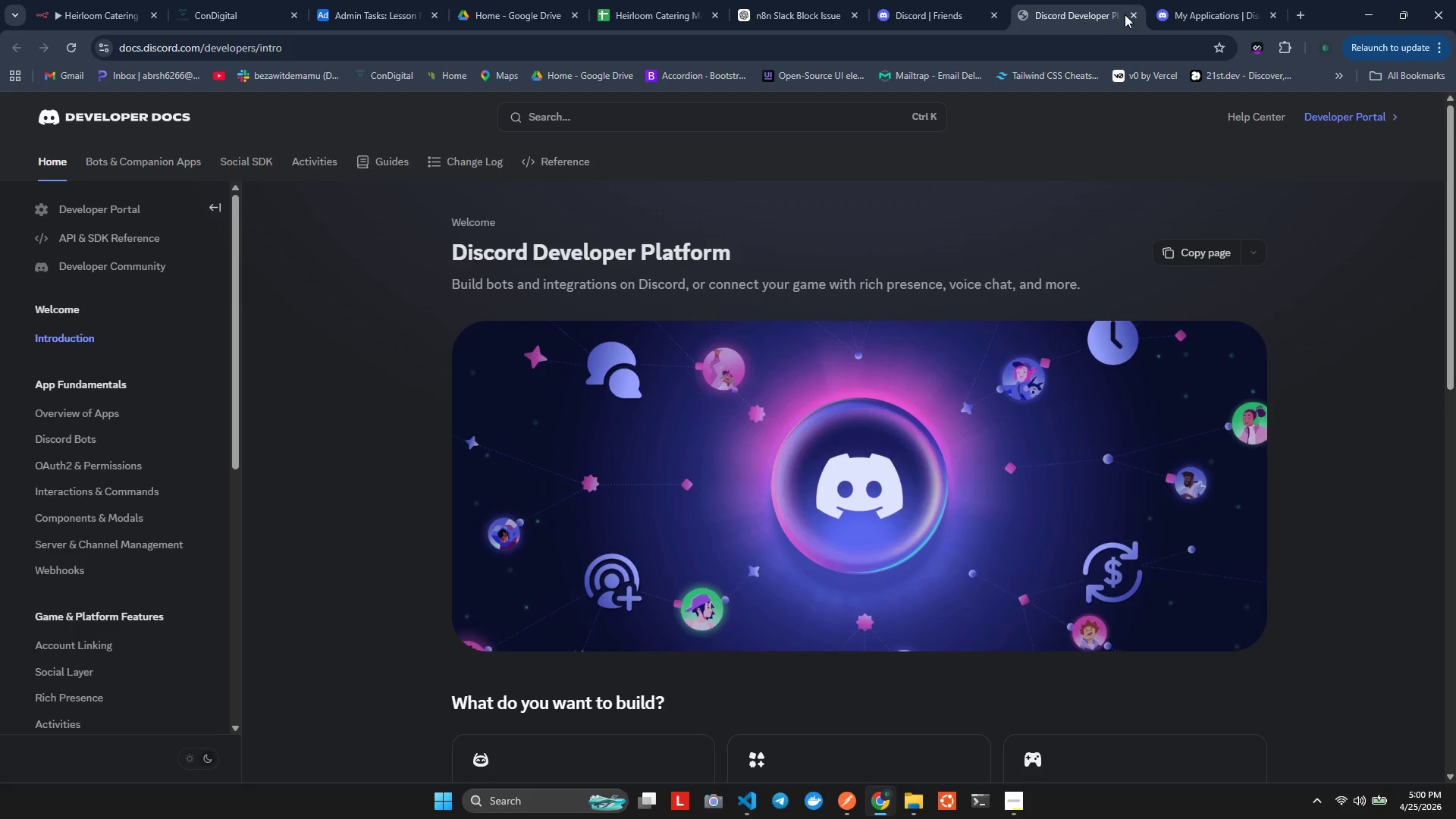 
left_click([949, 0])
 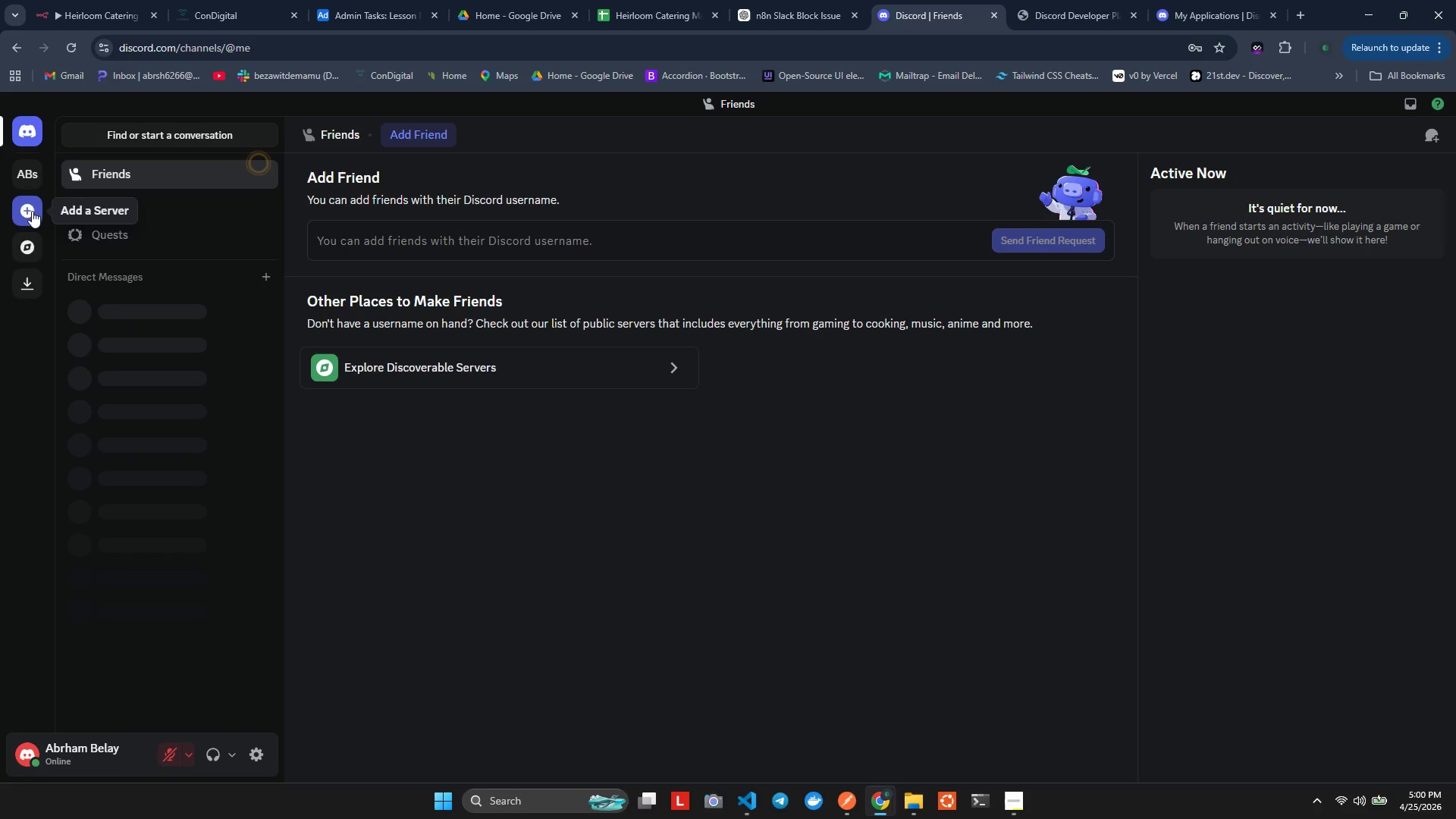 
left_click([32, 210])
 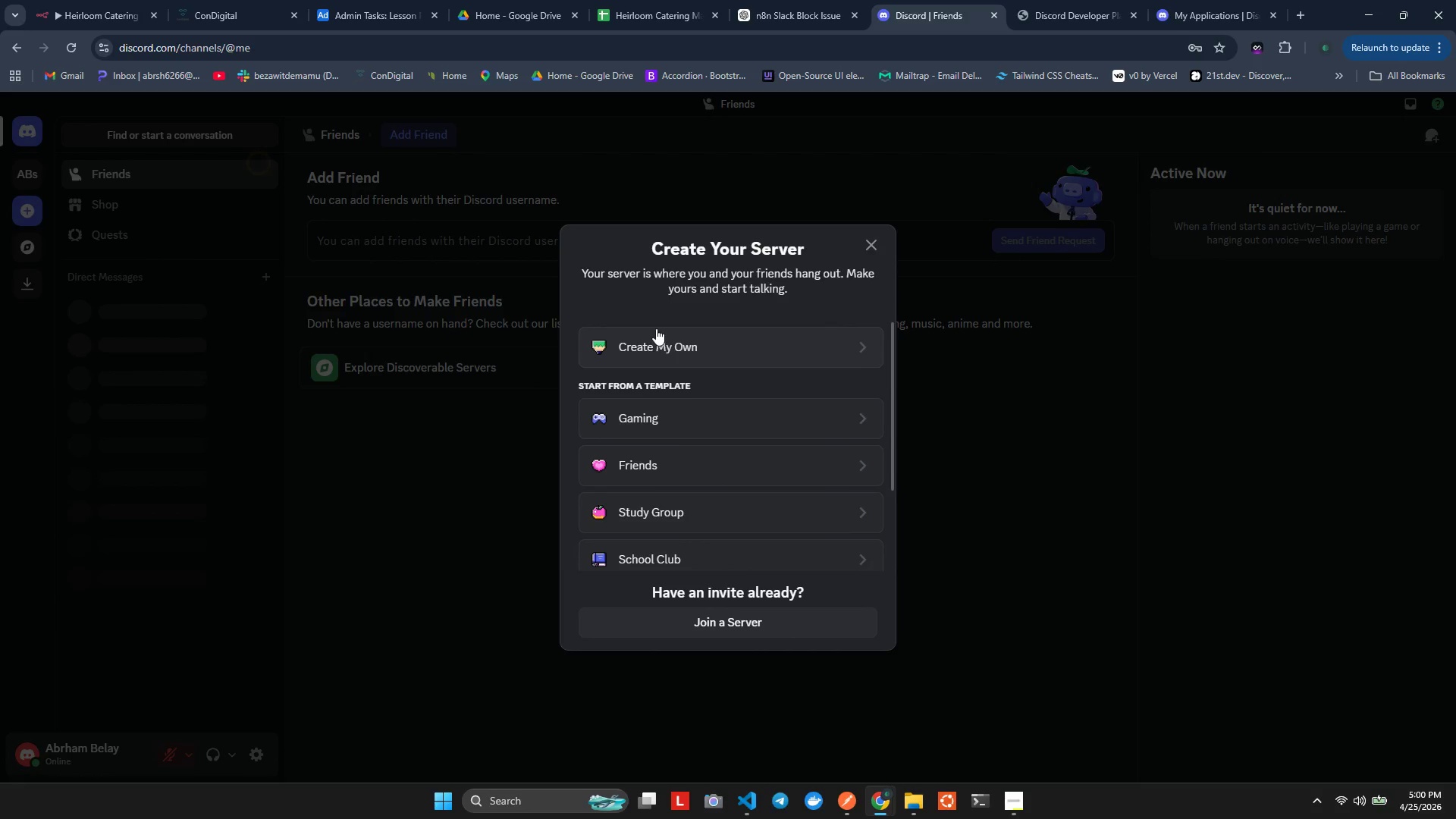 
left_click([654, 344])
 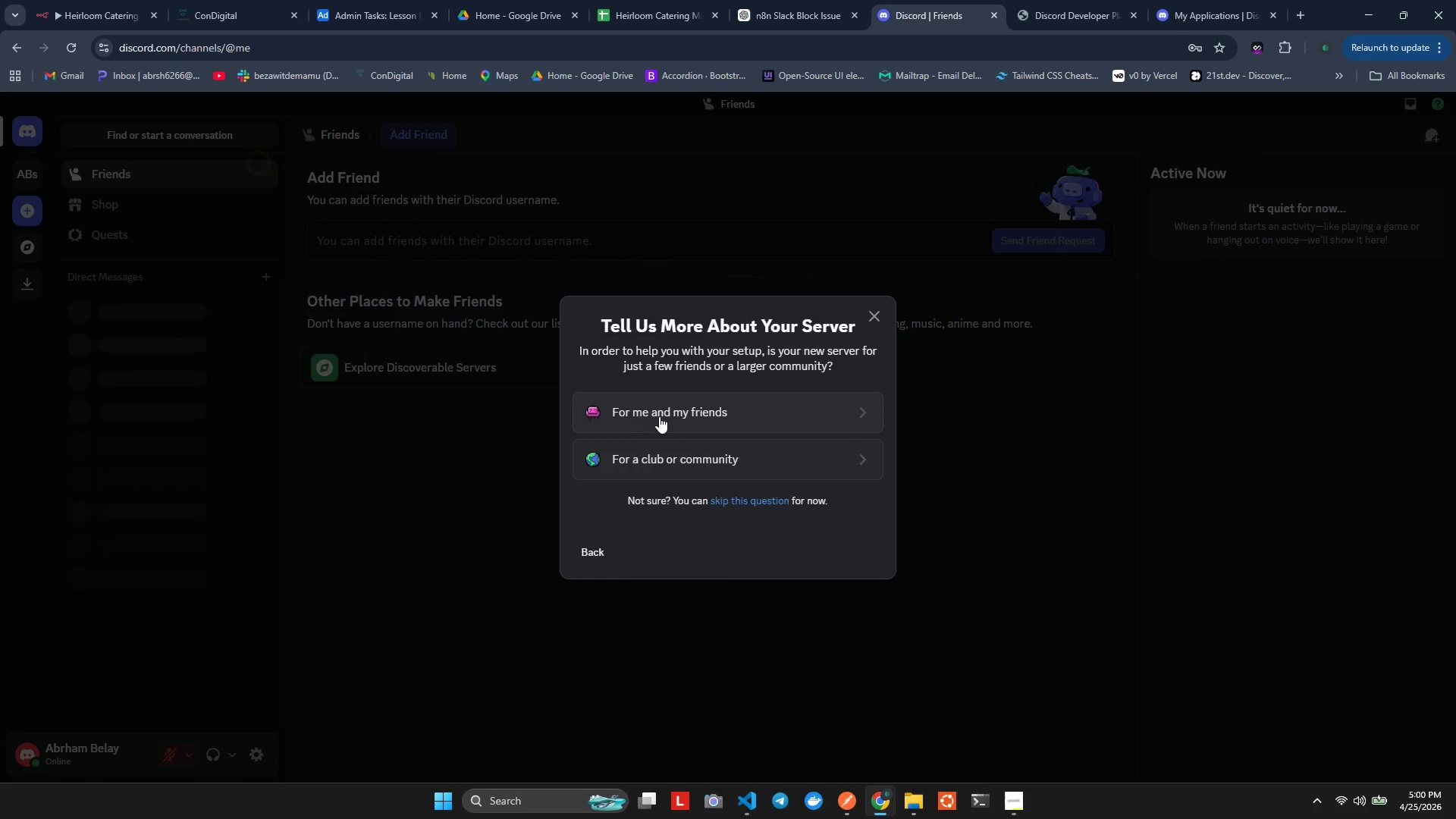 
left_click([661, 463])
 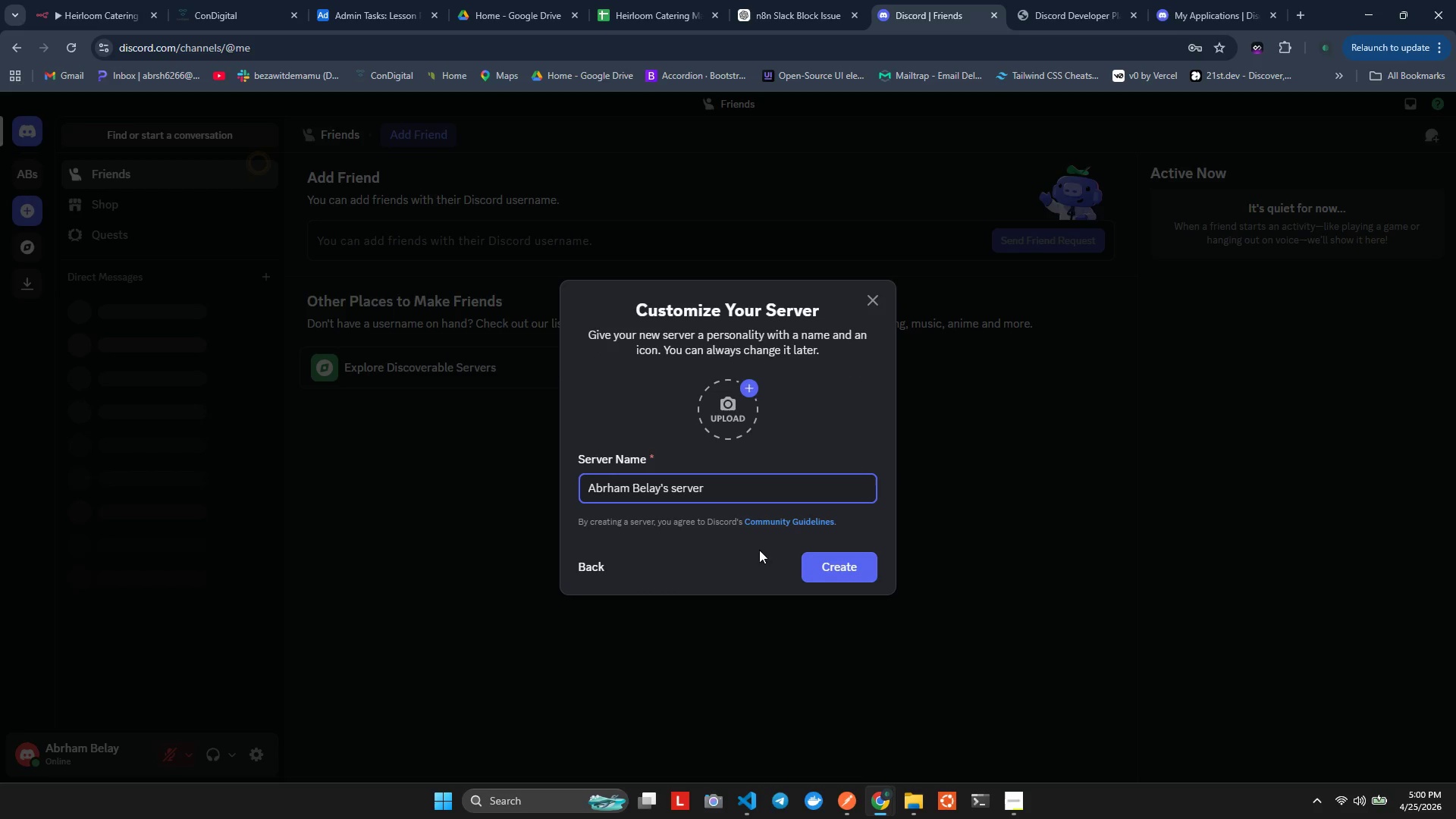 
left_click([832, 565])
 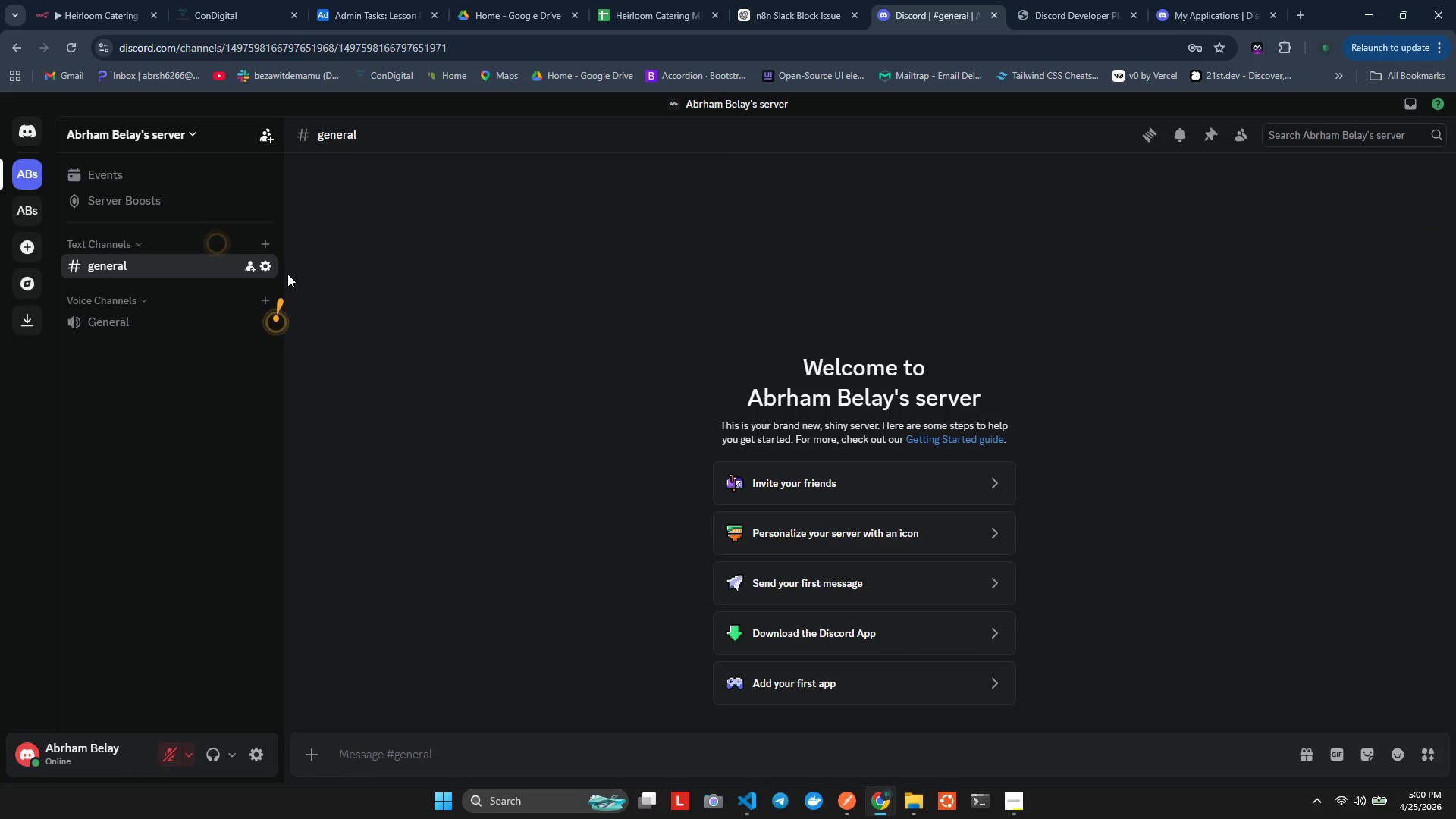 
left_click([554, 472])
 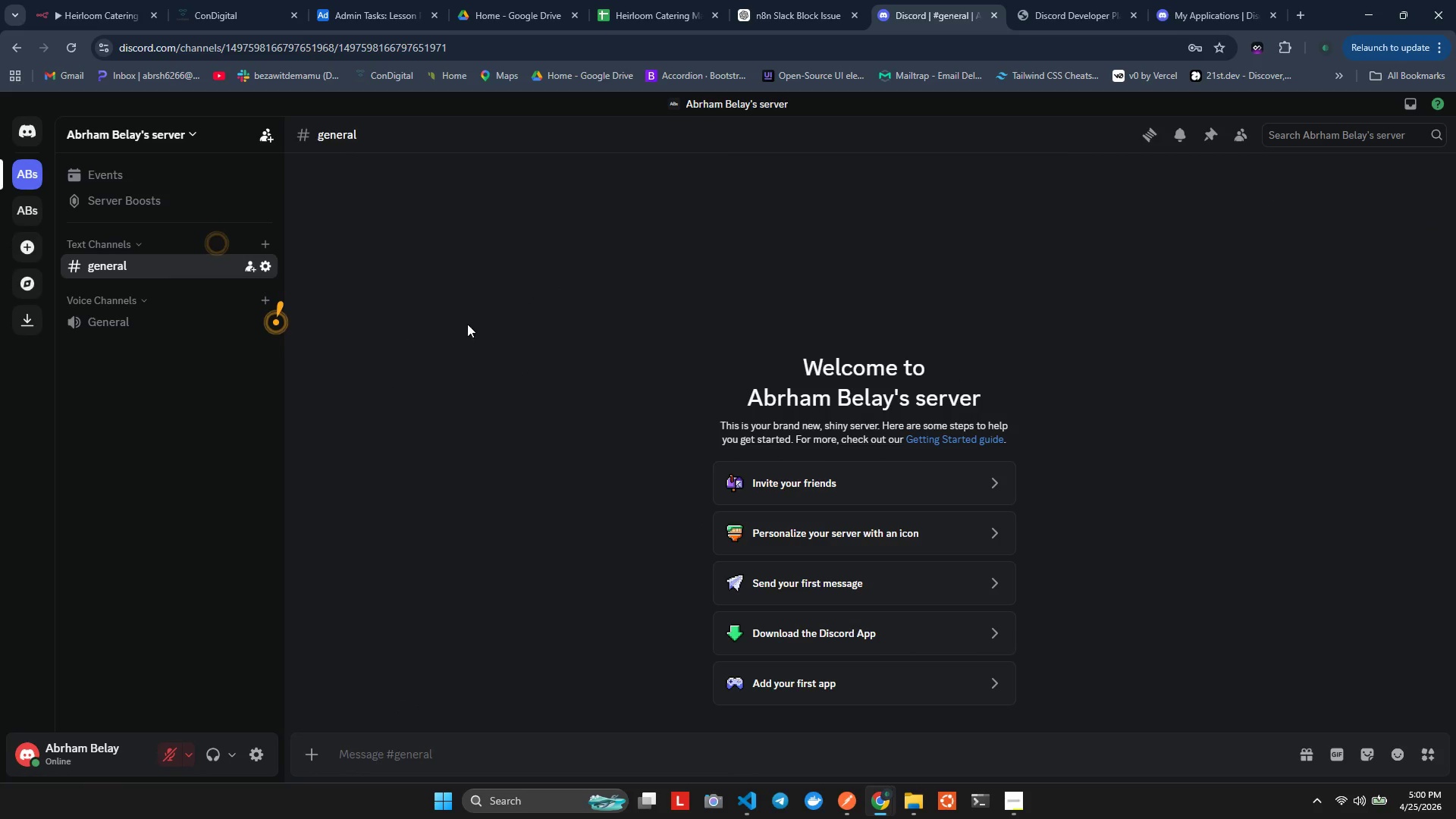 
left_click([539, 330])
 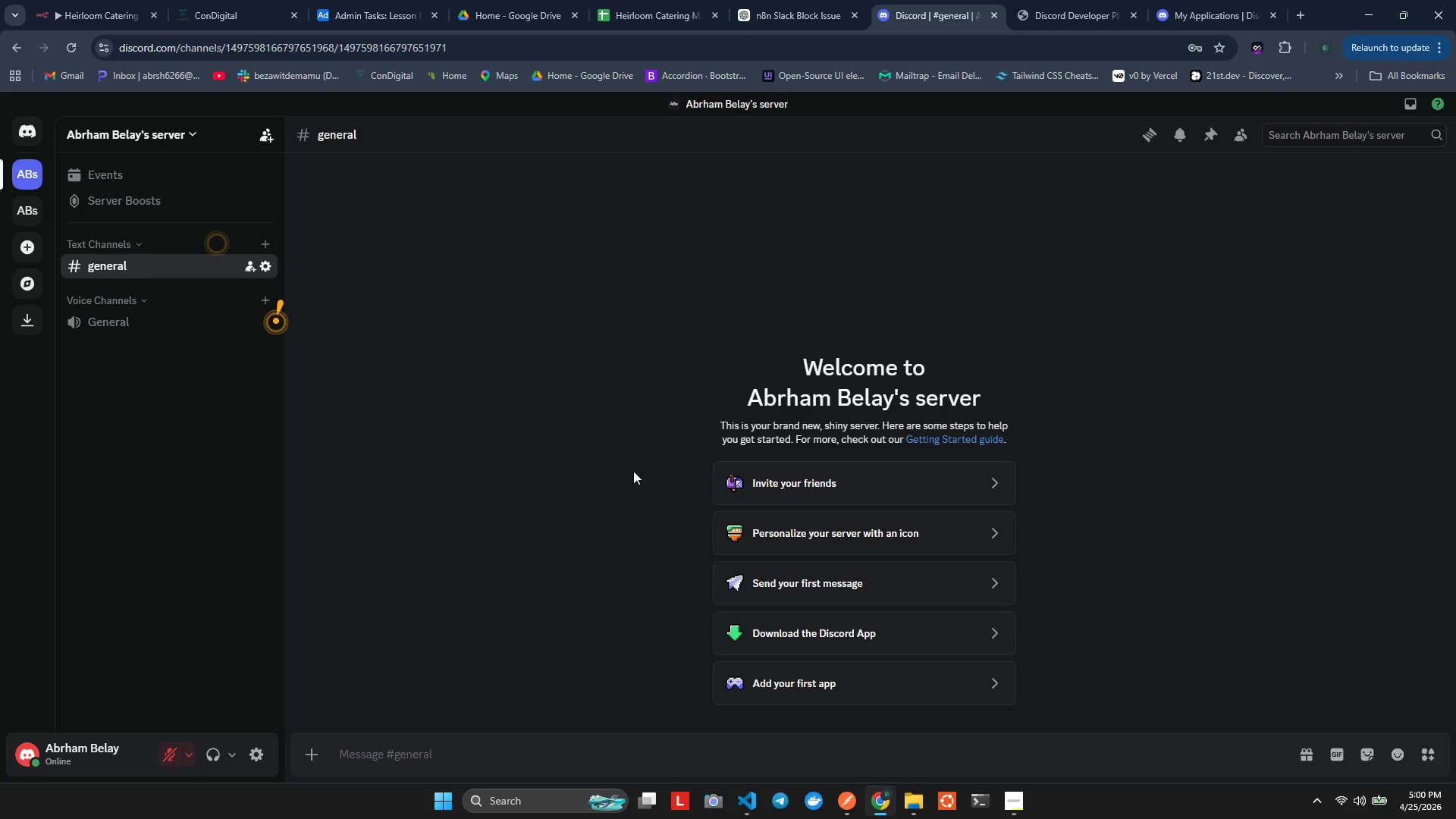 
wait(10.47)
 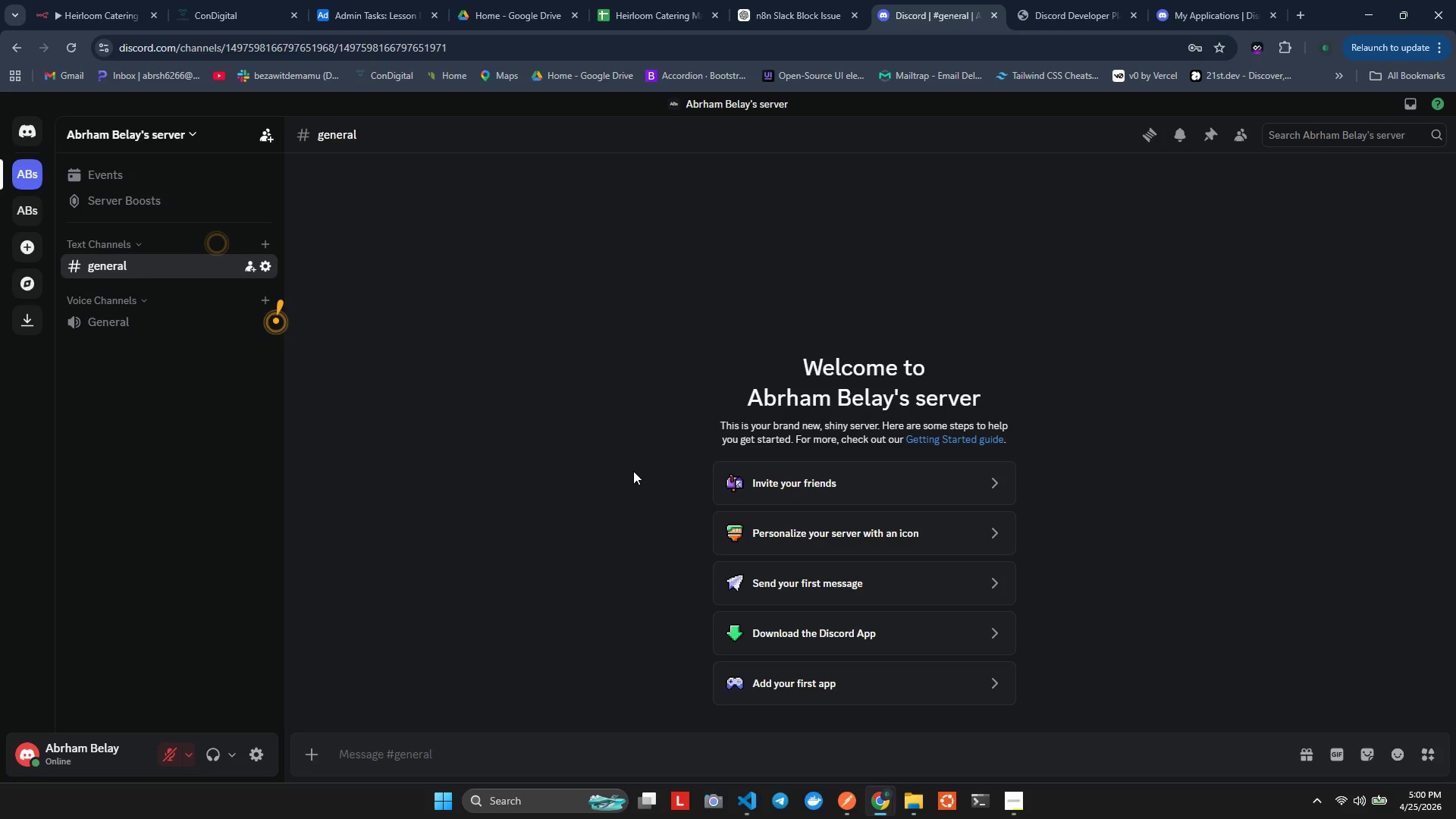 
left_click([152, 268])
 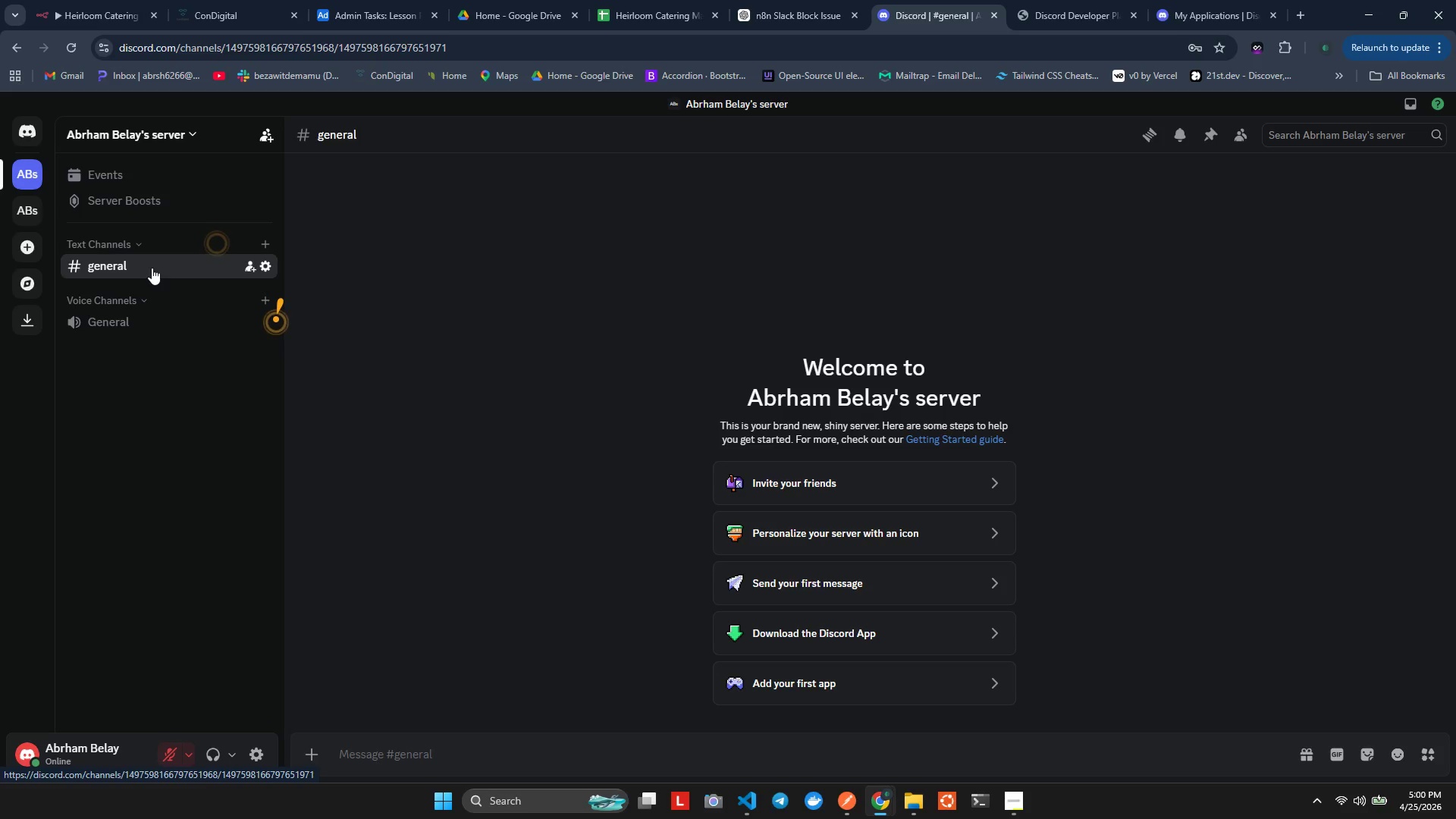 
double_click([152, 268])
 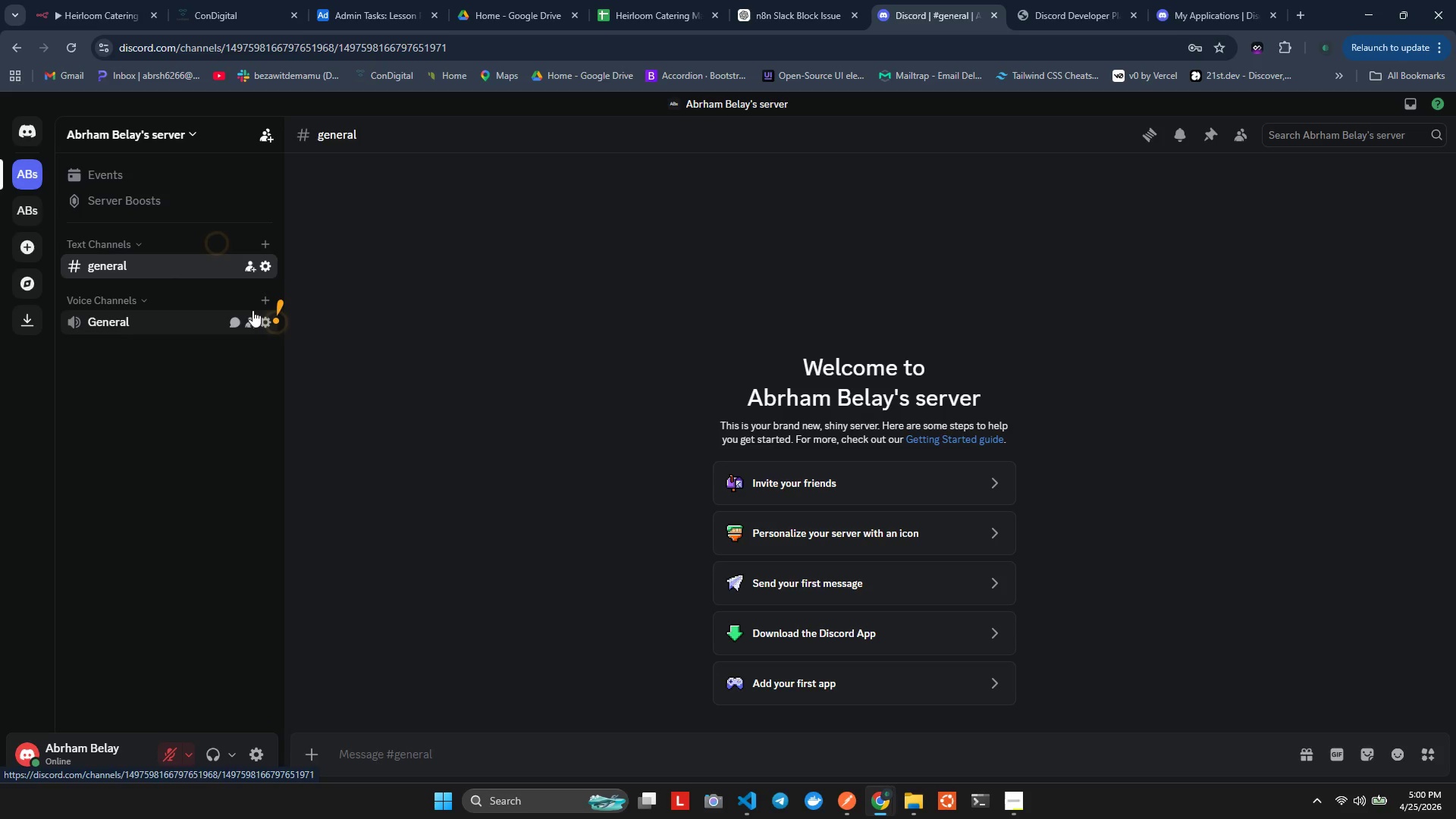 
left_click([257, 310])
 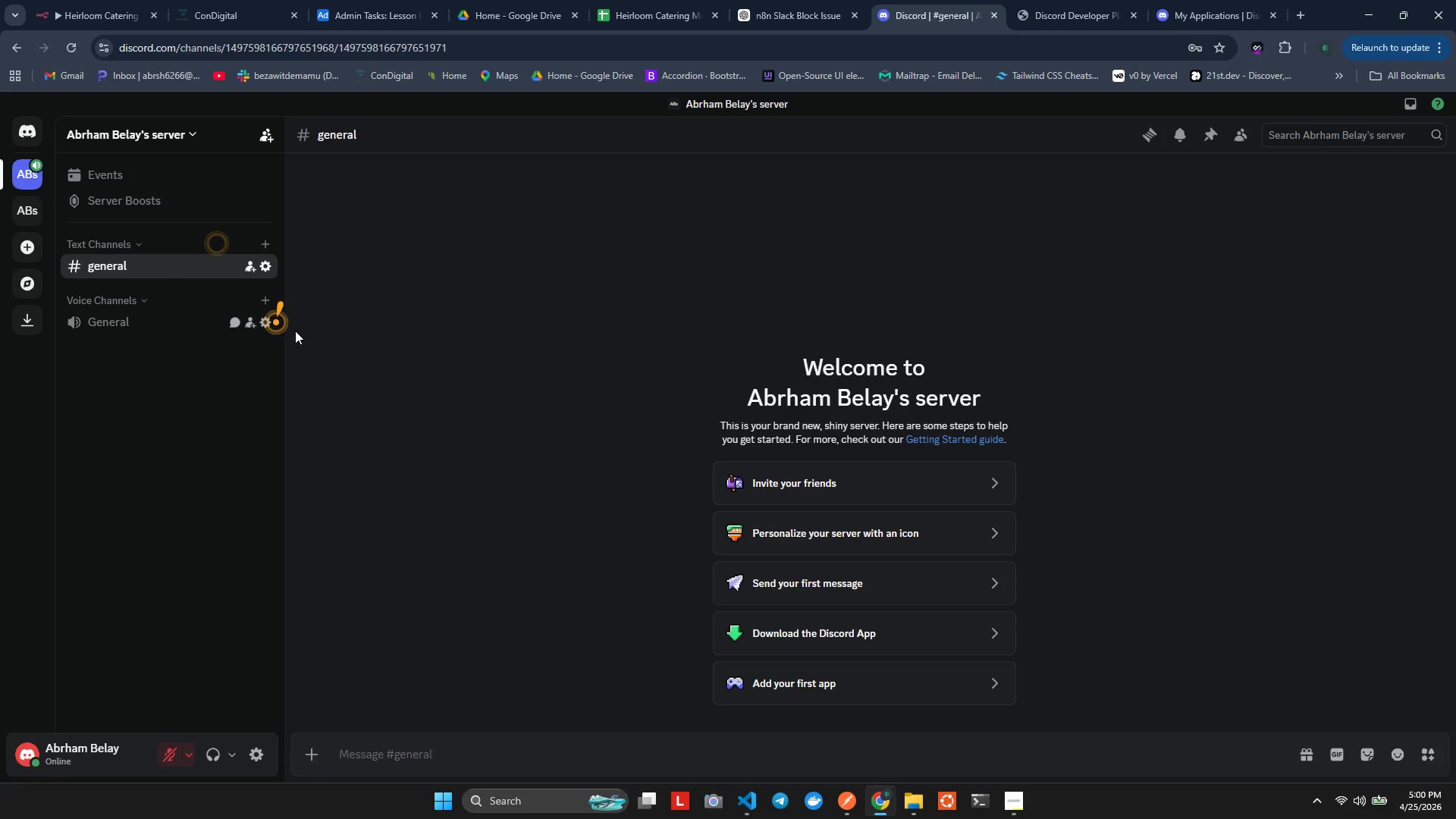 
left_click([291, 330])
 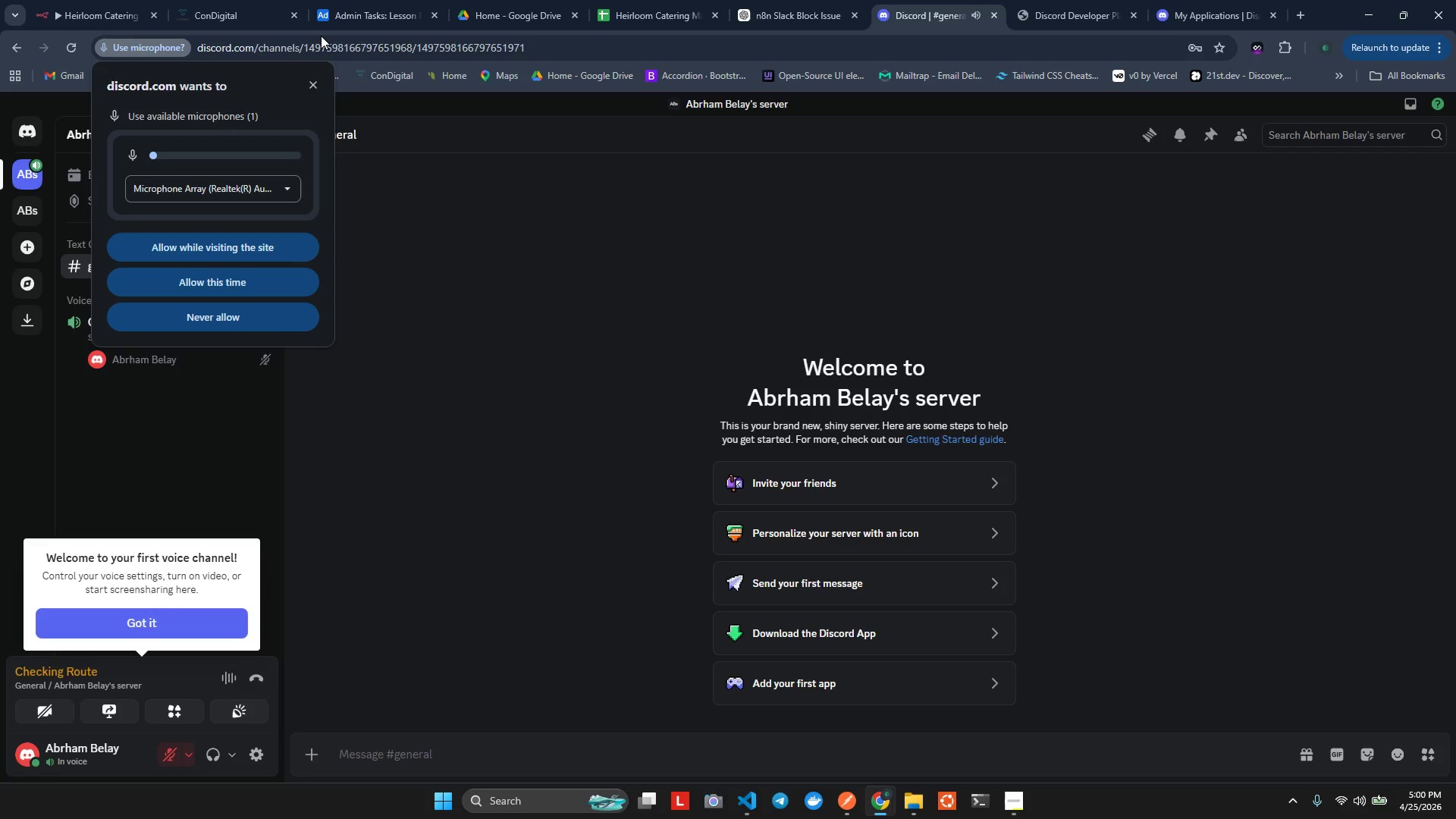 
left_click([303, 87])
 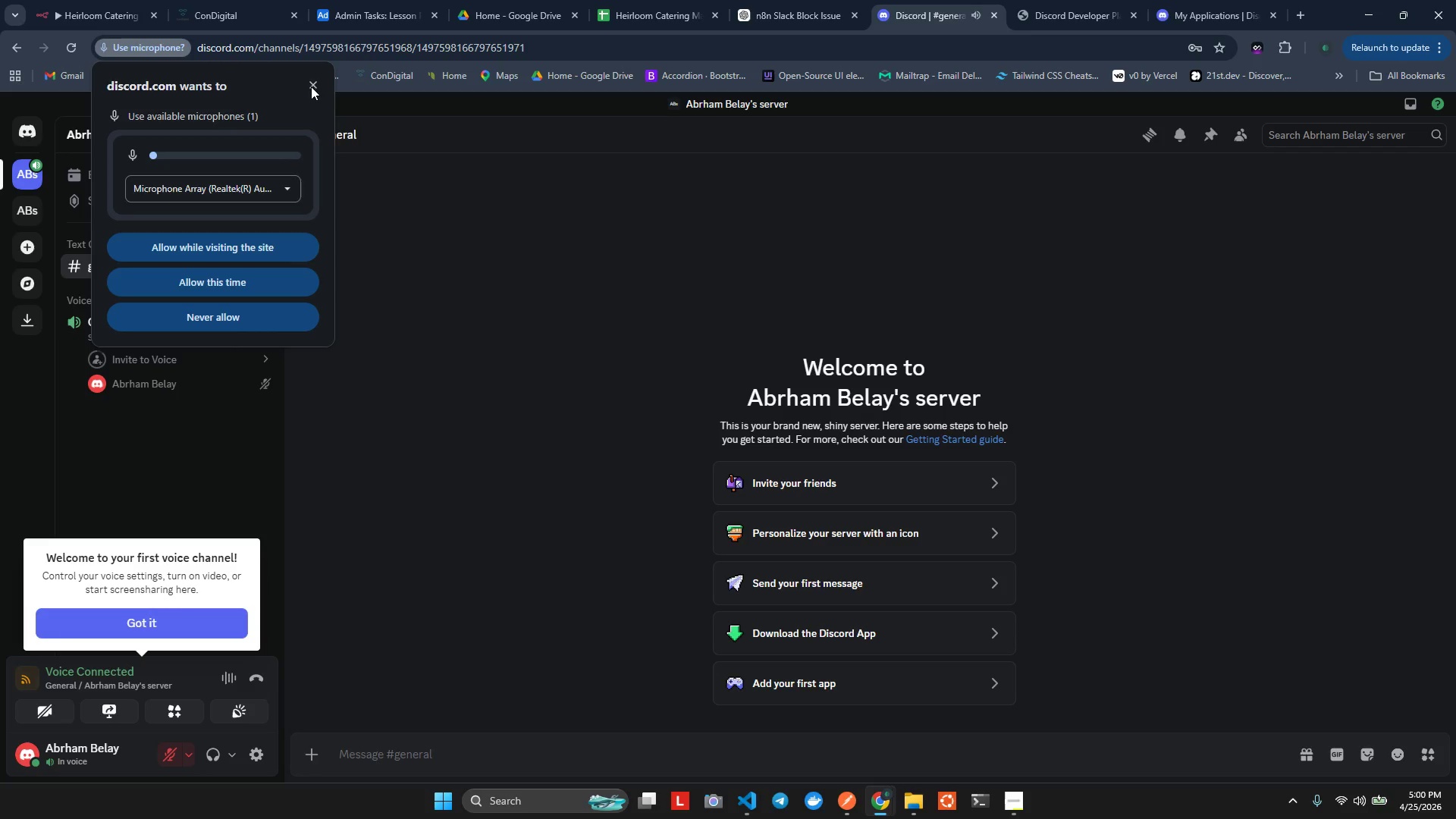 
left_click([315, 80])
 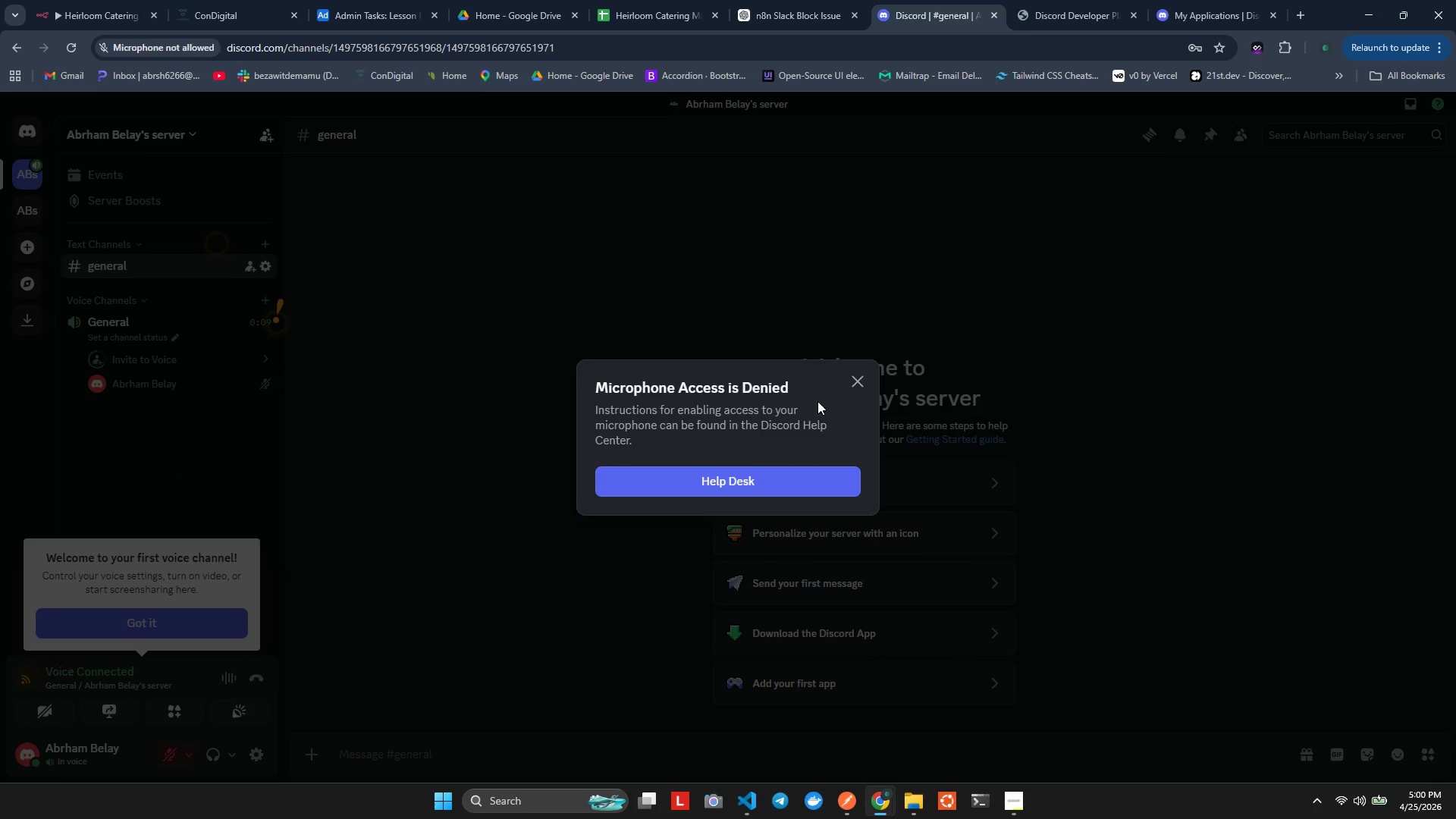 
left_click([858, 374])
 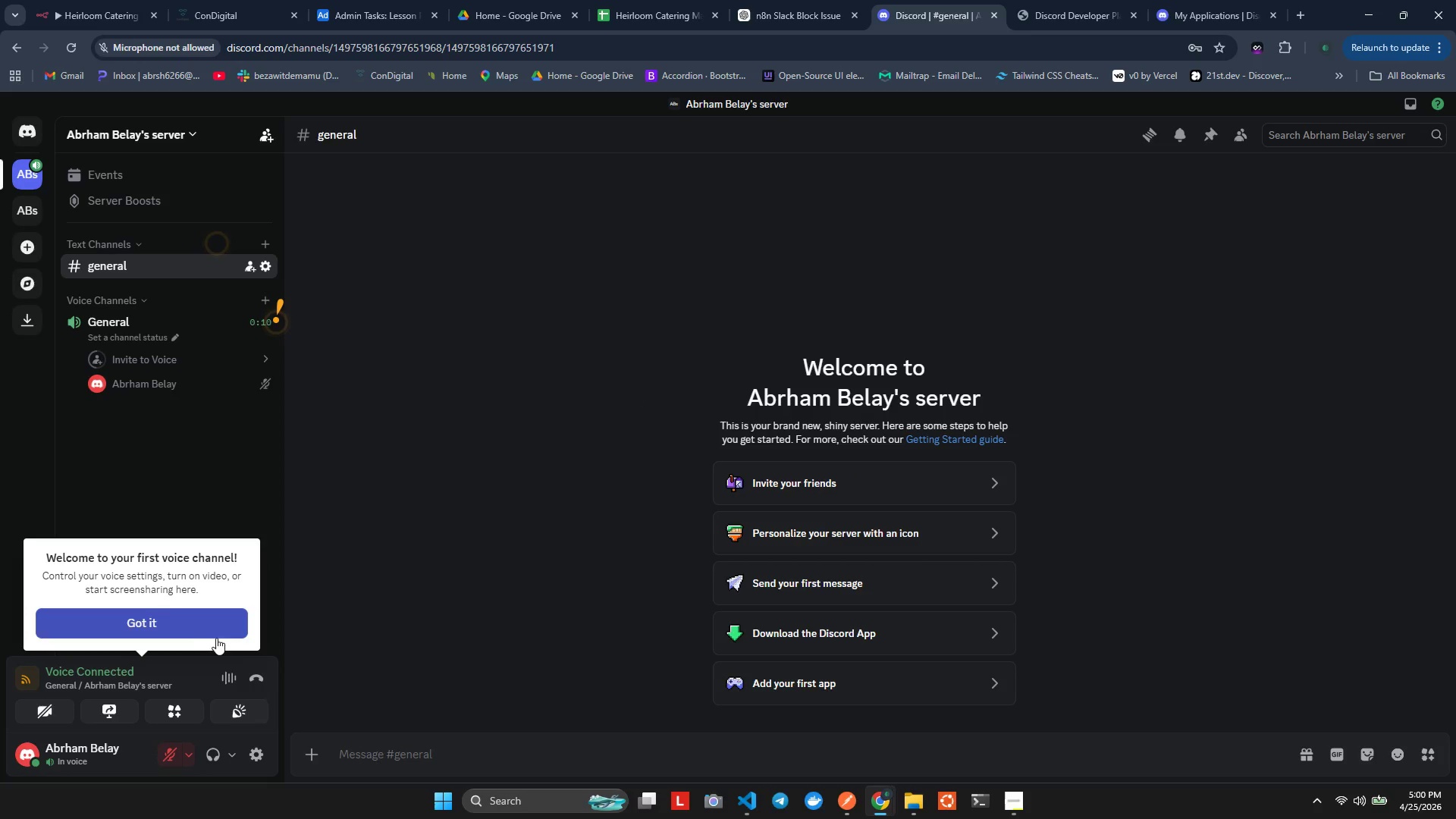 
left_click([168, 615])
 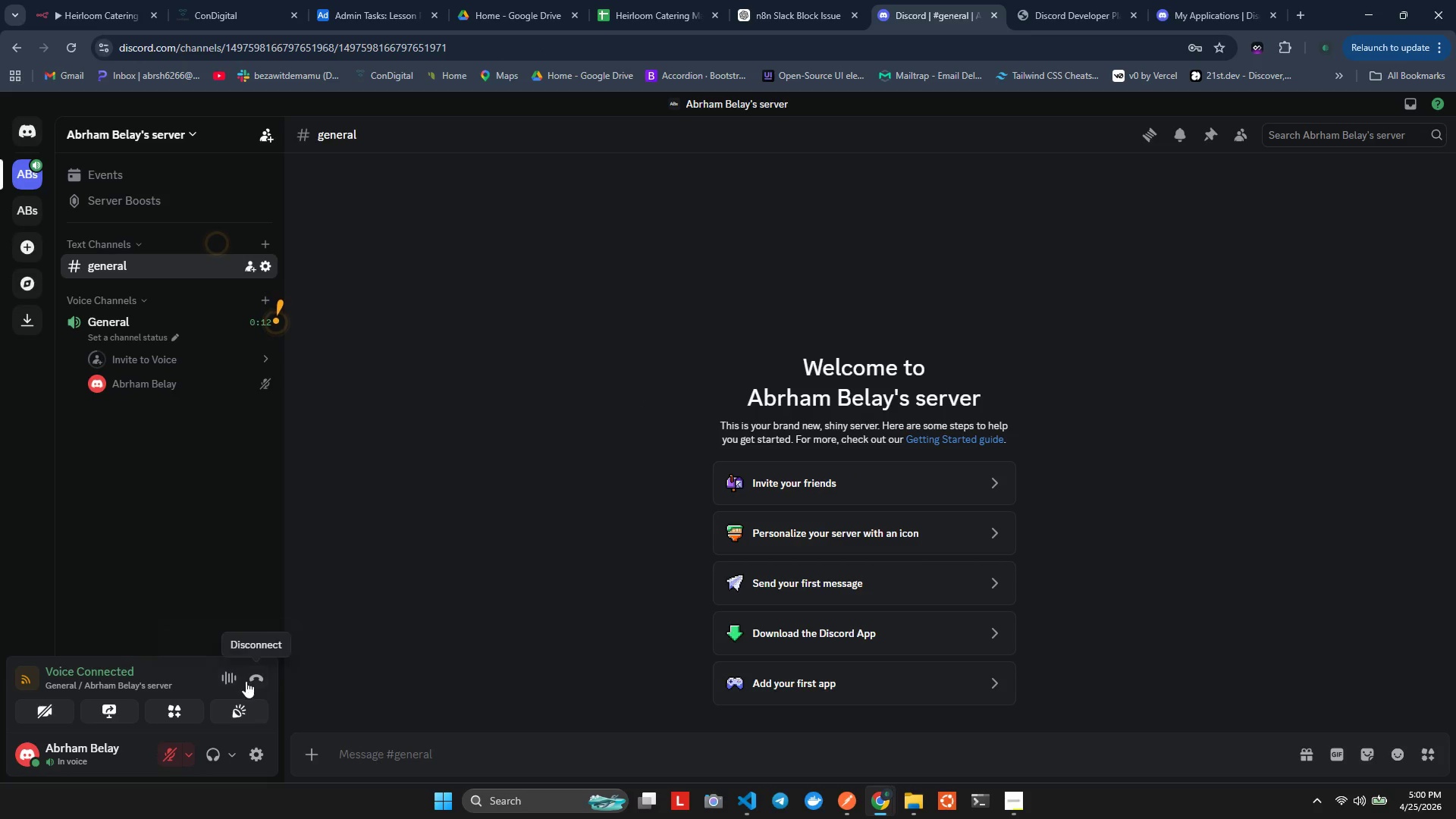 
left_click([251, 674])
 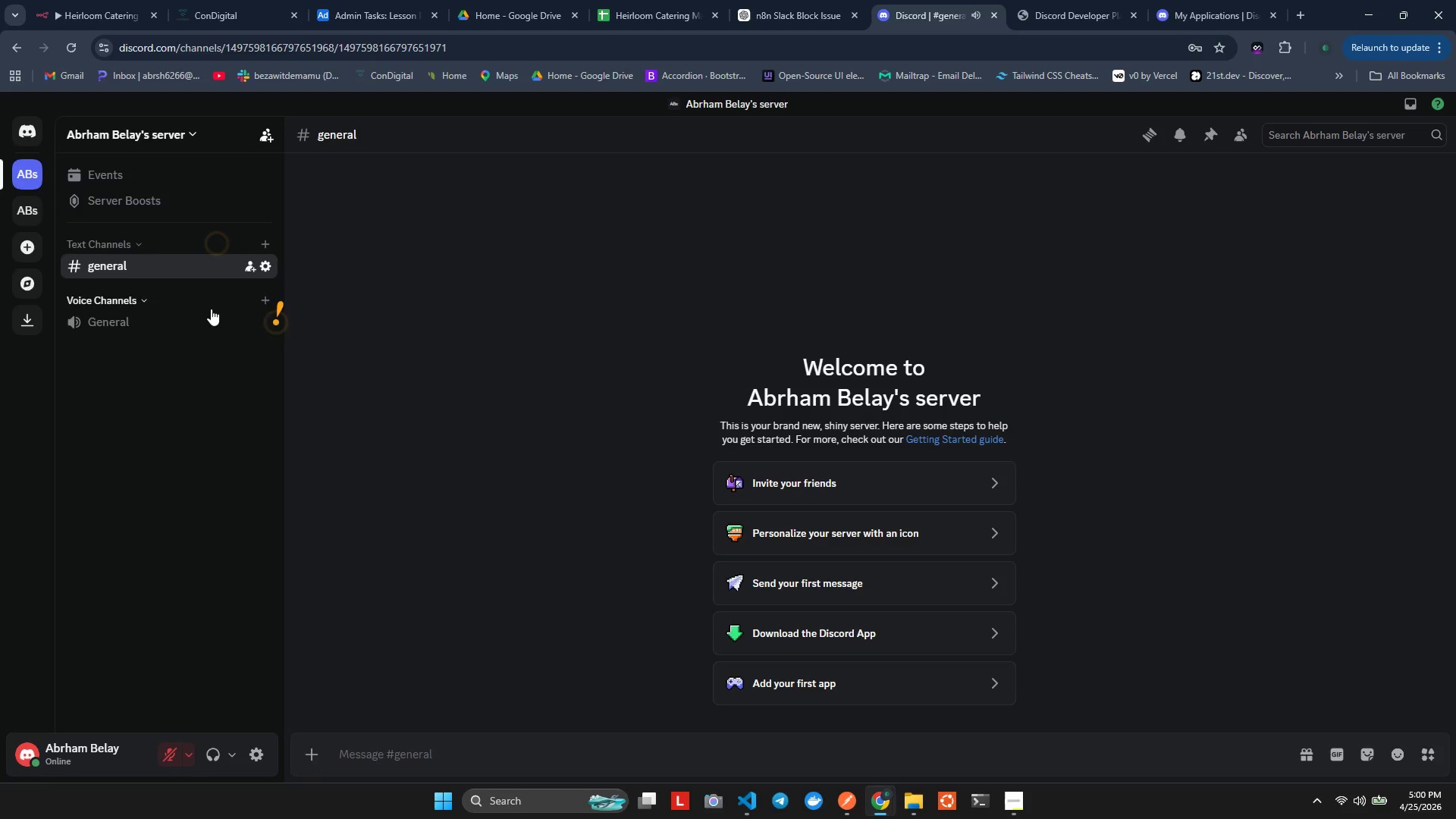 
left_click([275, 318])
 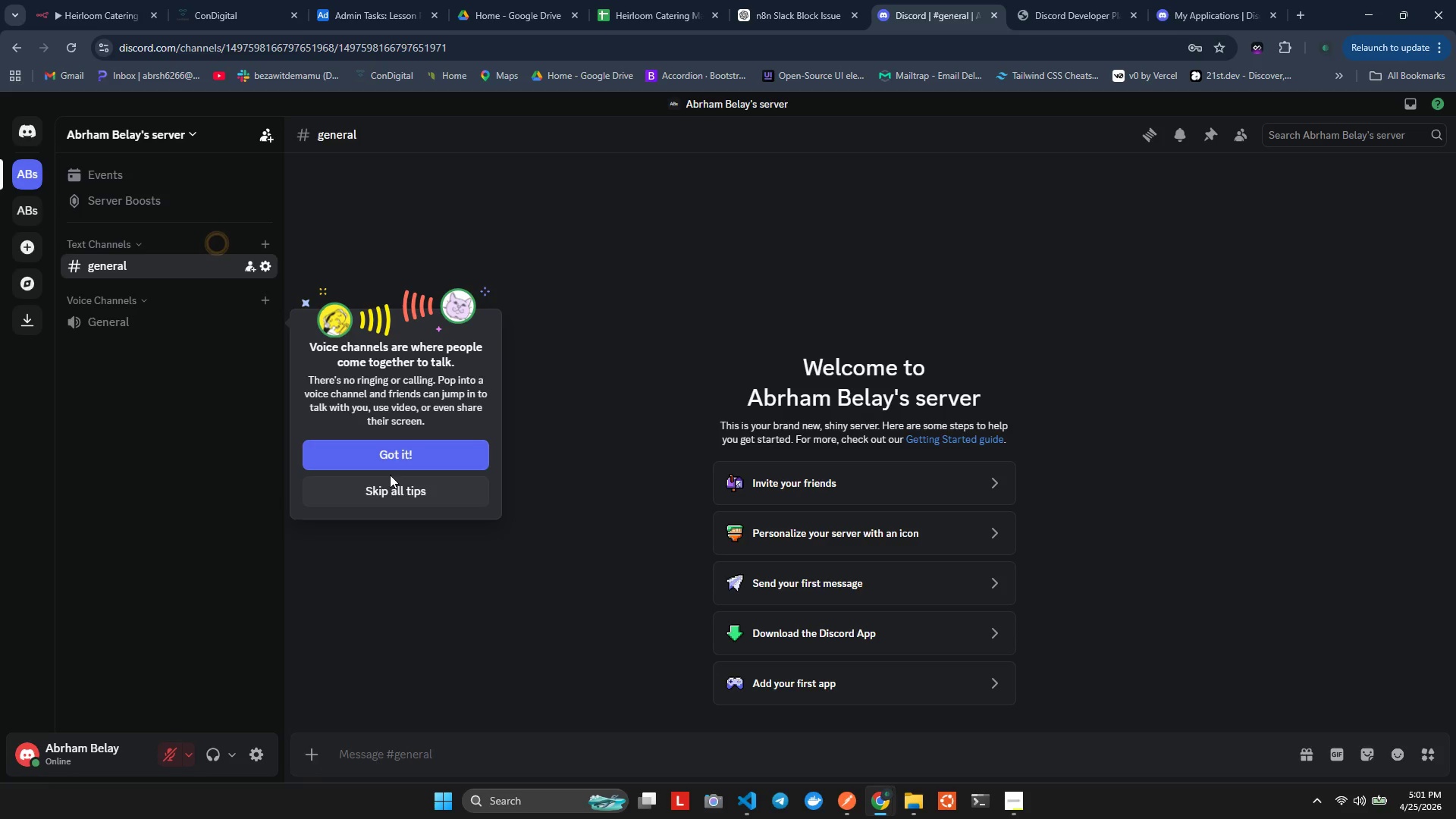 
left_click([403, 459])
 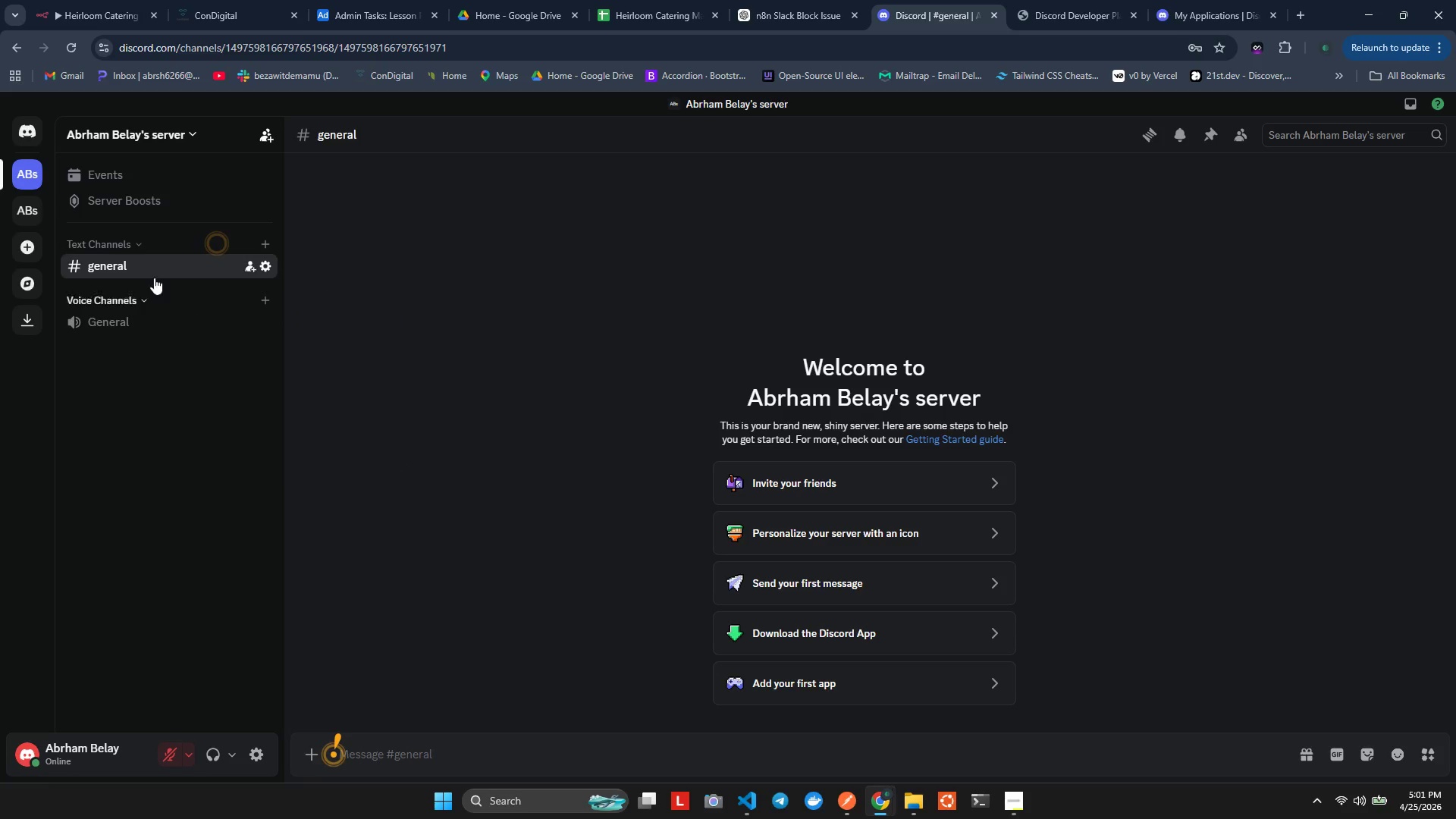 
left_click([146, 269])
 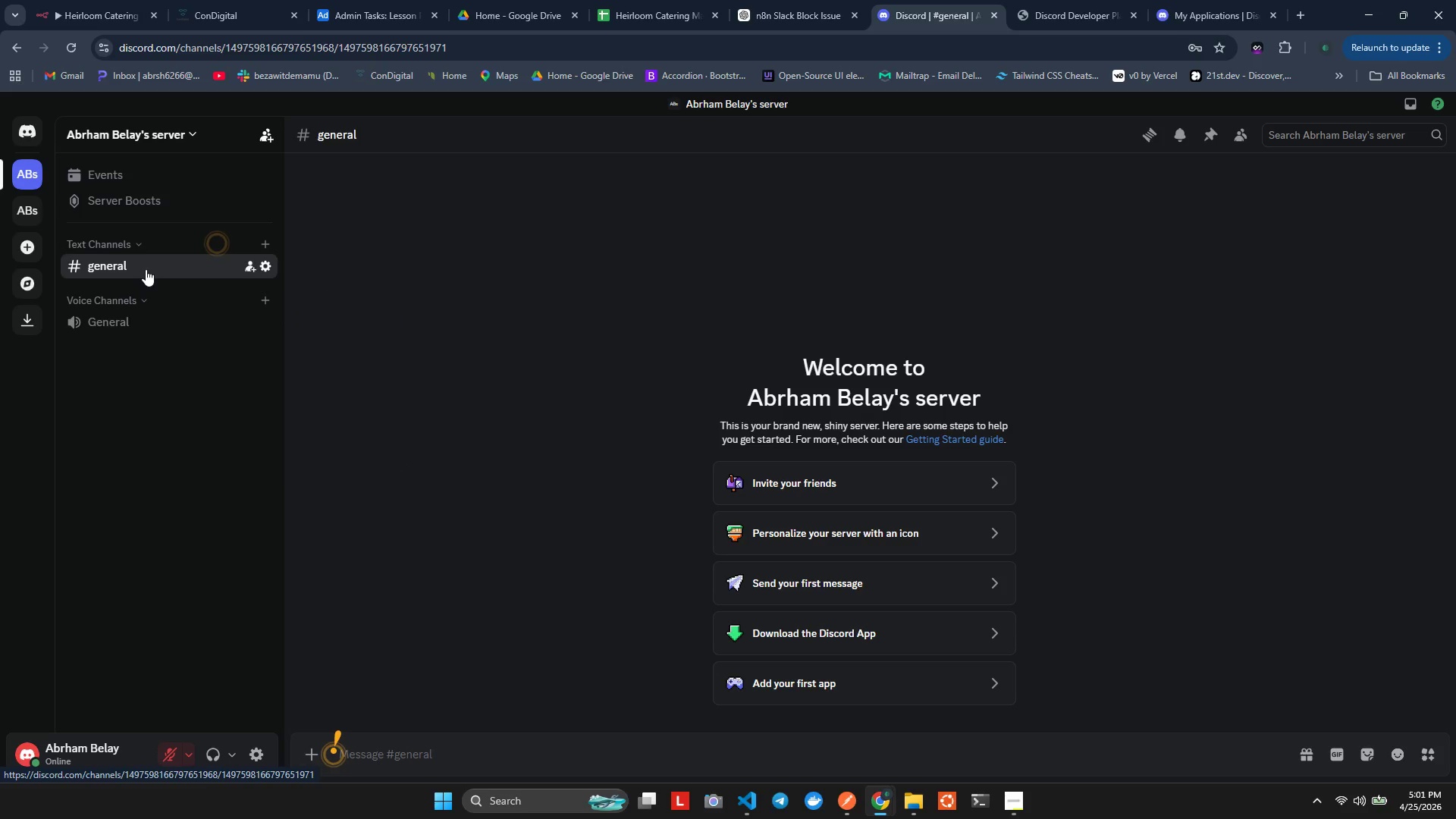 
double_click([146, 269])
 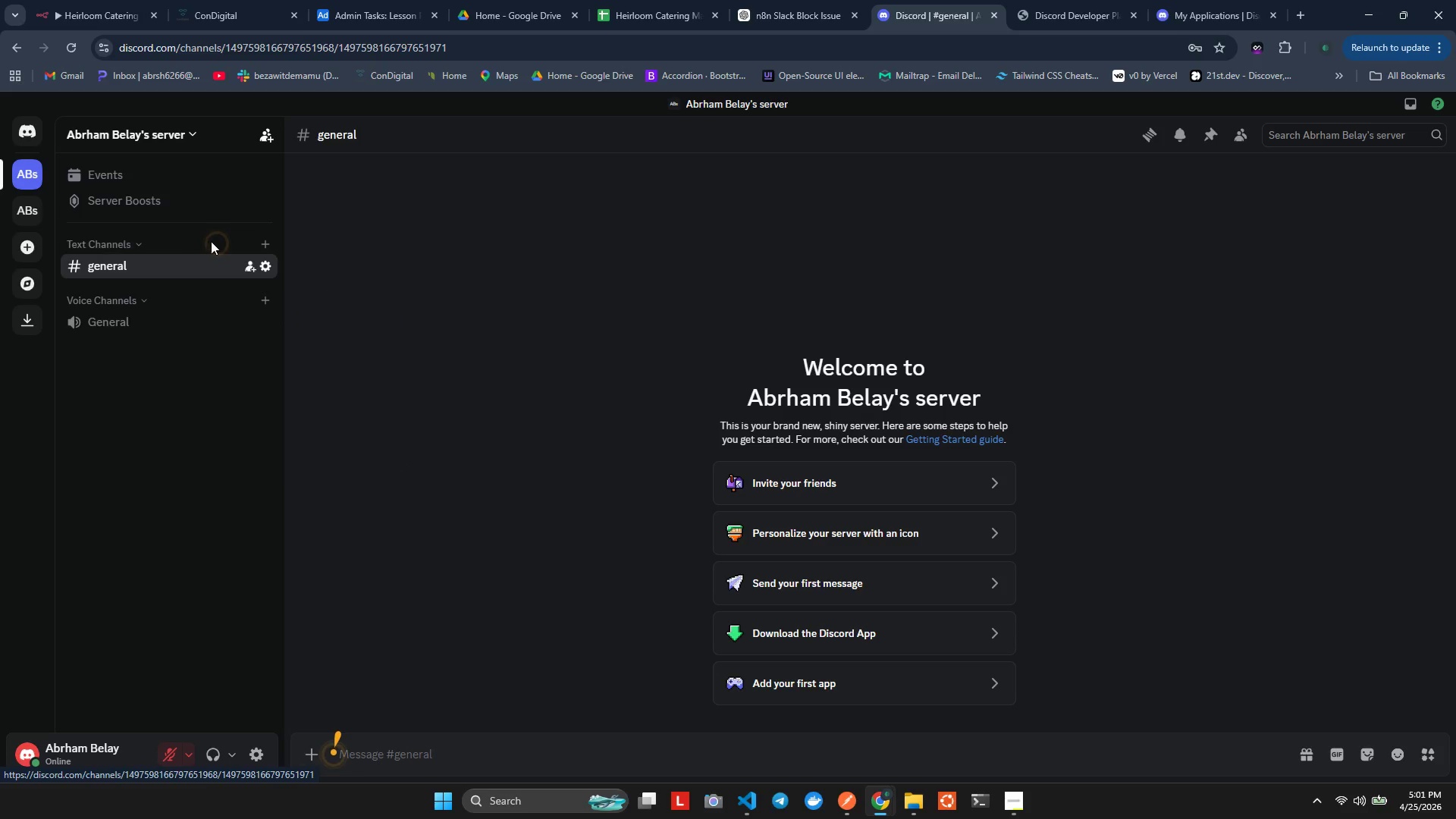 
left_click([211, 241])
 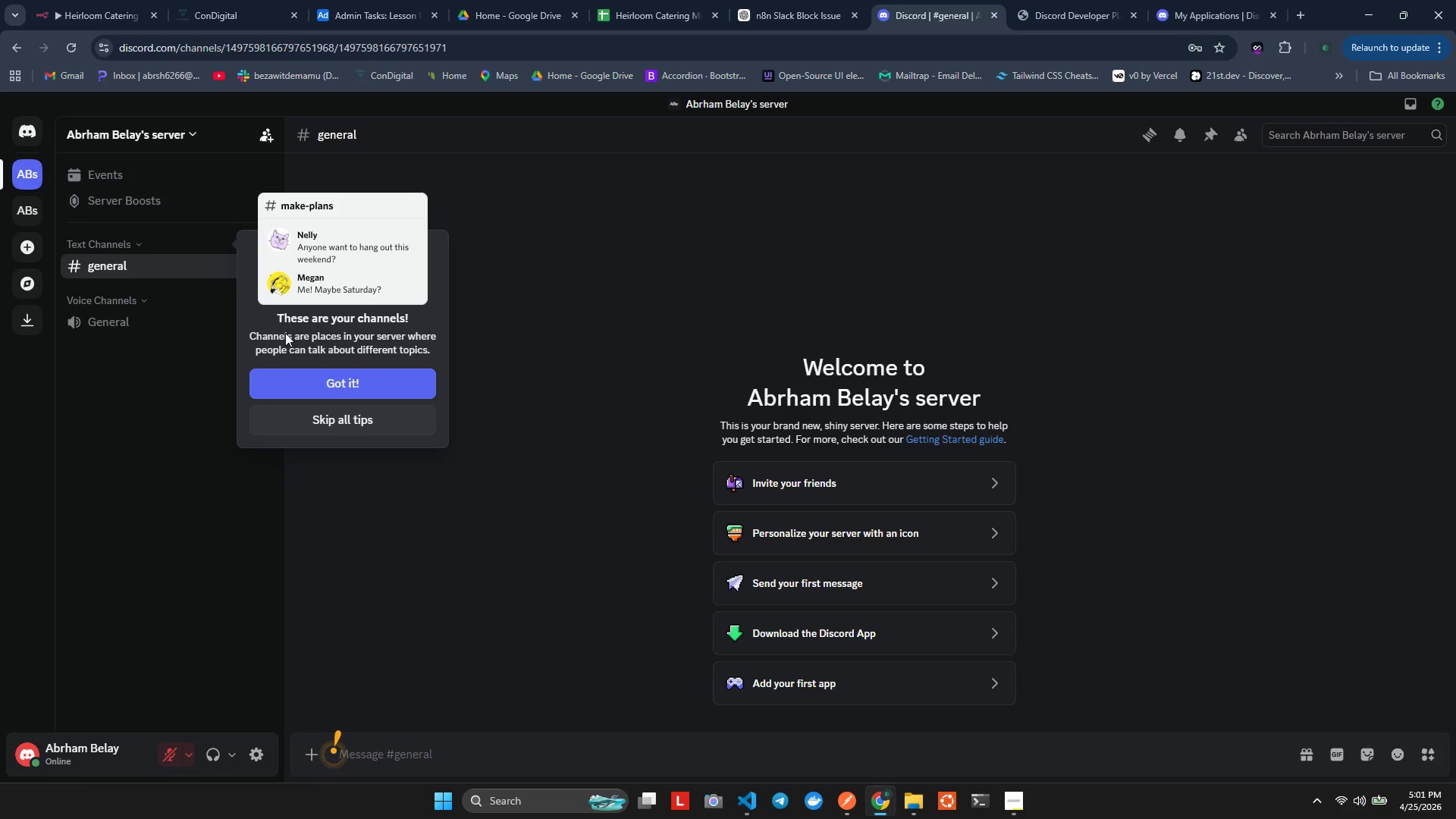 
left_click([287, 379])
 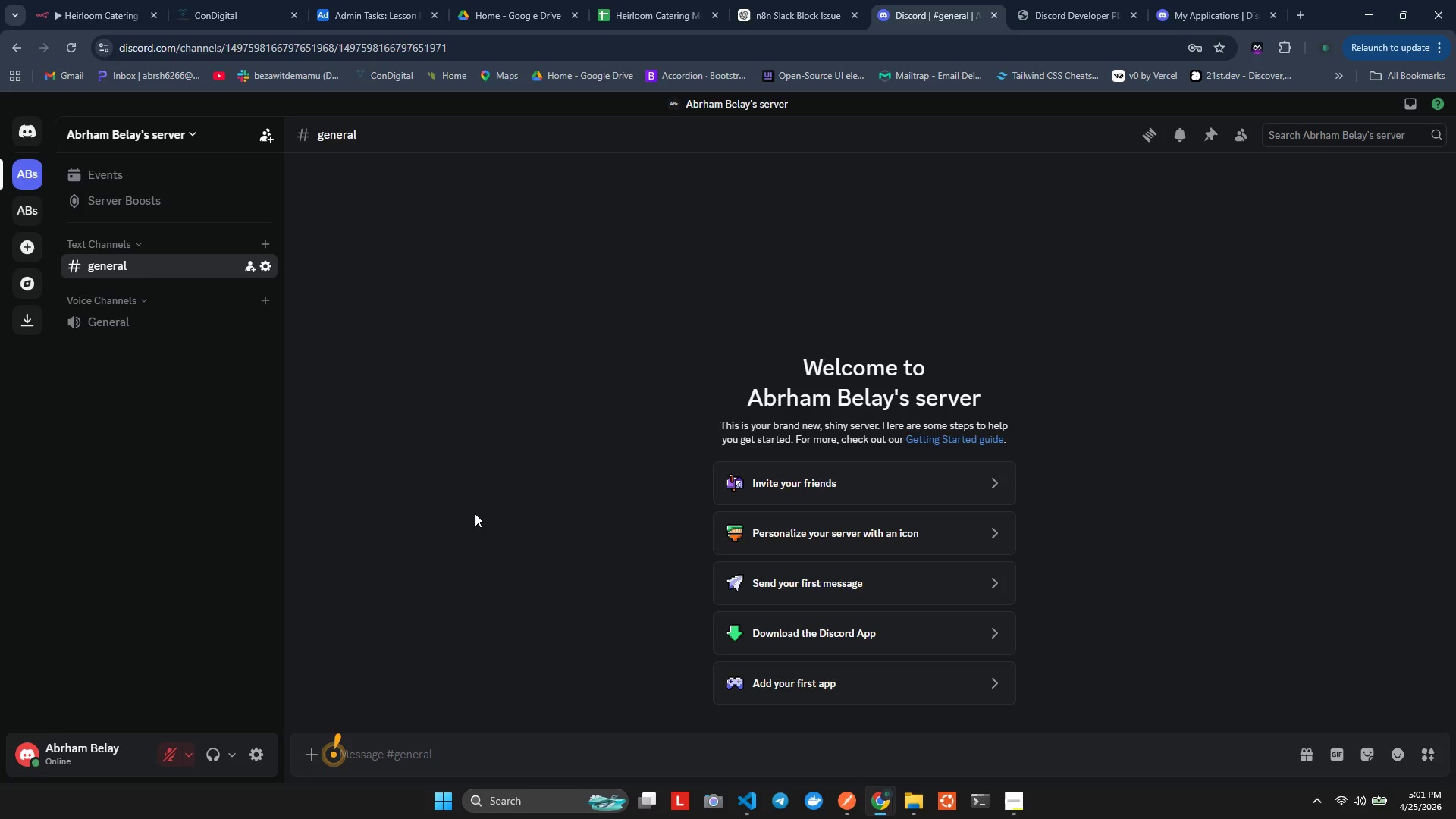 
left_click([342, 758])
 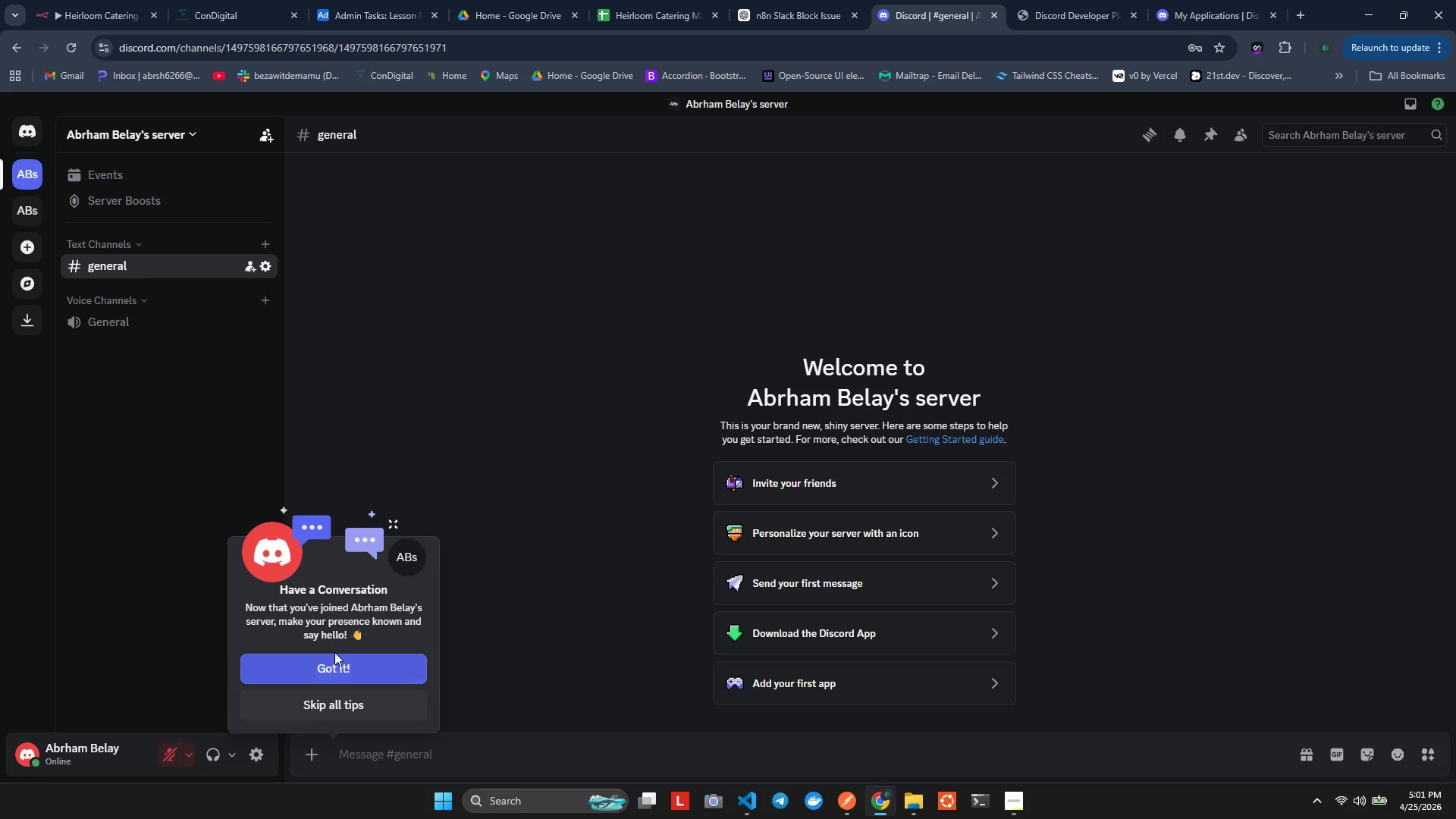 
left_click([336, 668])
 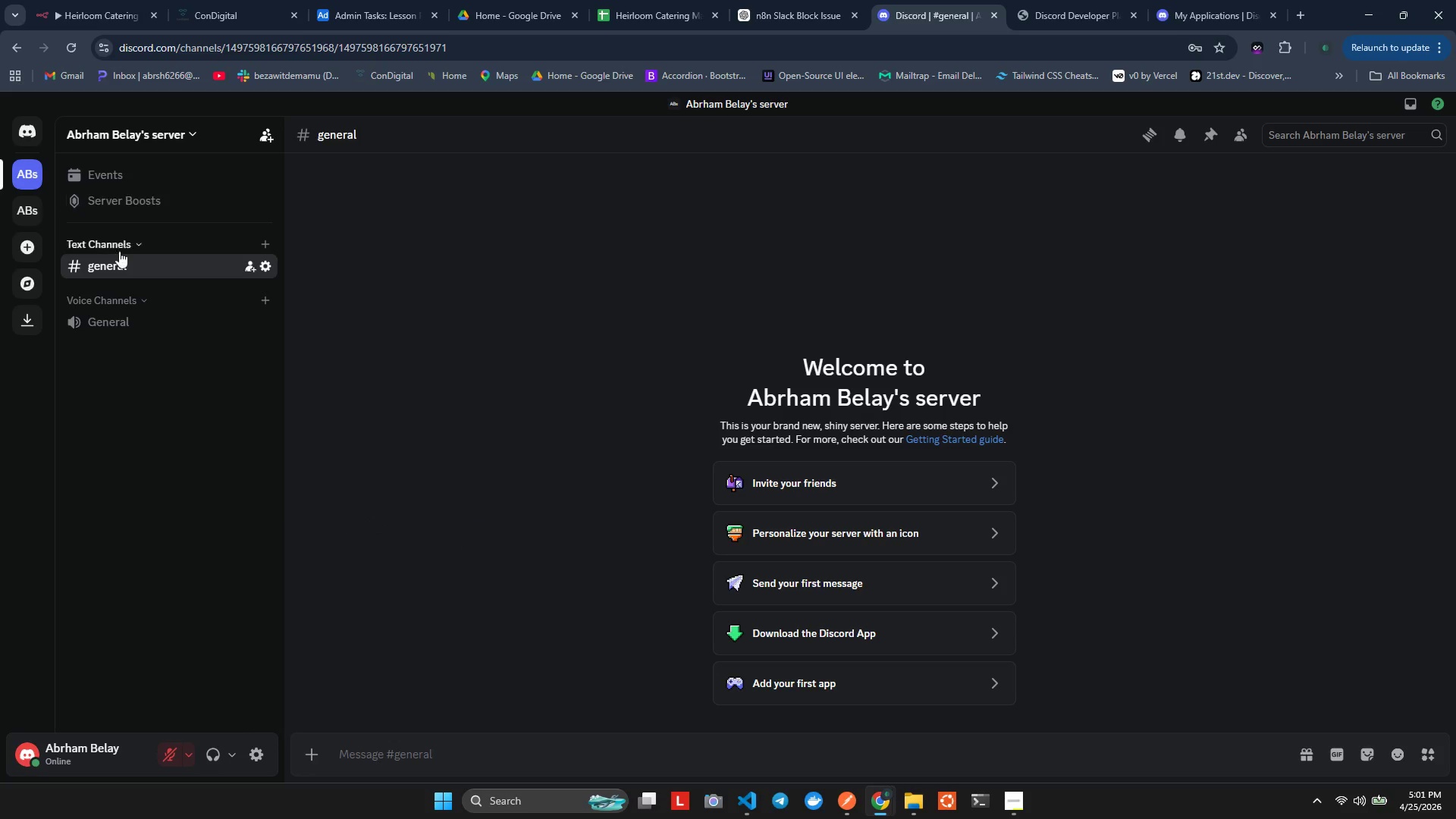 
wait(7.72)
 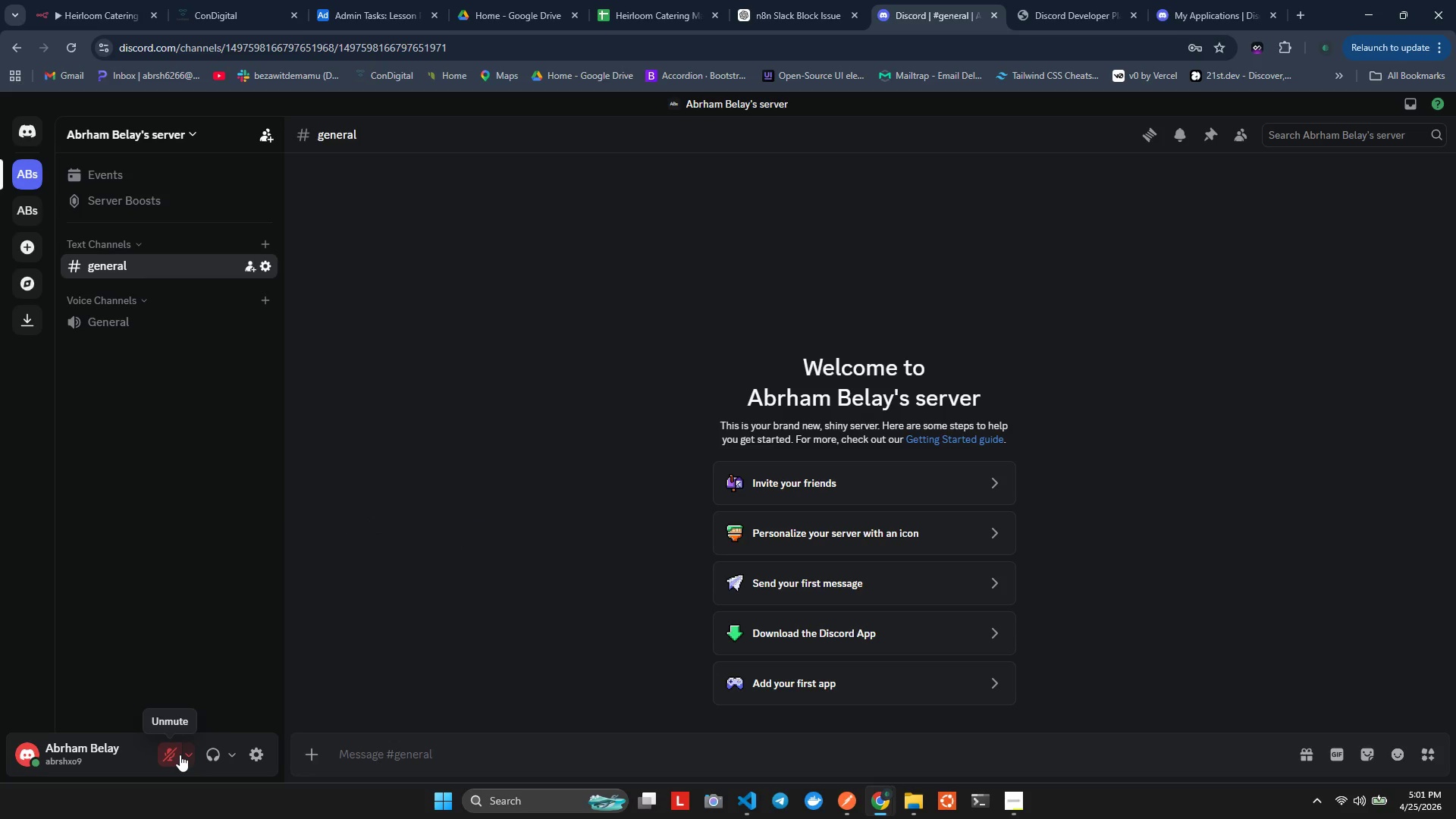 
left_click([94, 0])
 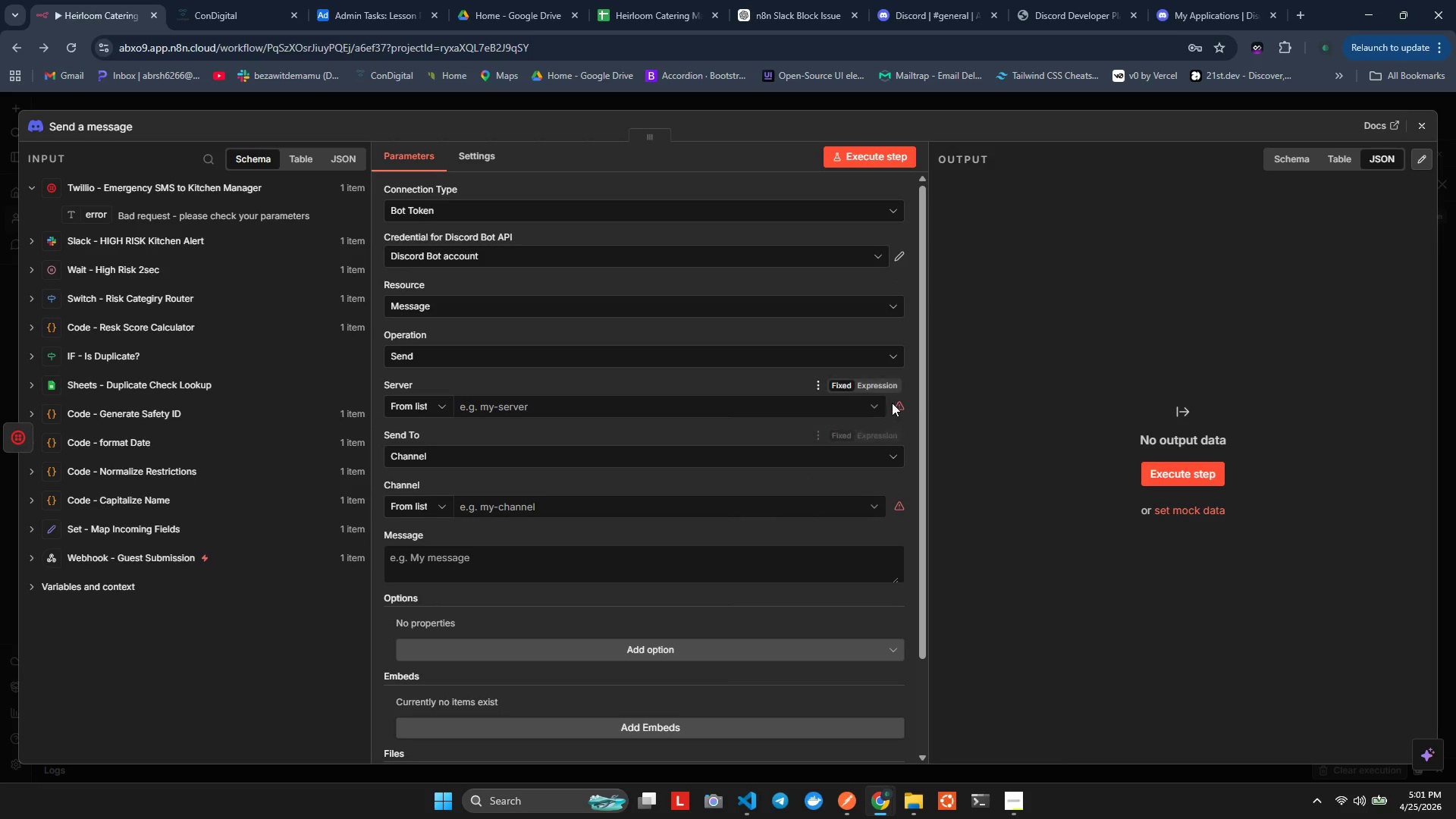 
left_click([900, 401])
 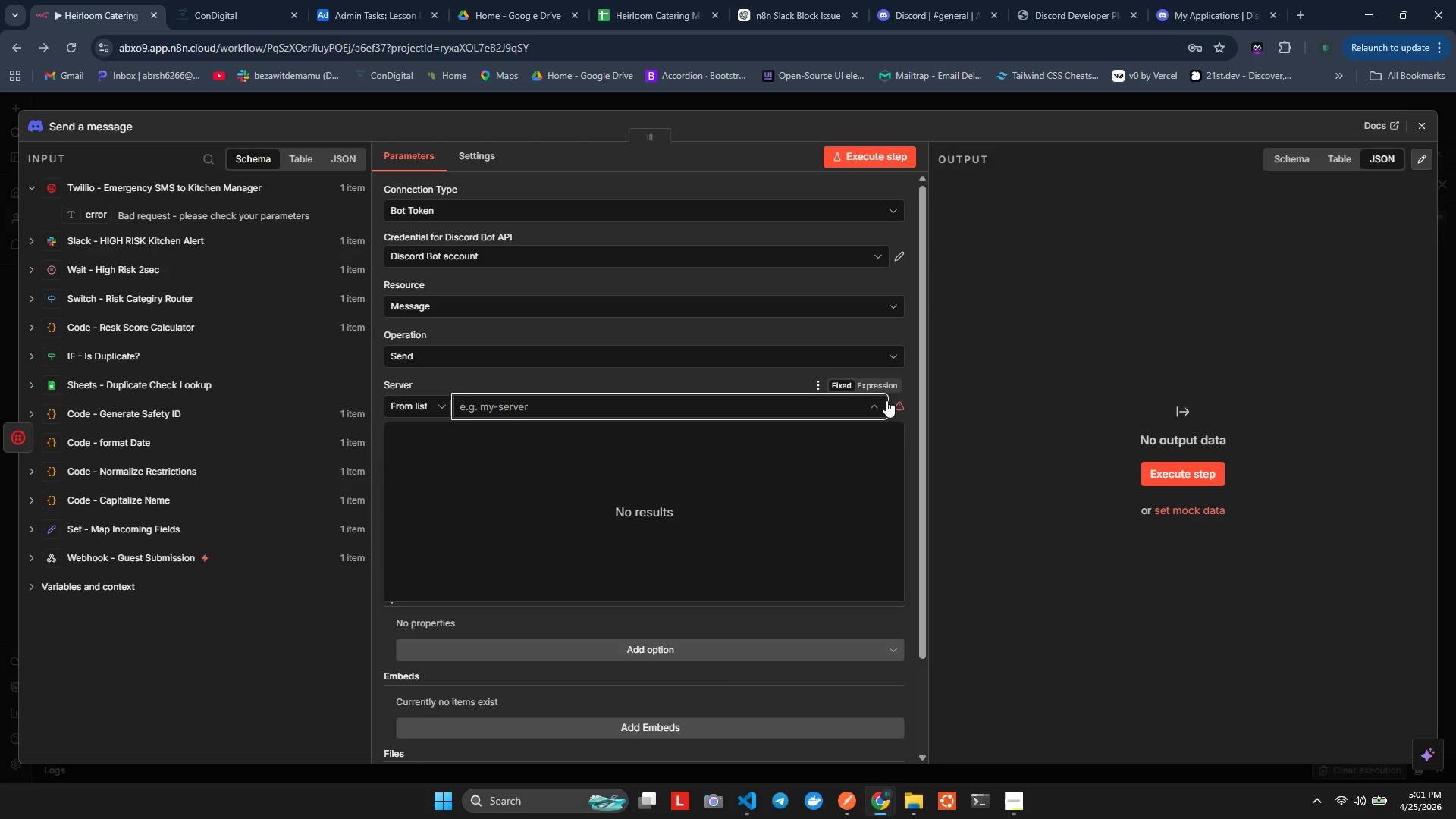 
left_click([887, 399])
 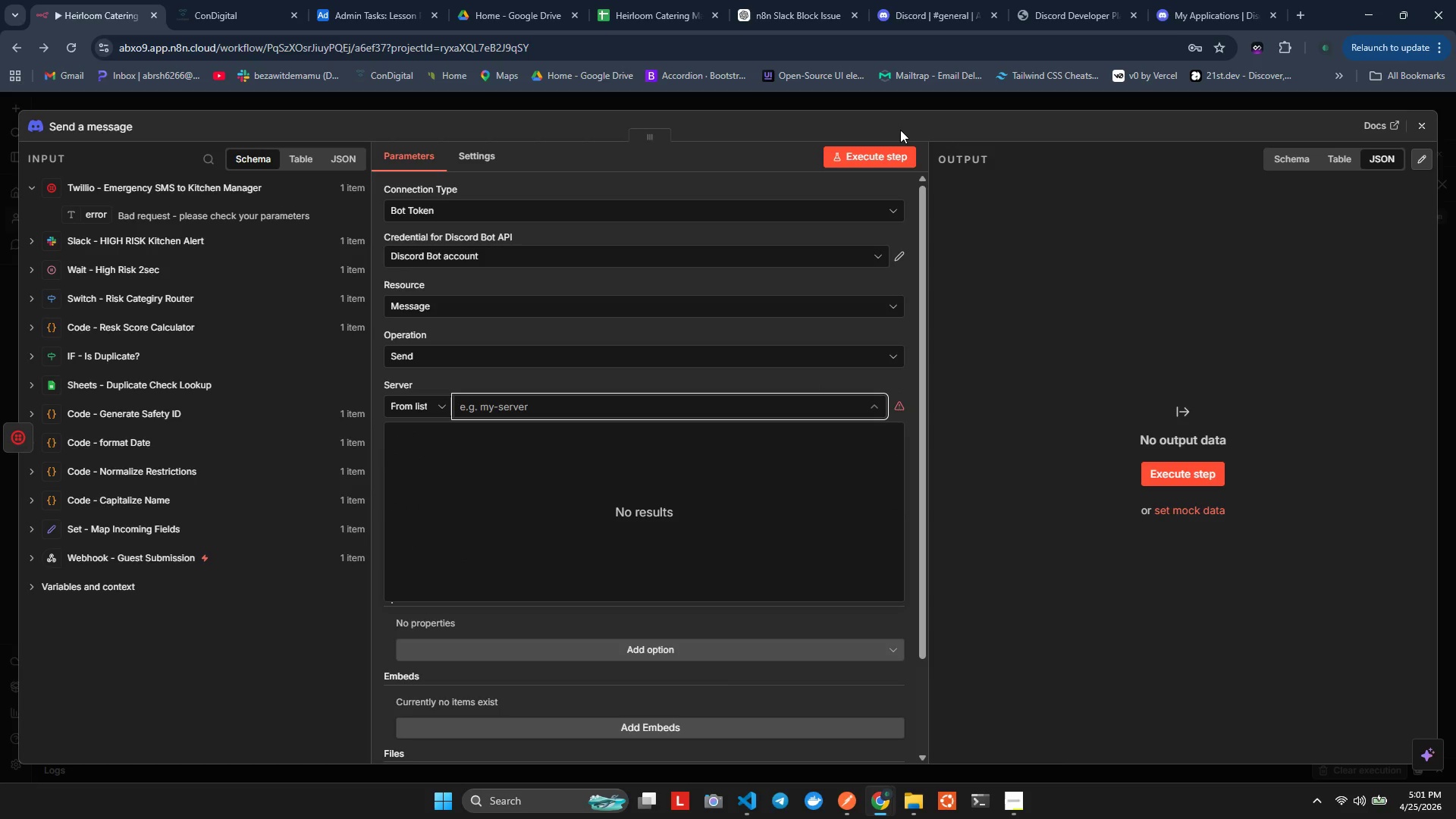 
key(Control+ControlLeft)
 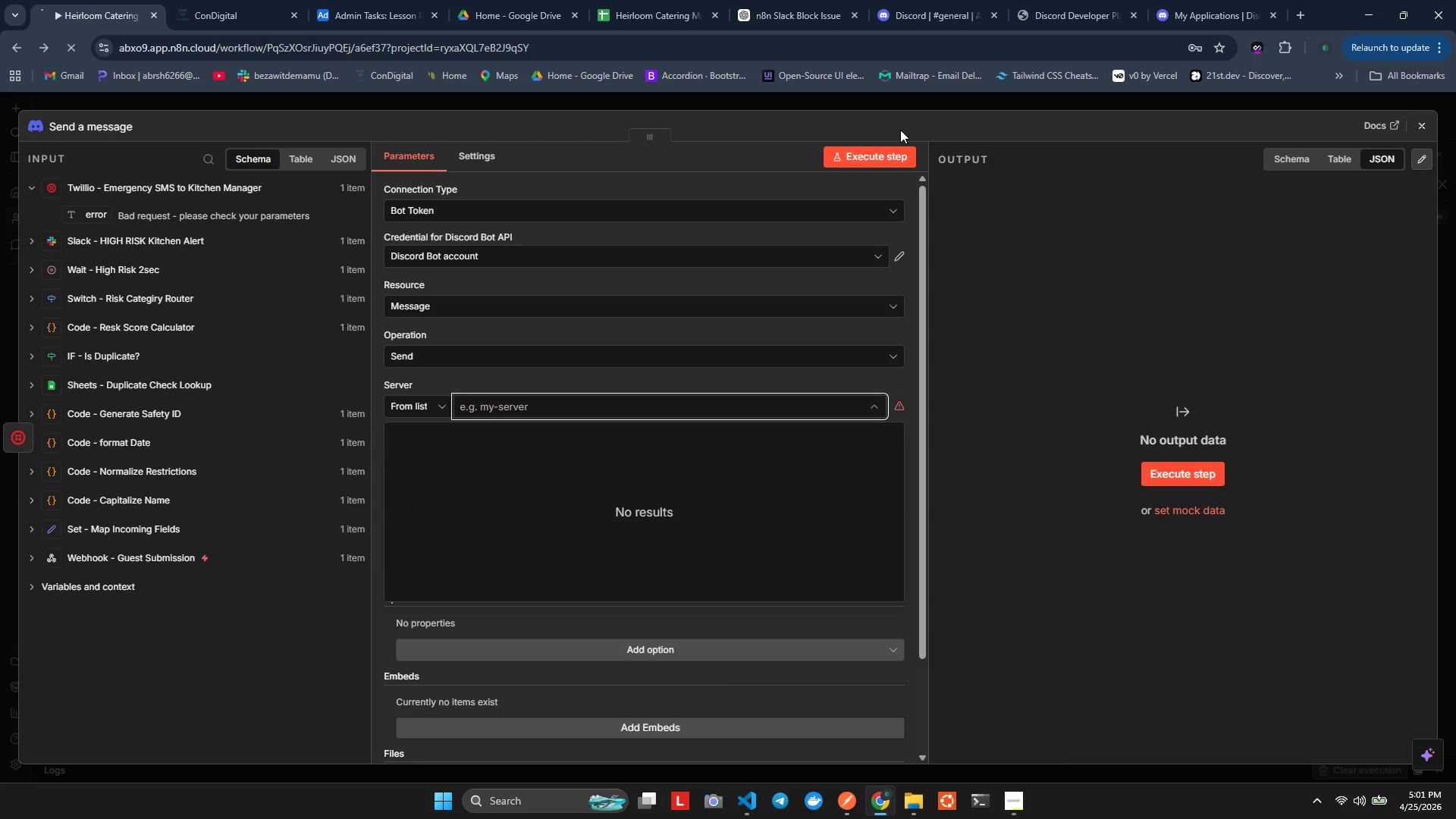 
key(Control+R)
 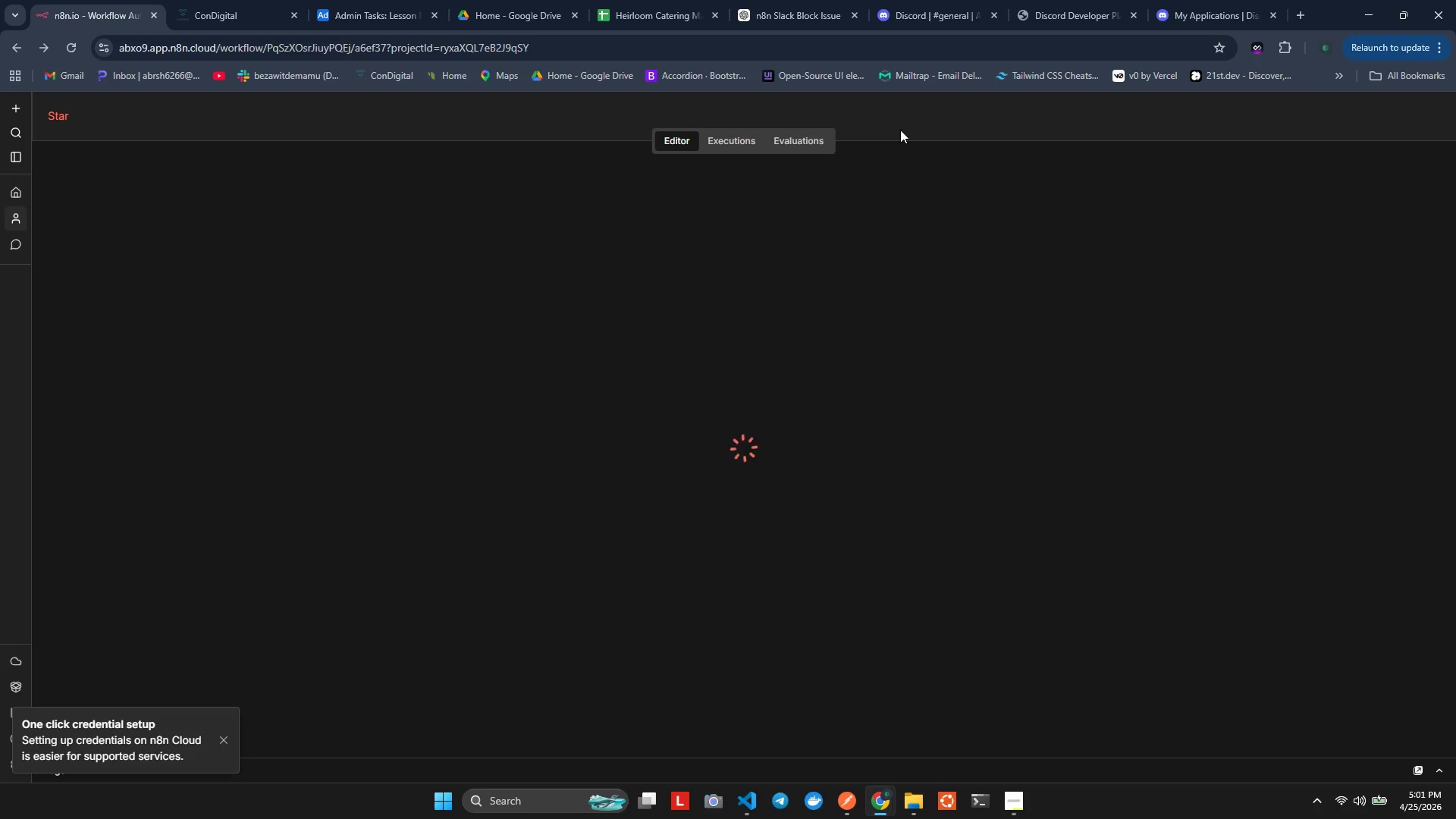 
wait(7.01)
 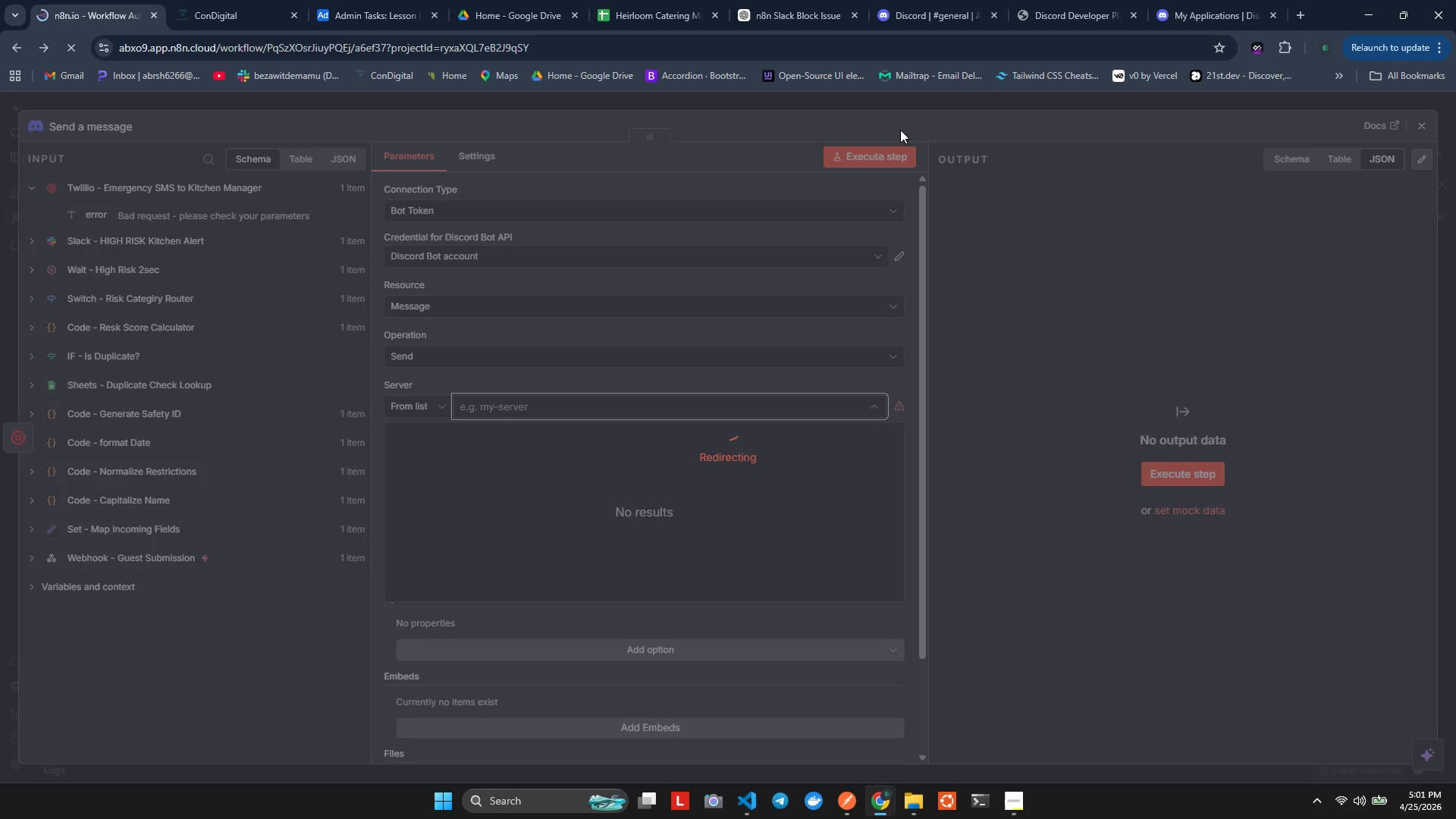 
mouse_move([824, 429])
 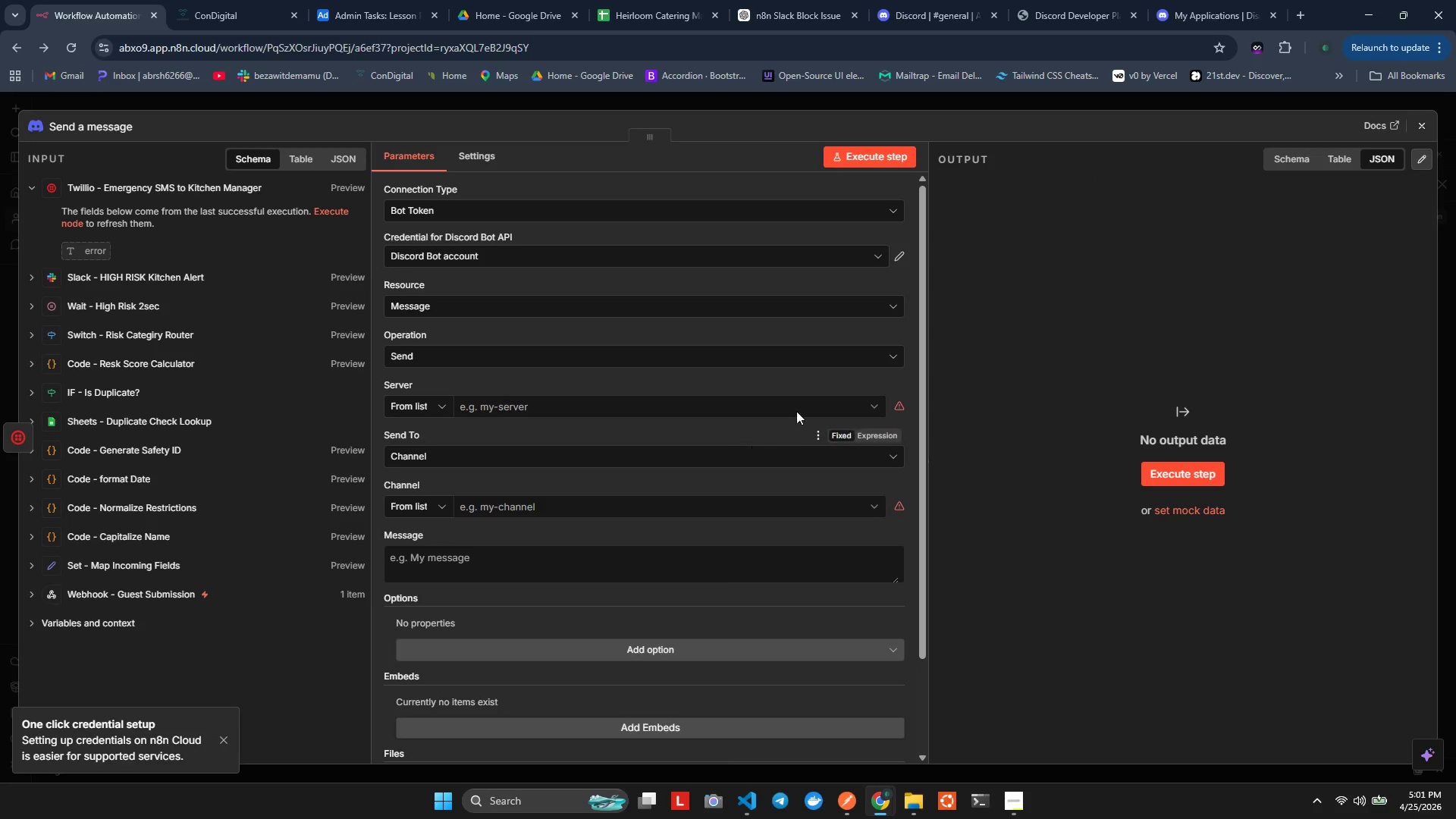 
left_click([774, 397])
 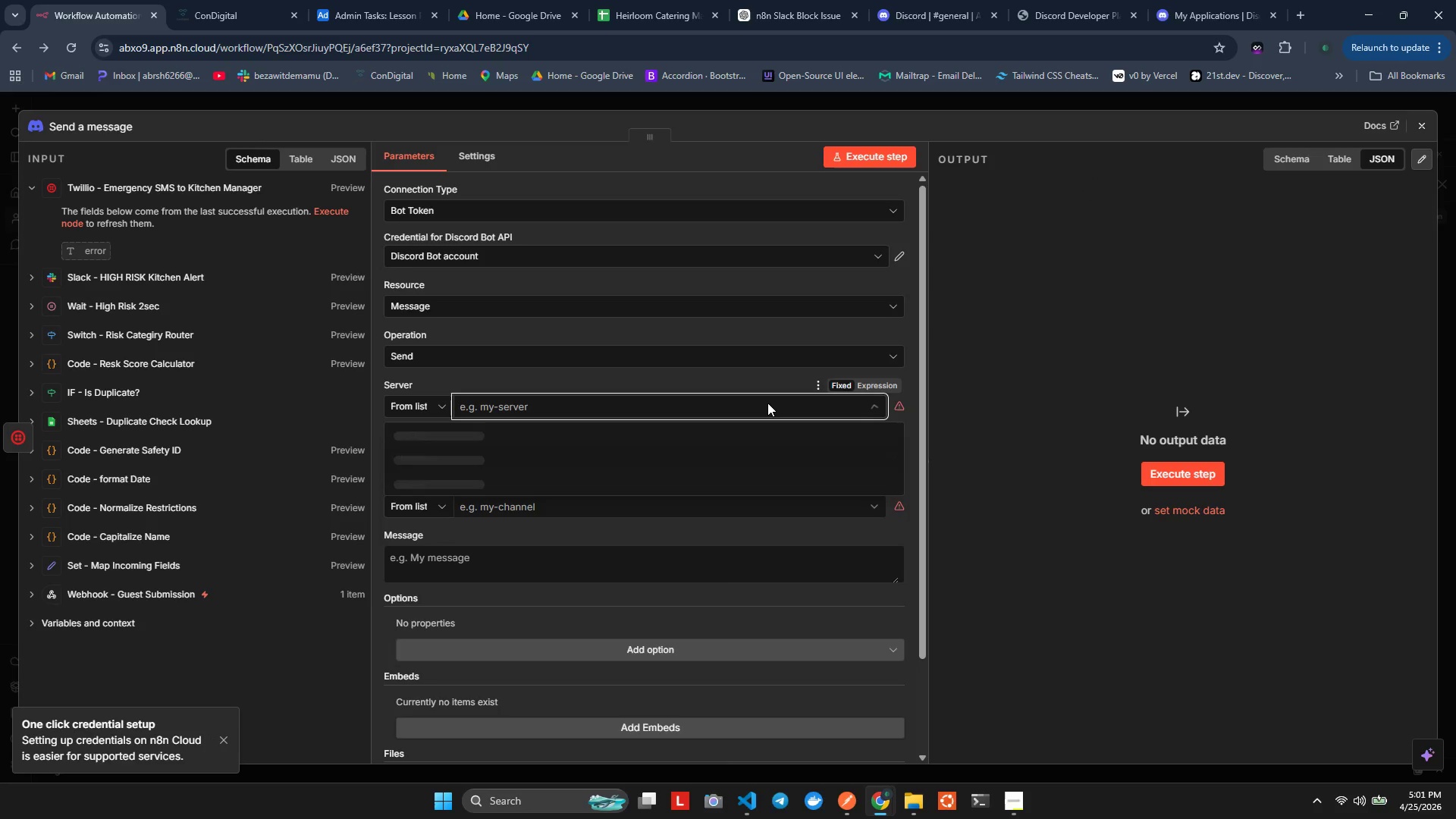 
left_click([767, 403])
 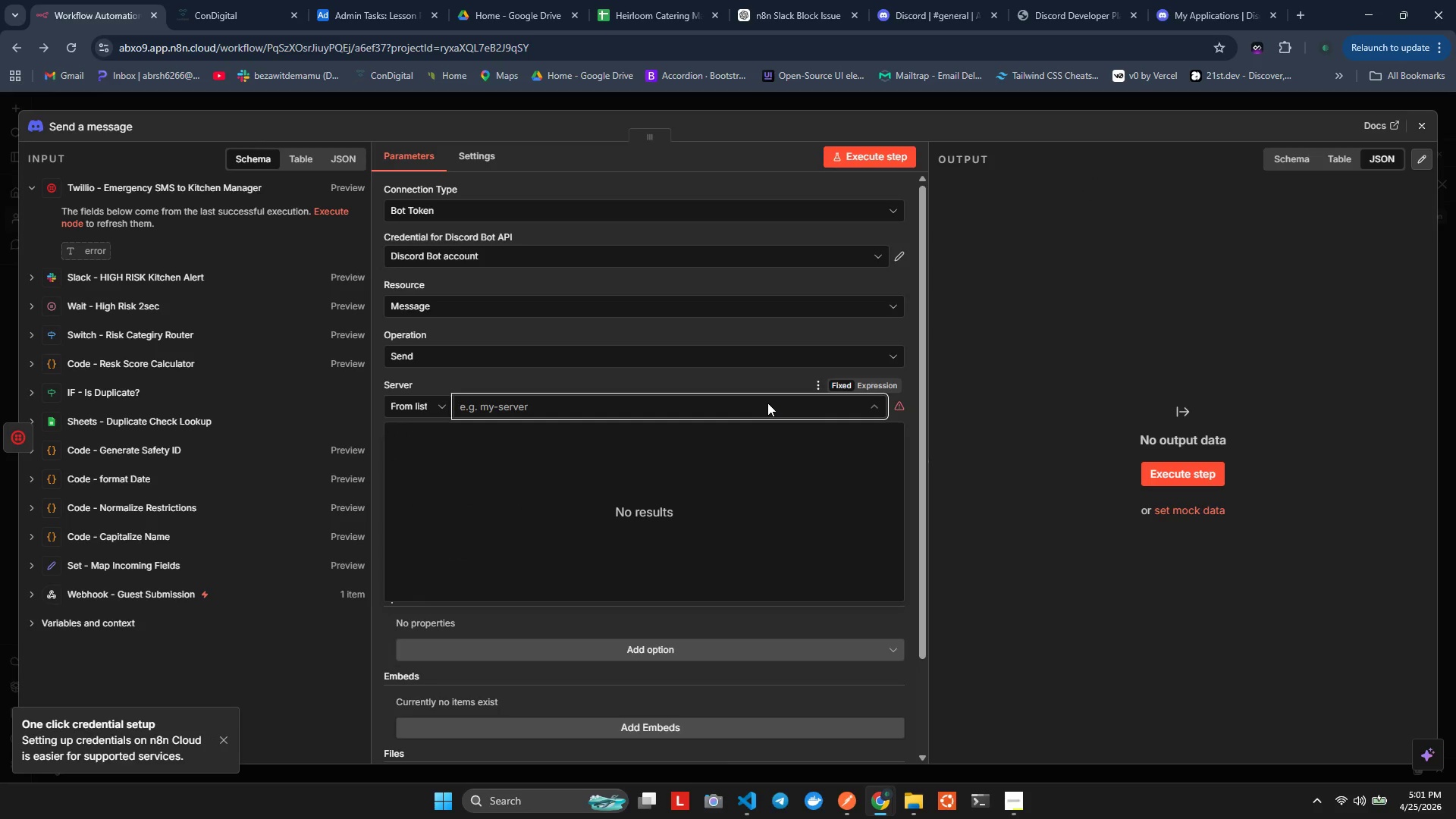 
left_click([767, 403])
 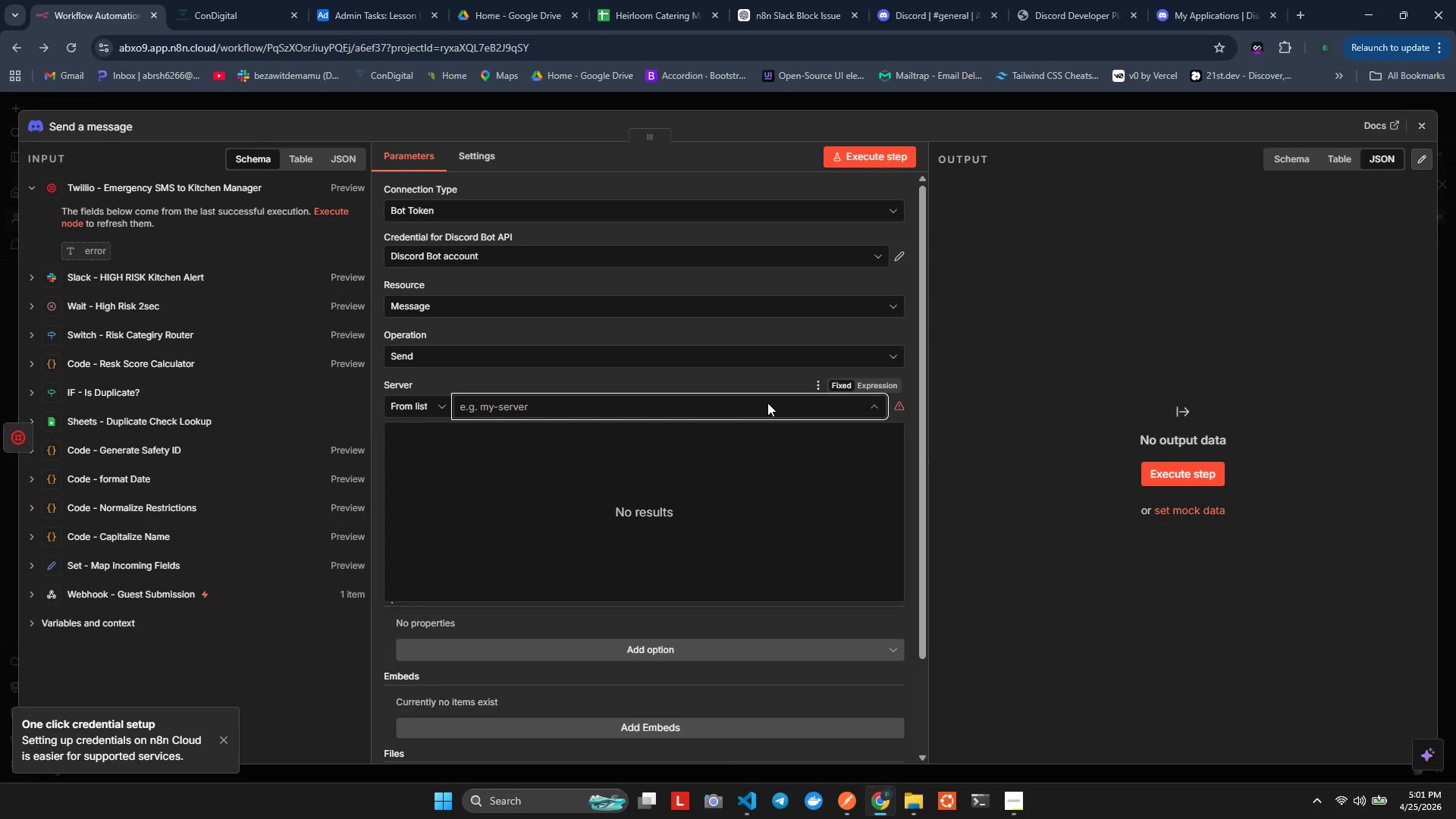 
left_click([767, 403])
 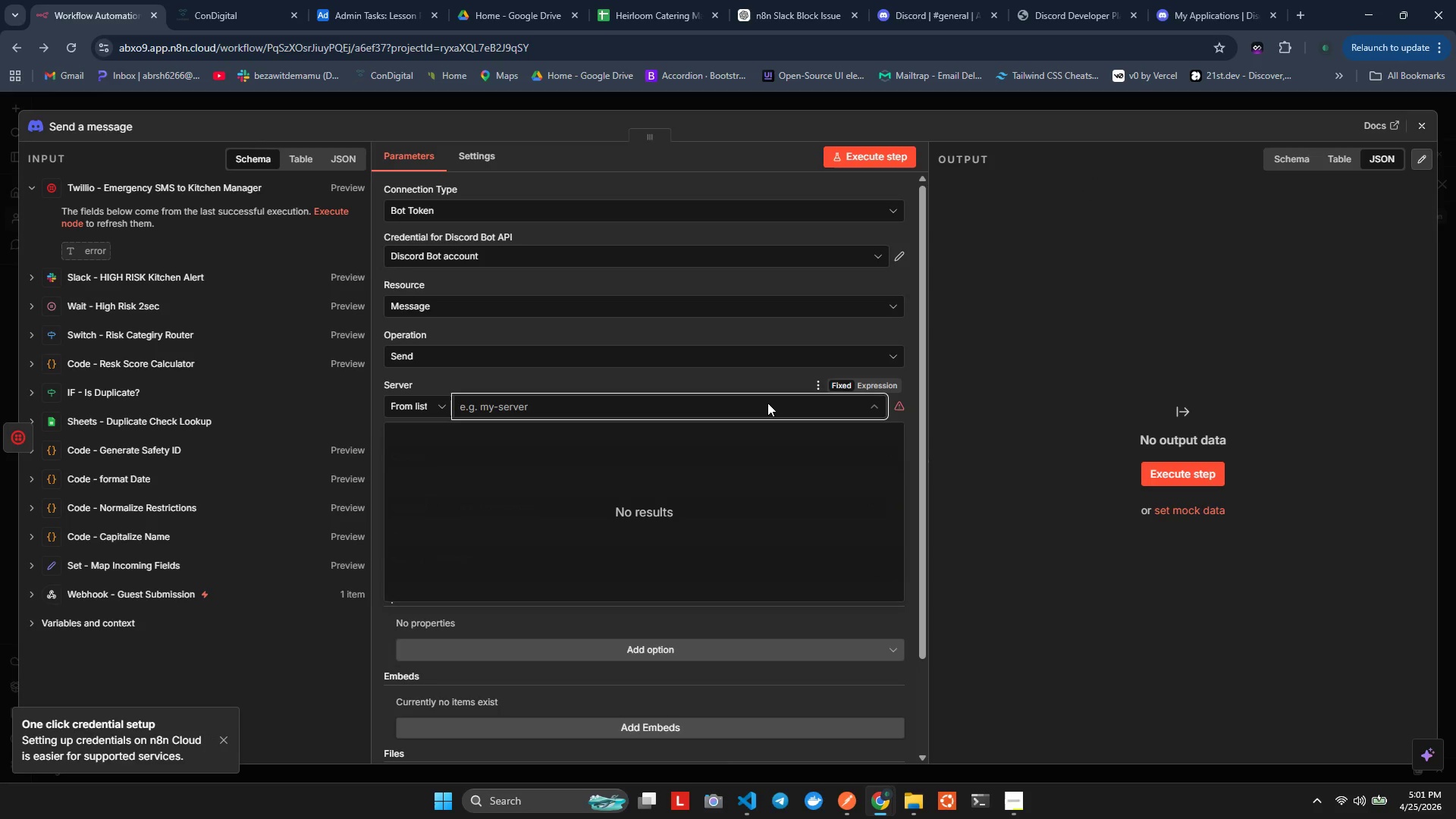 
left_click([767, 403])
 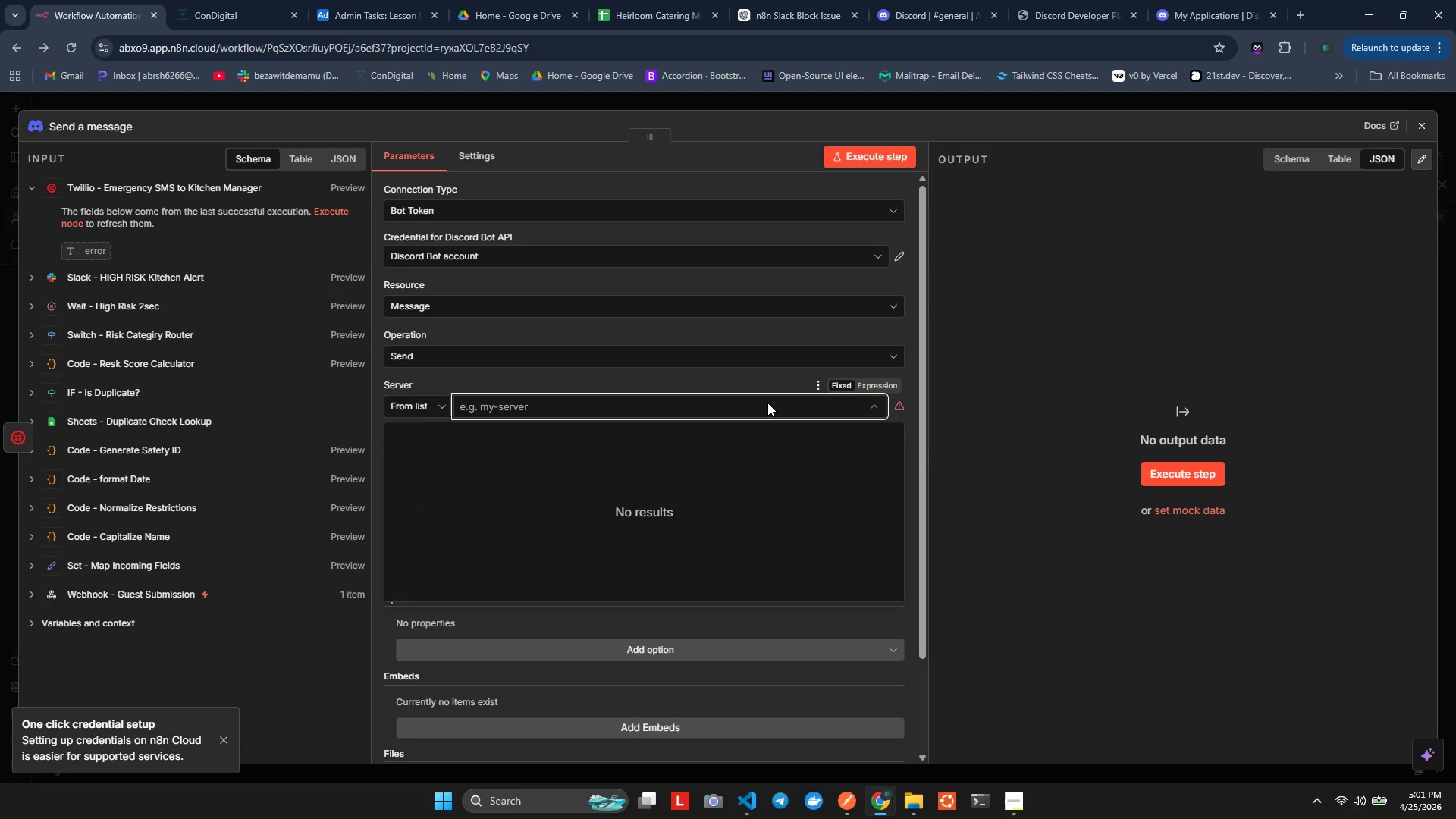 
double_click([767, 403])
 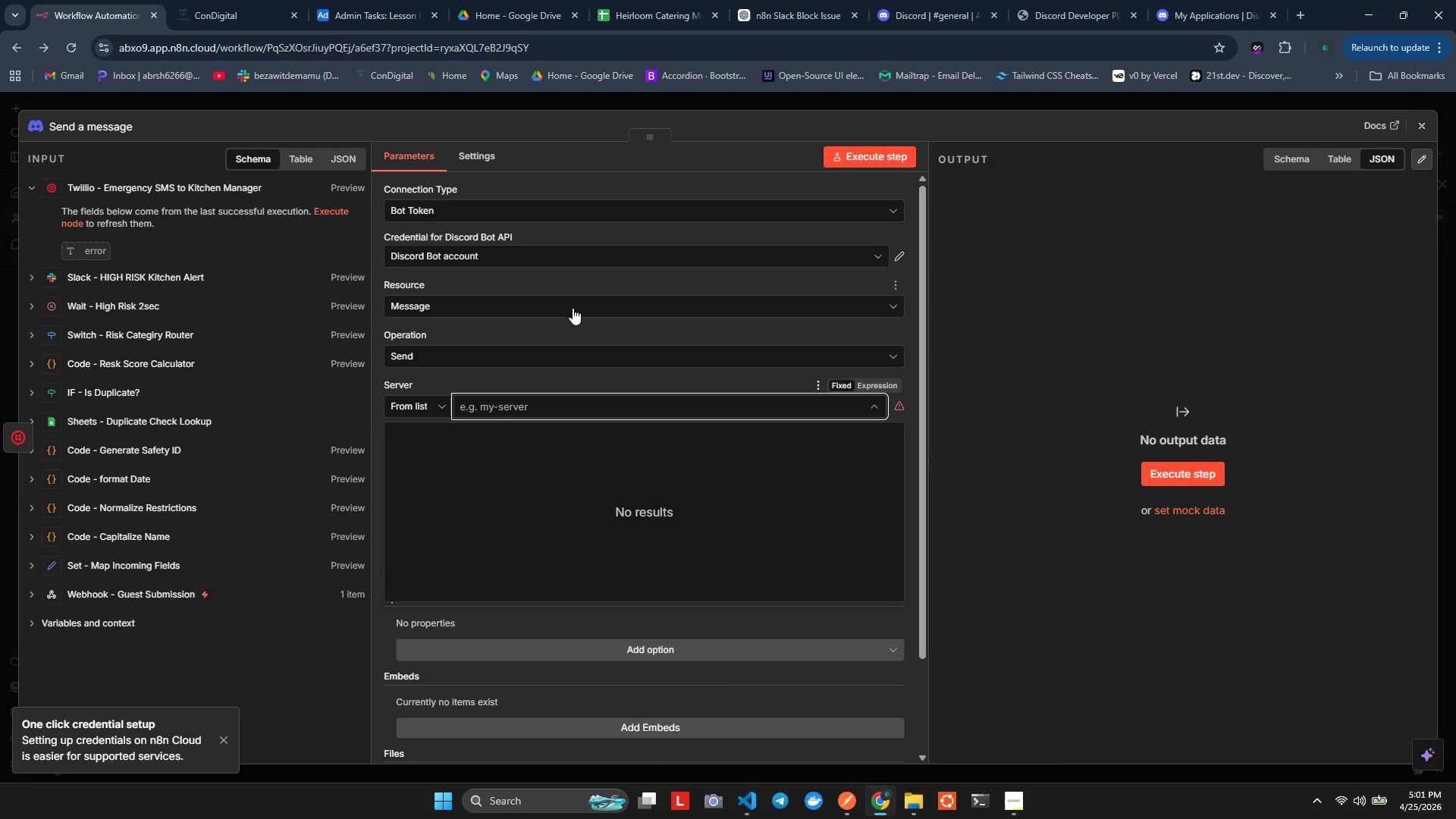 
left_click([564, 306])
 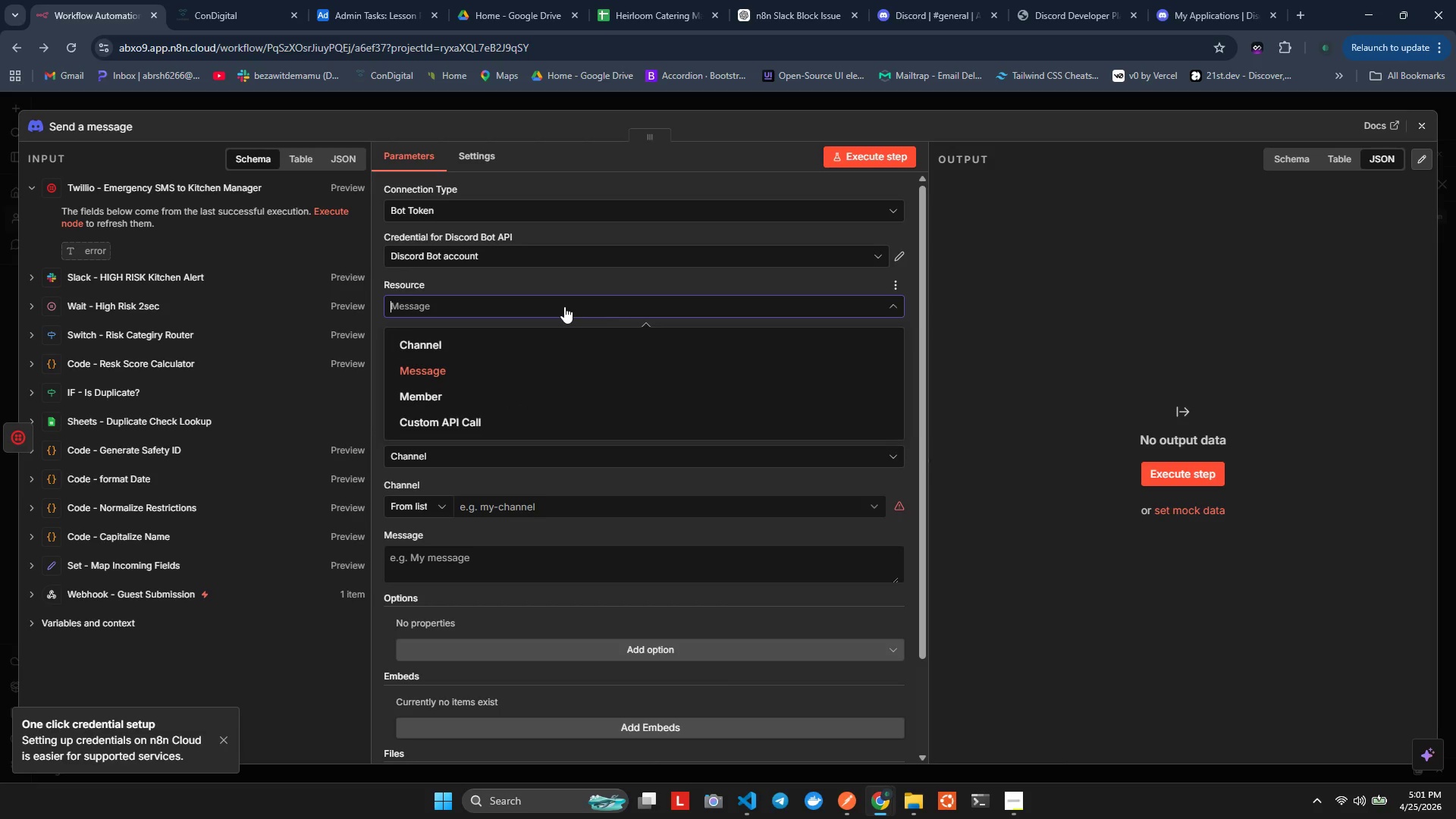 
left_click([564, 306])
 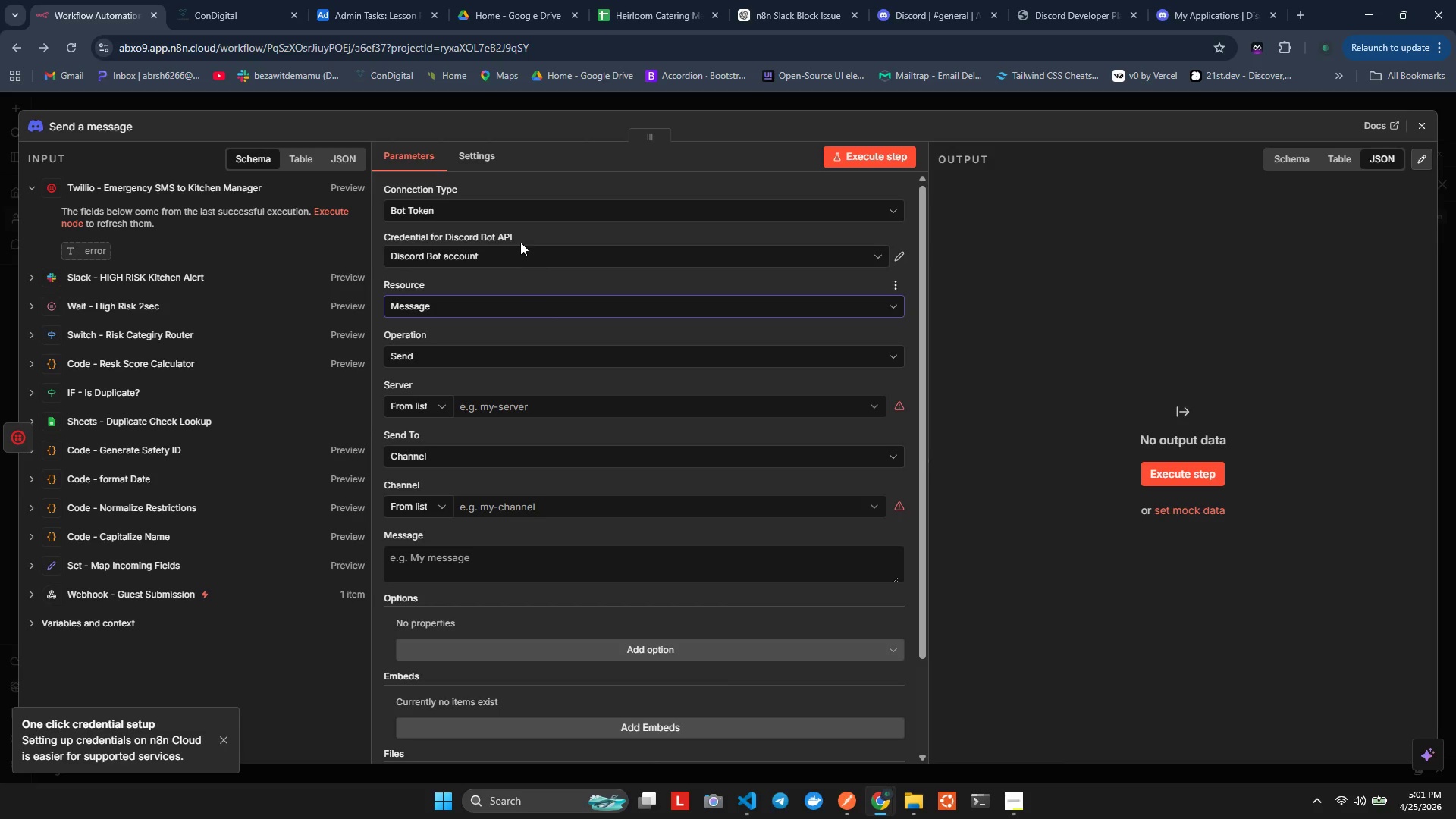 
left_click([520, 242])
 